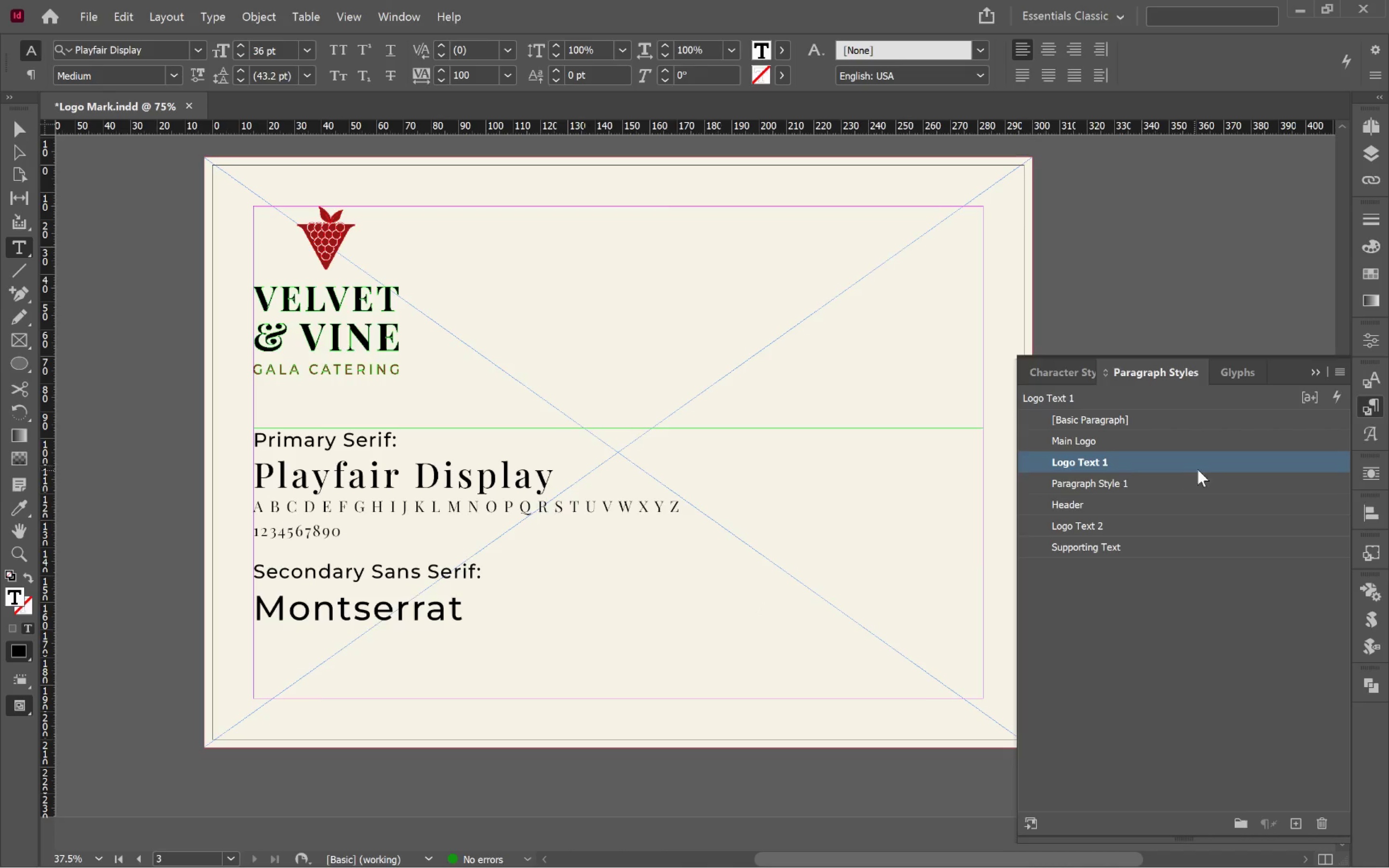 
right_click([1198, 465])
 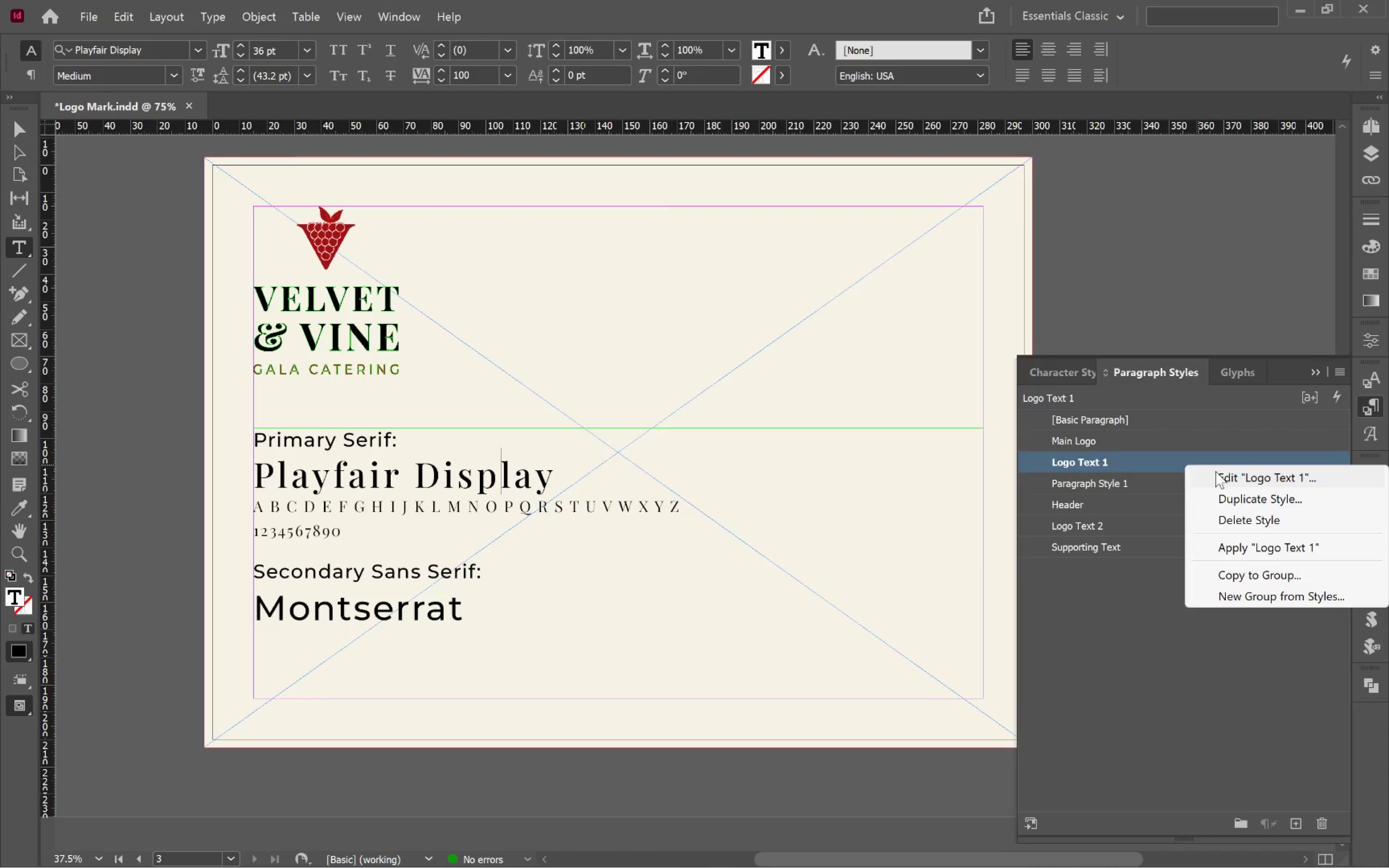 
left_click([1217, 472])
 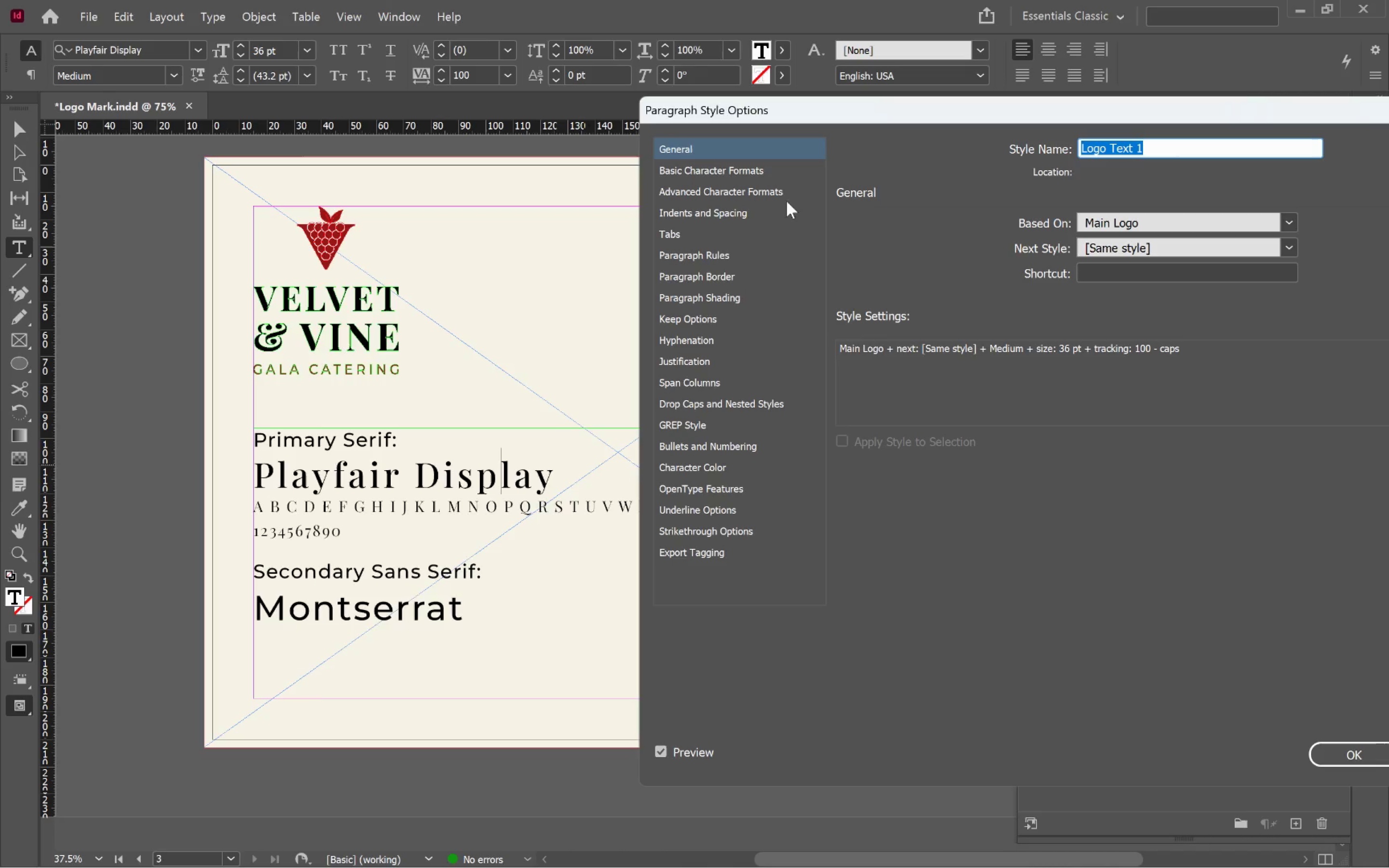 
left_click([783, 169])
 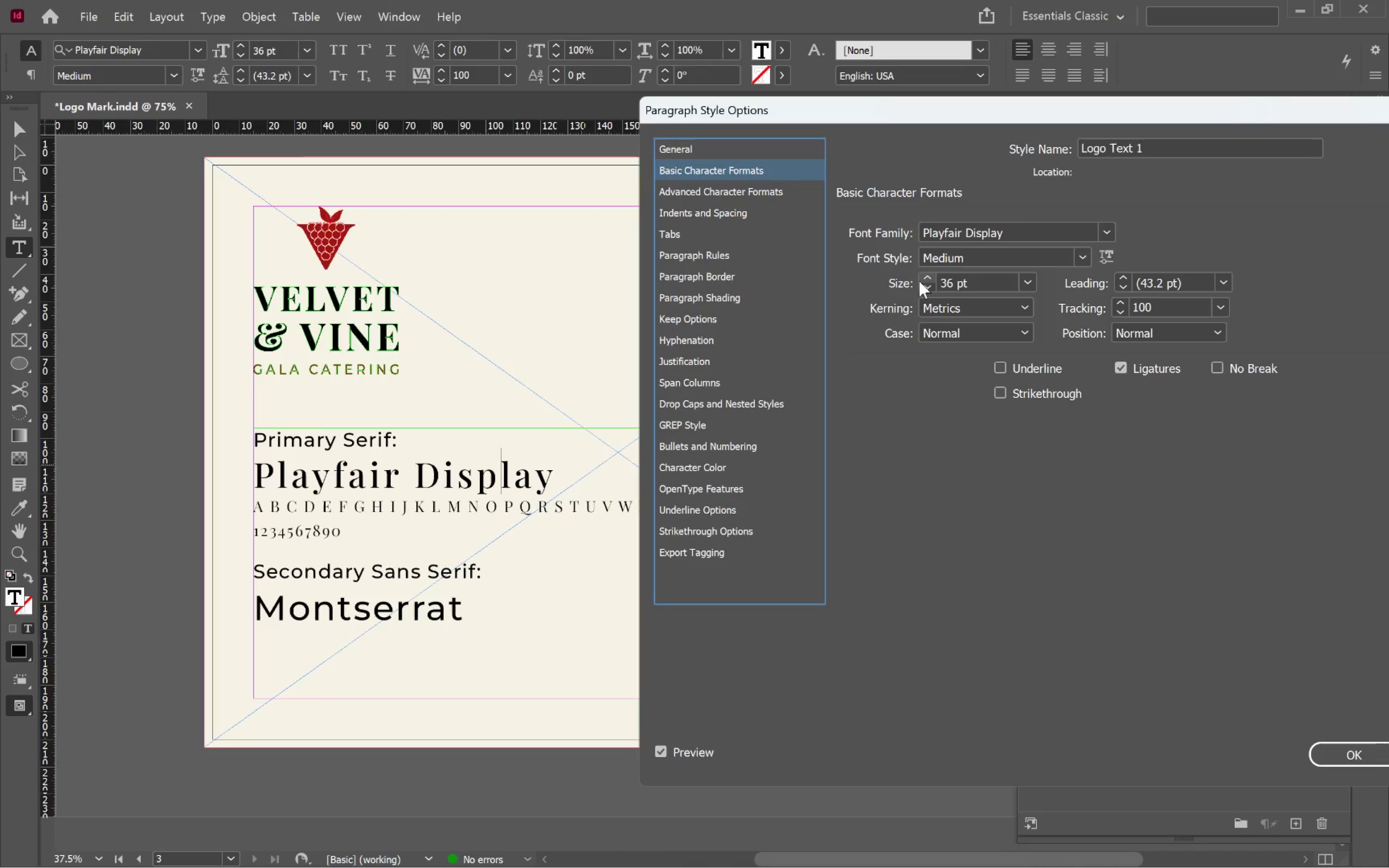 
left_click([753, 214])
 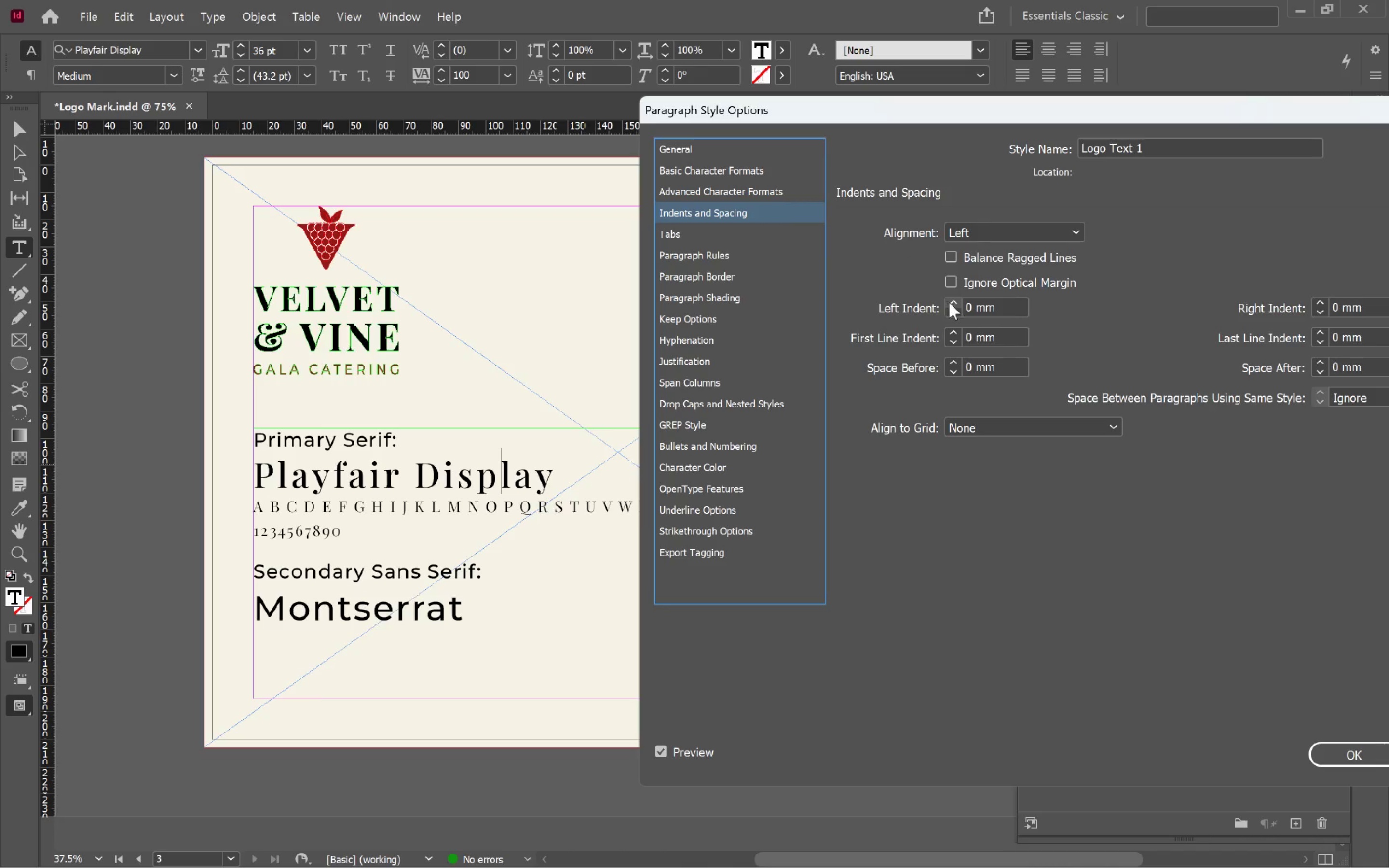 
double_click([950, 302])
 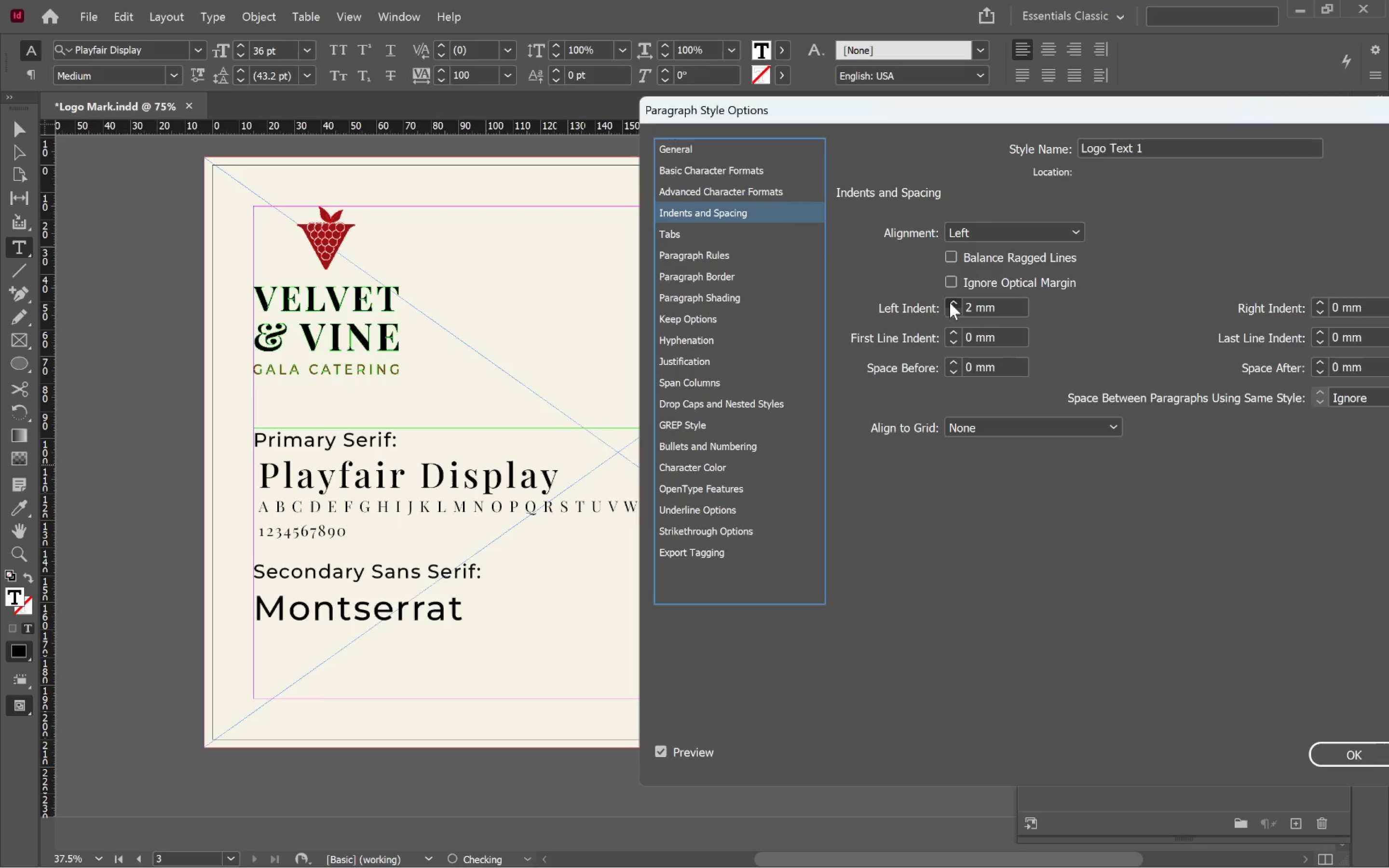 
triple_click([950, 302])
 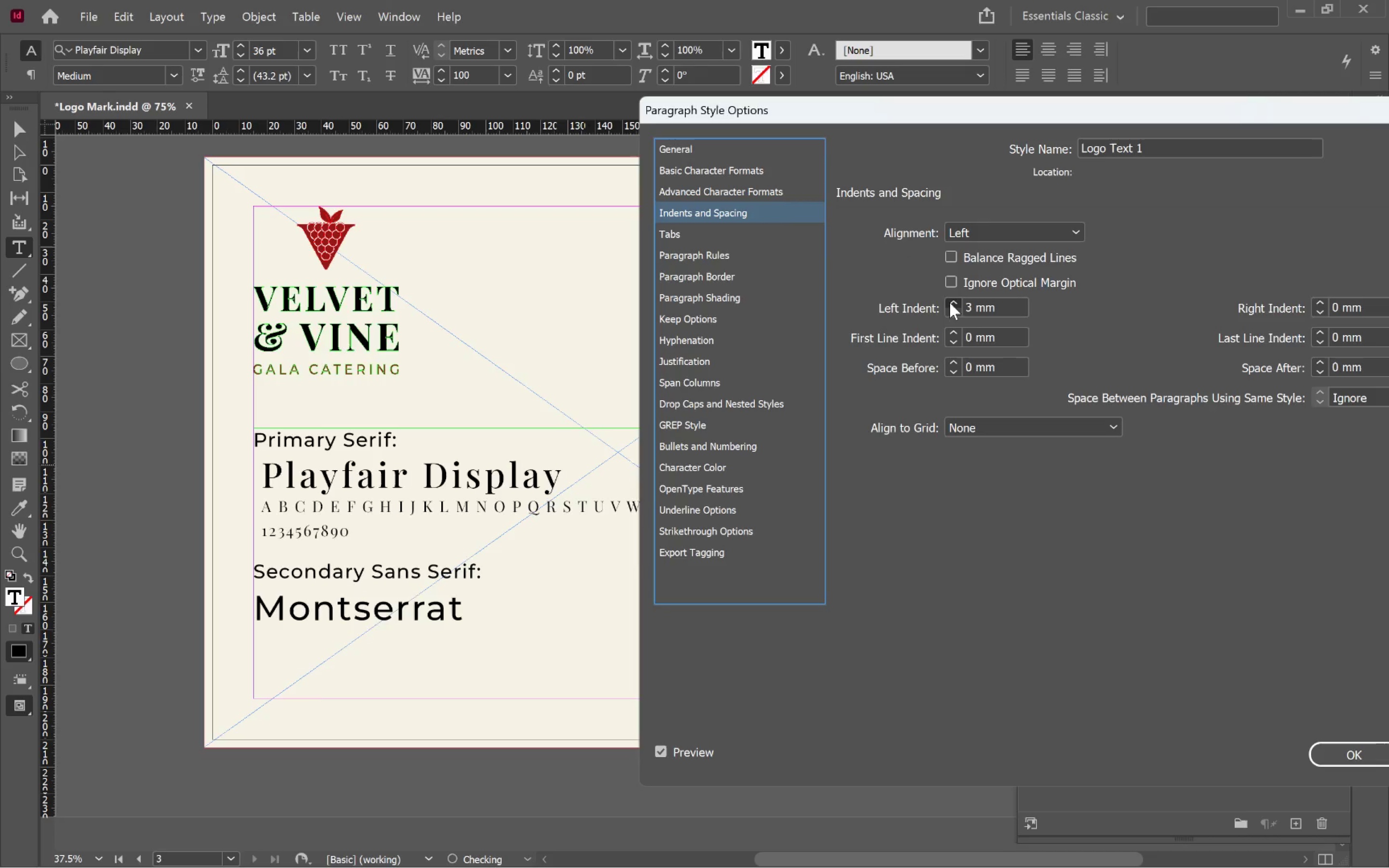 
triple_click([950, 302])
 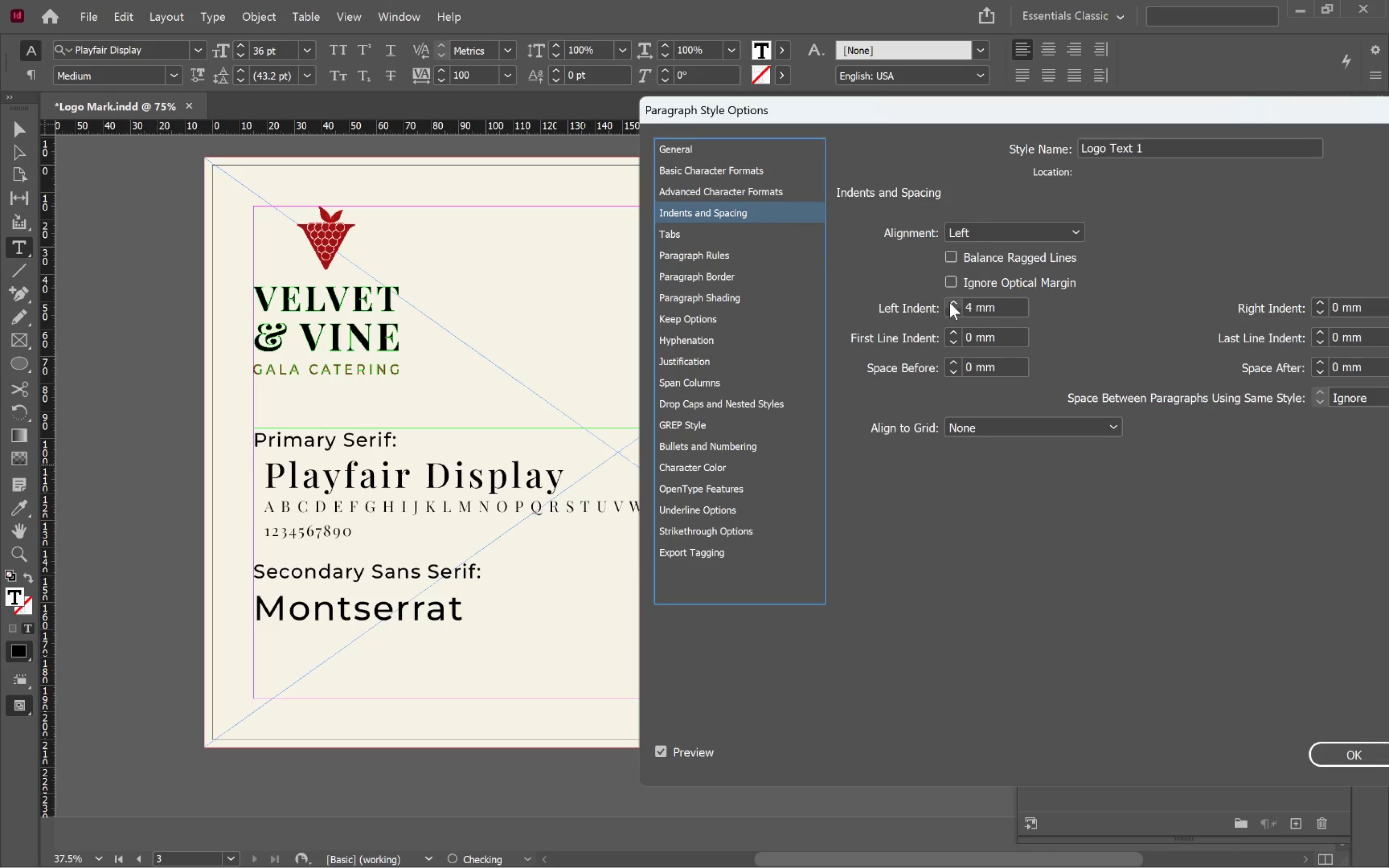 
triple_click([950, 302])
 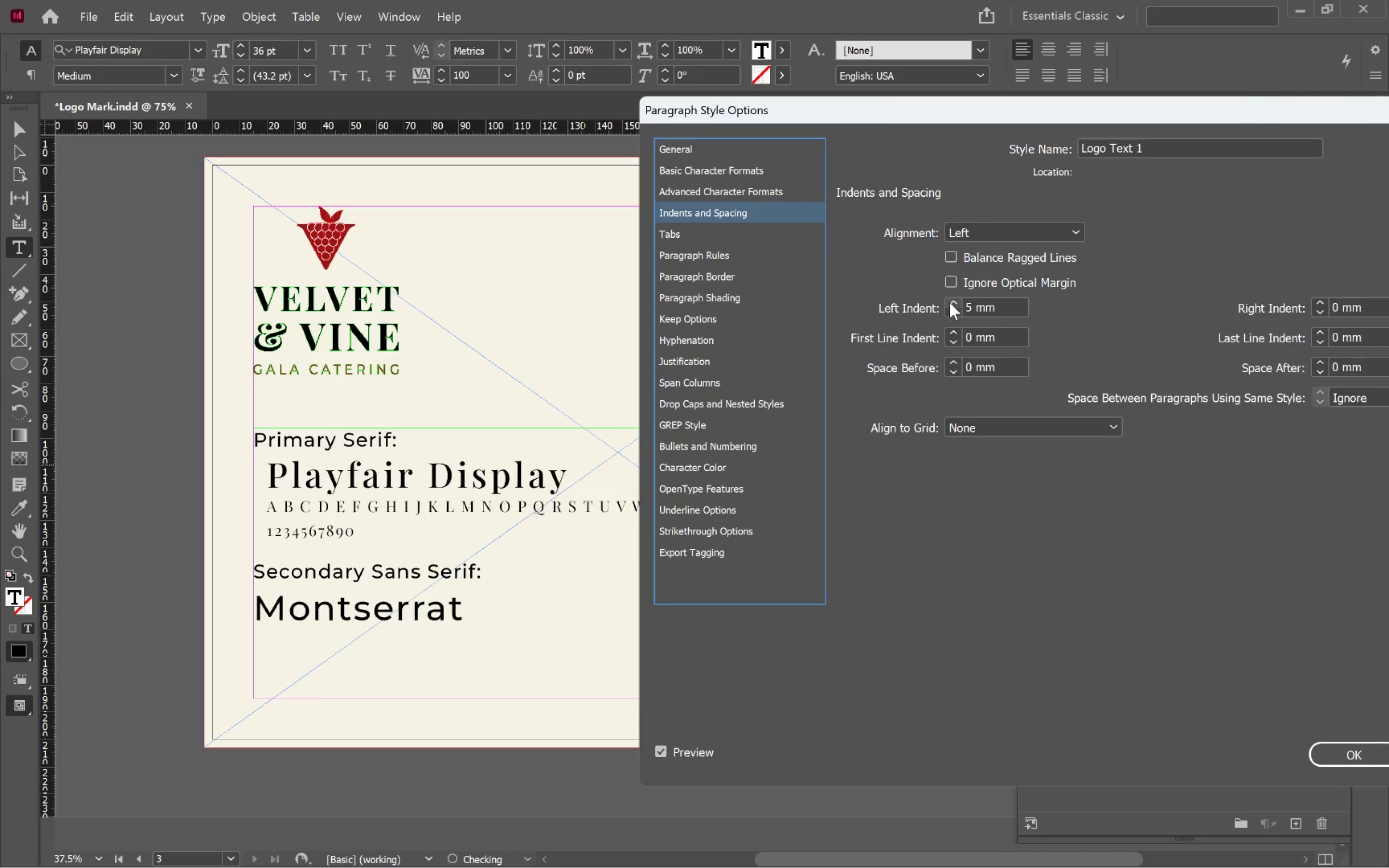 
triple_click([950, 302])
 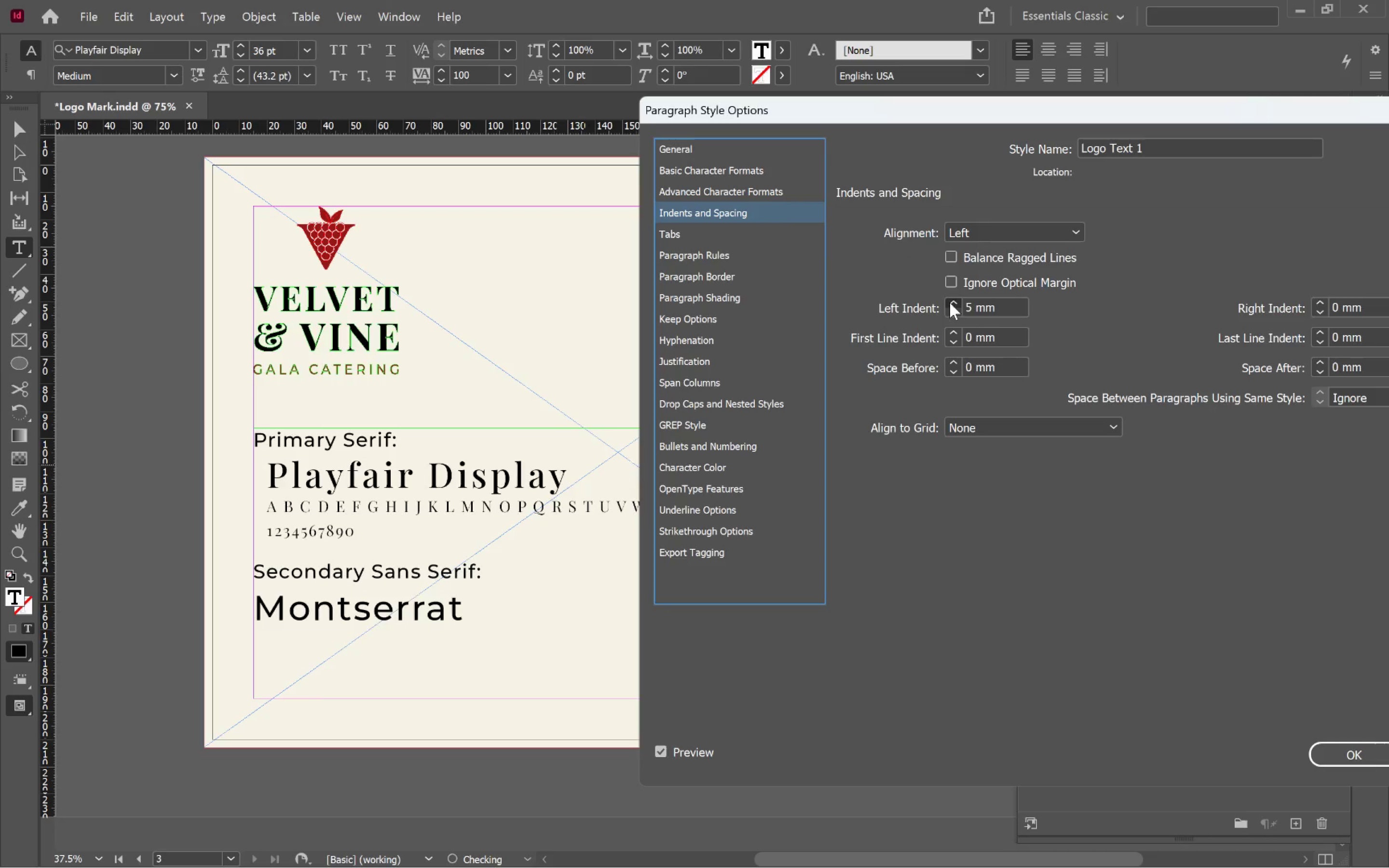 
triple_click([950, 302])
 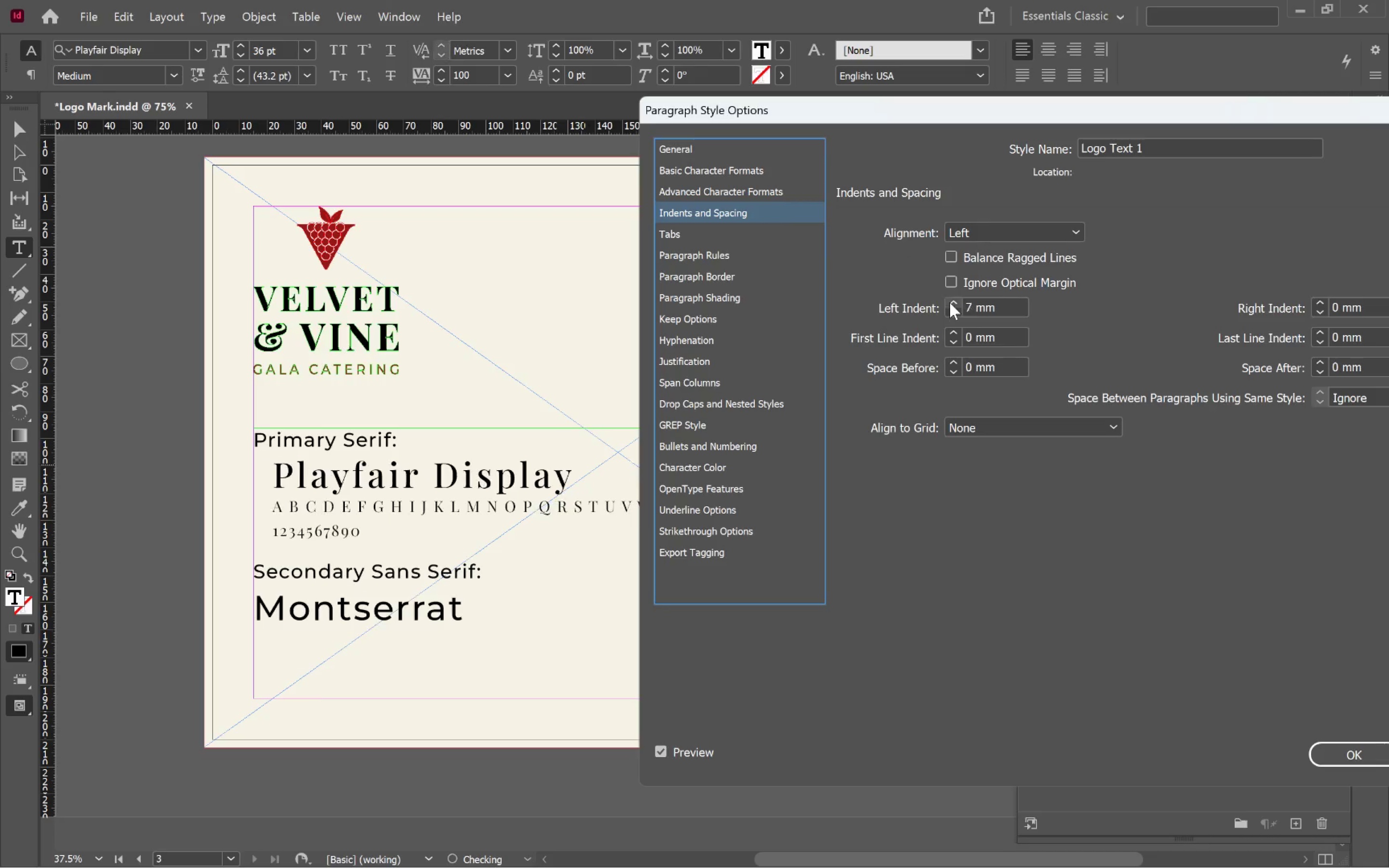 
triple_click([950, 302])
 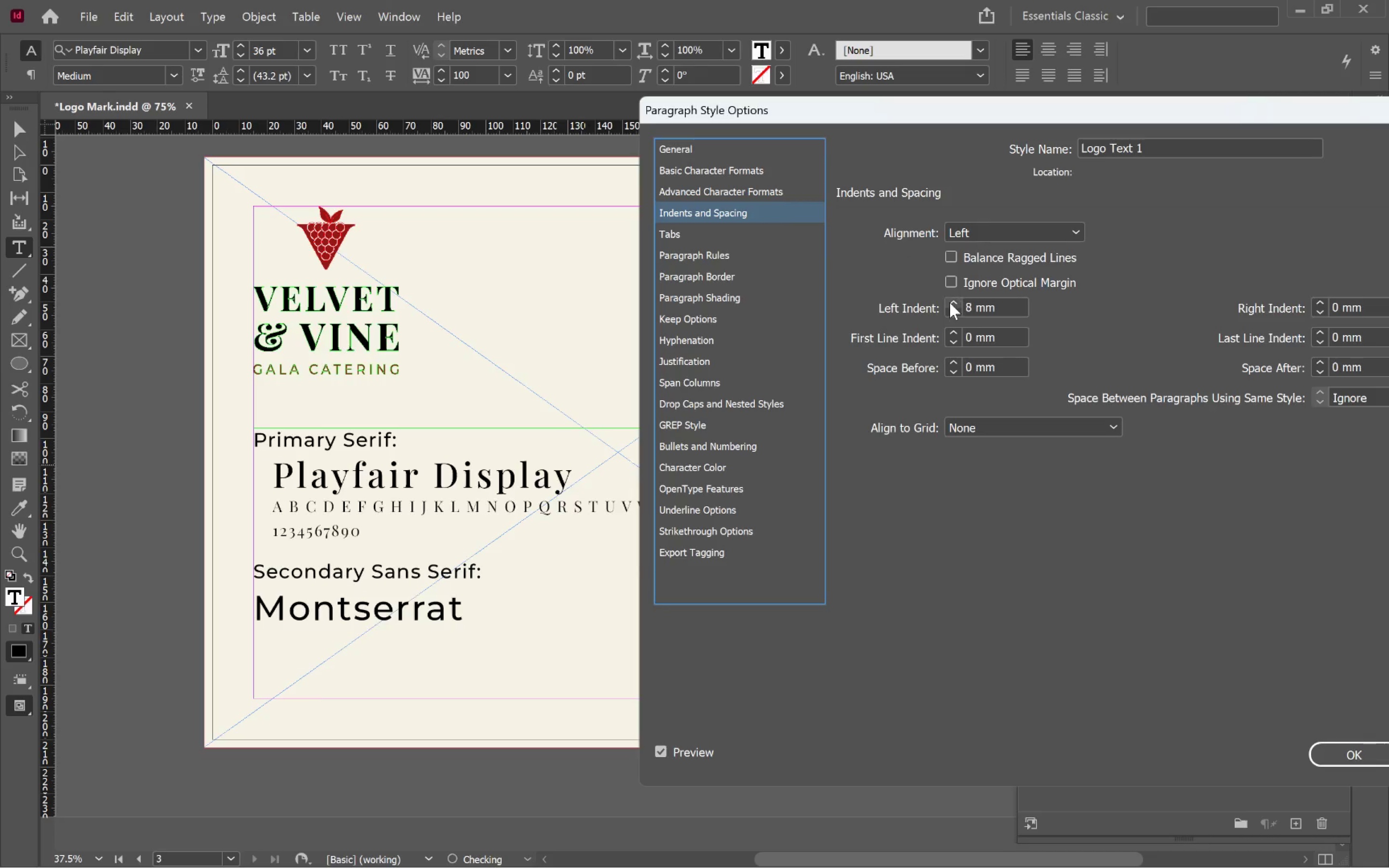 
triple_click([950, 302])
 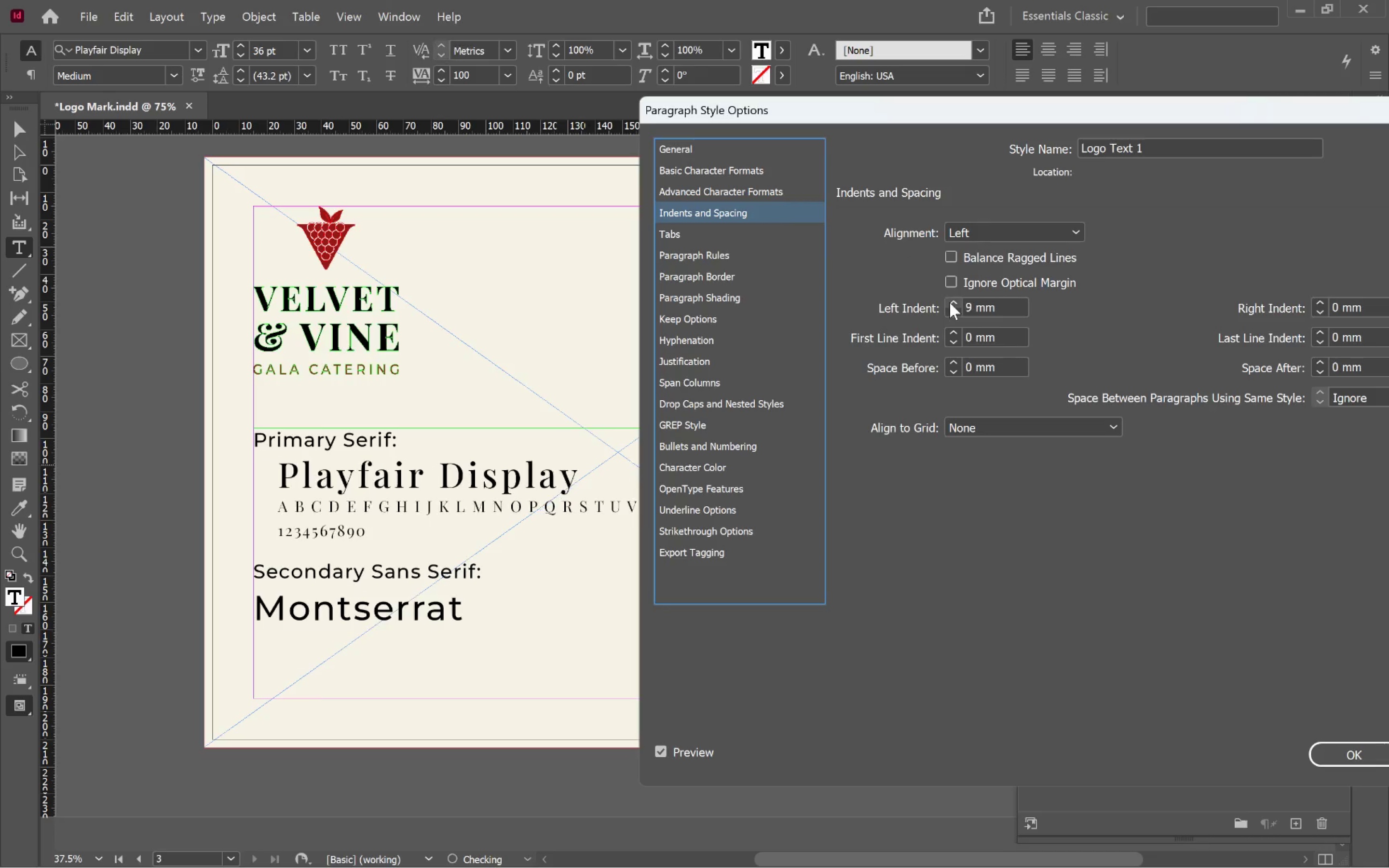 
triple_click([950, 302])
 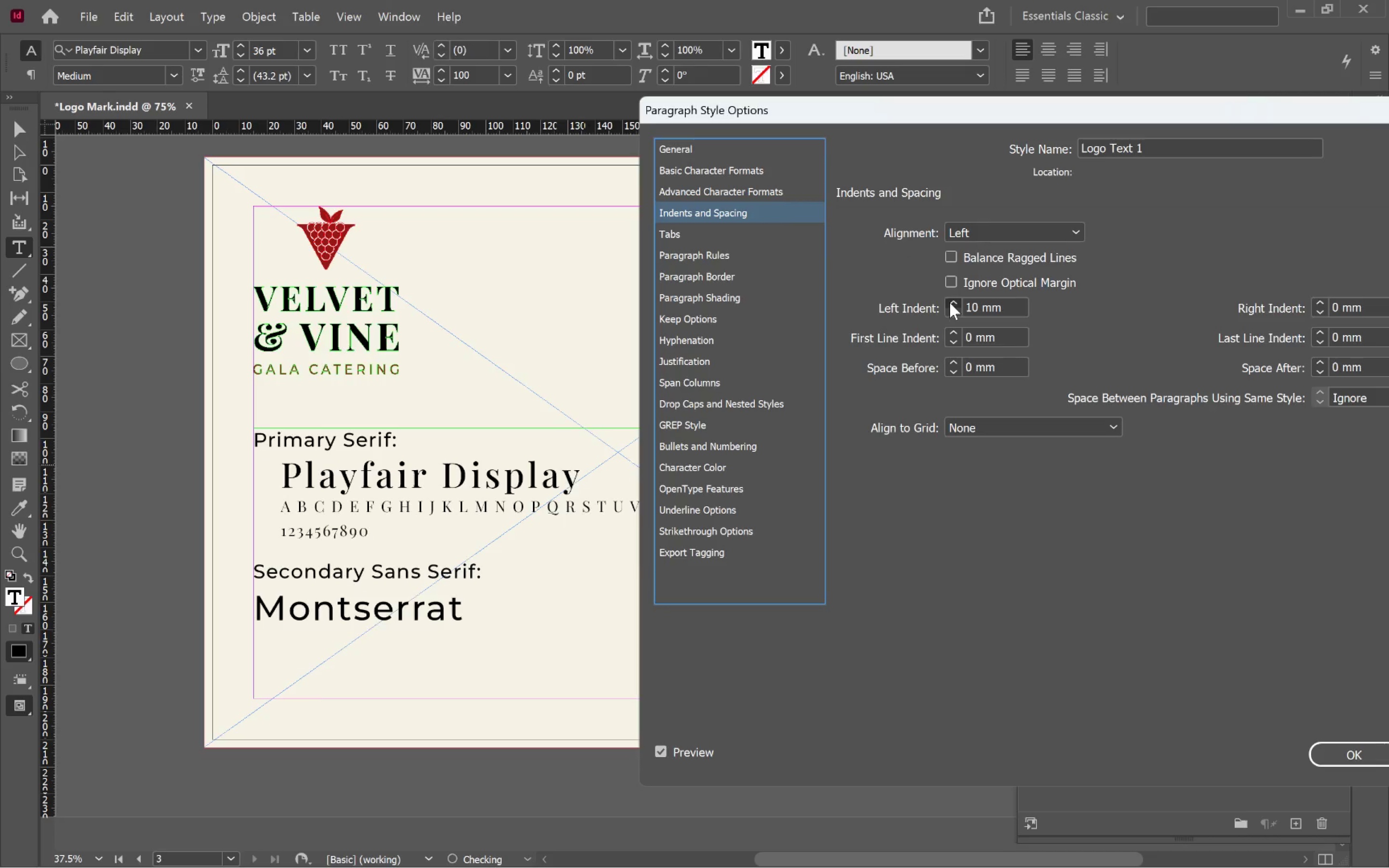 
triple_click([950, 302])
 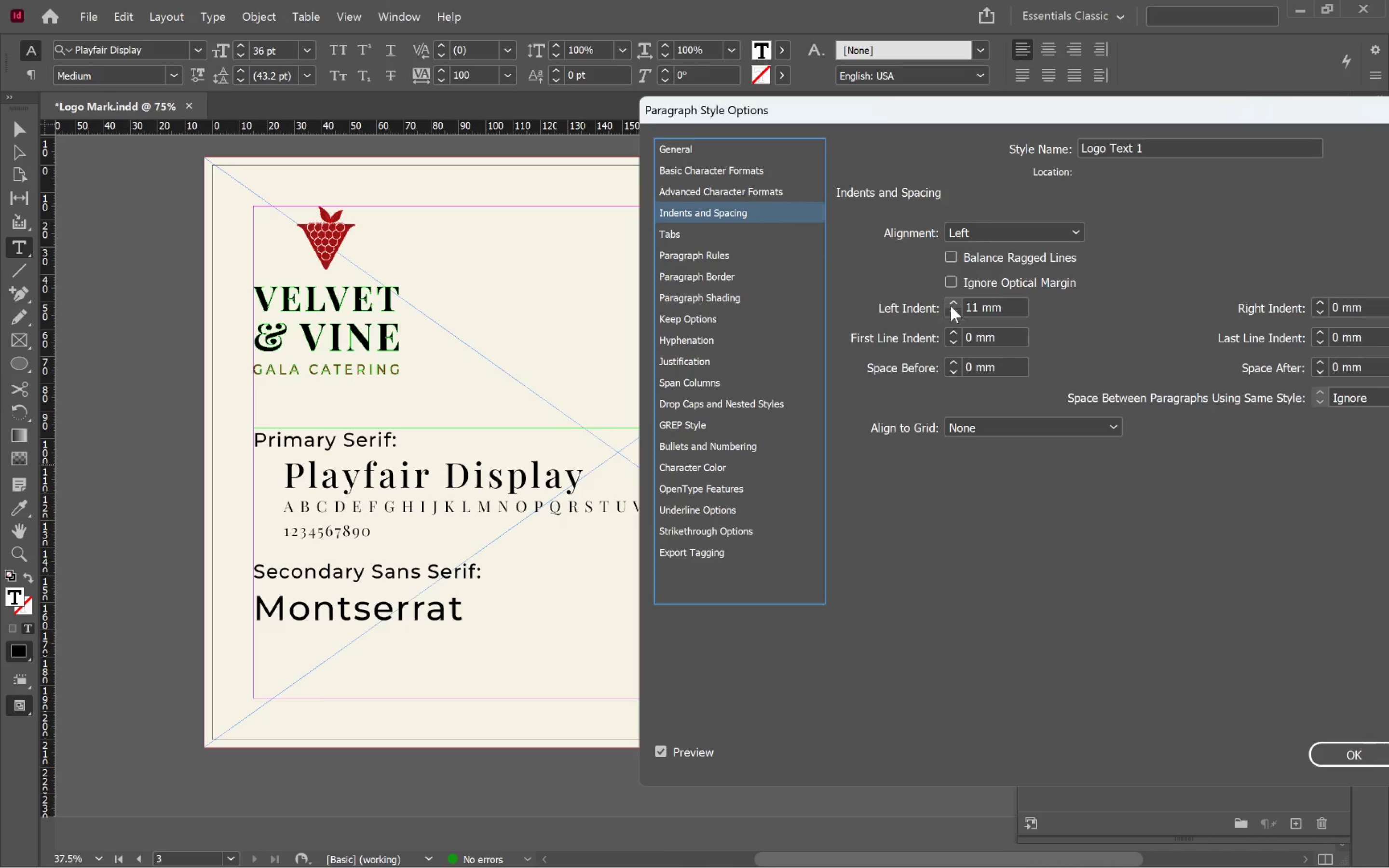 
left_click([954, 317])
 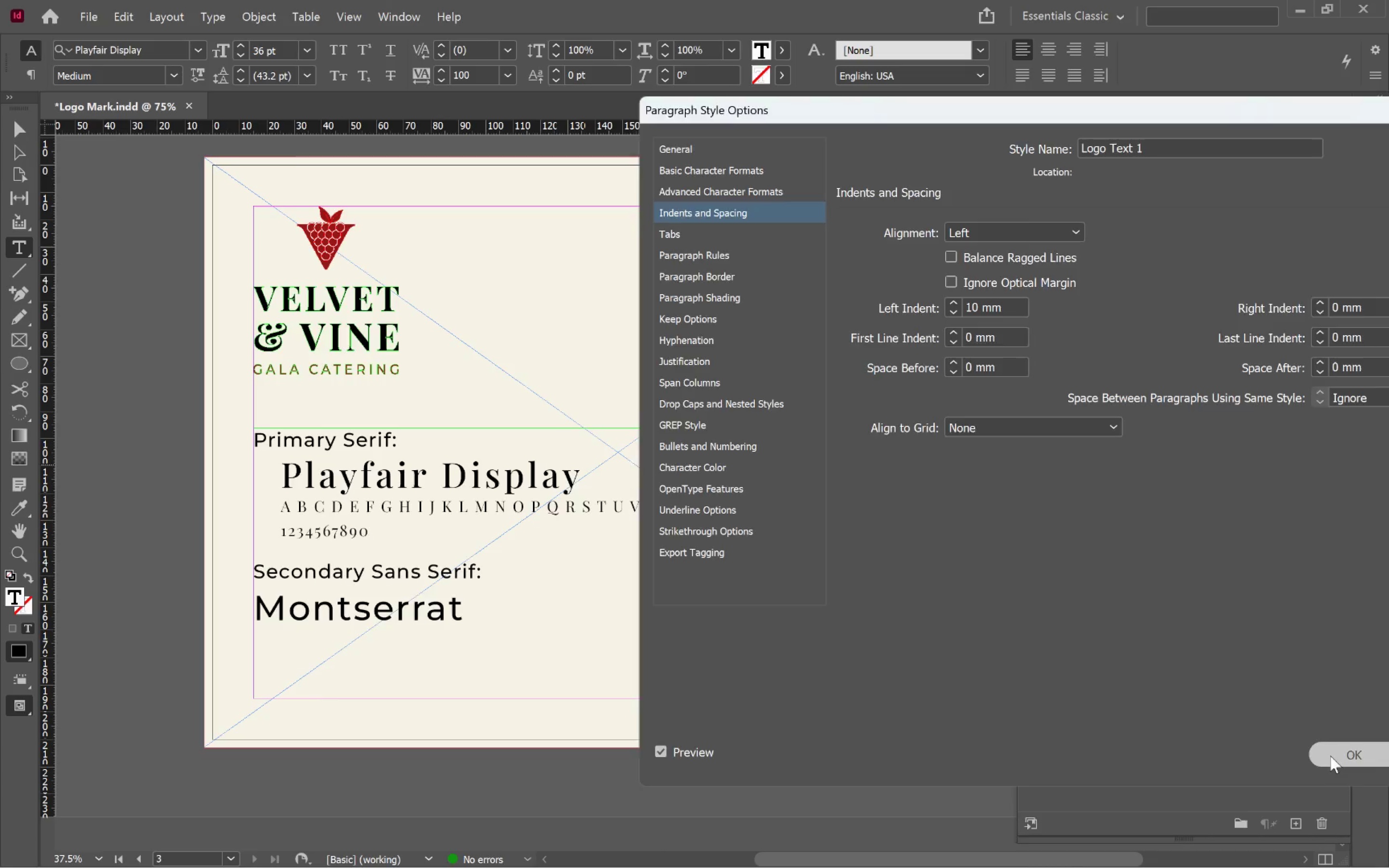 
left_click([410, 604])
 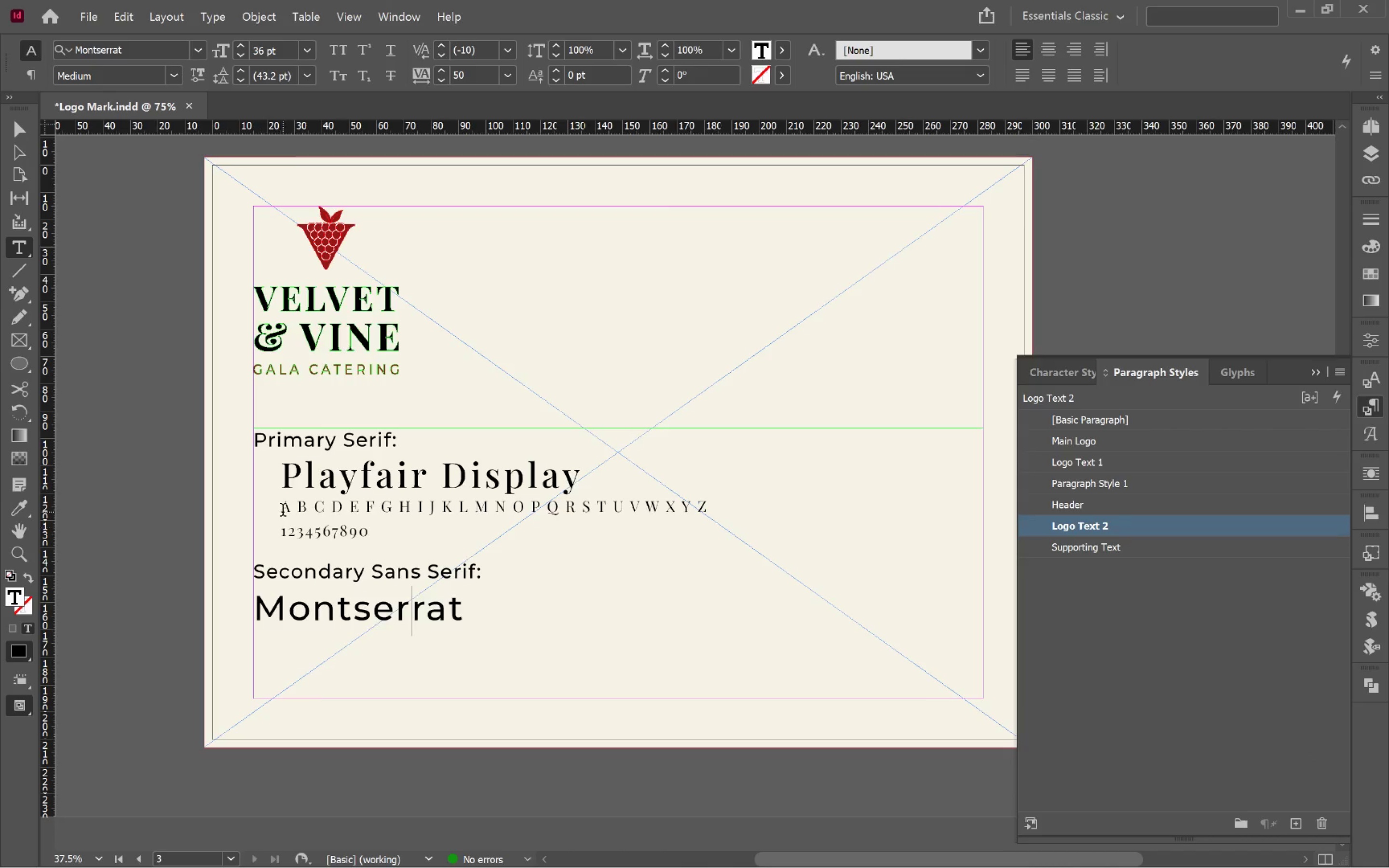 
left_click_drag(start_coordinate=[283, 509], to_coordinate=[369, 530])
 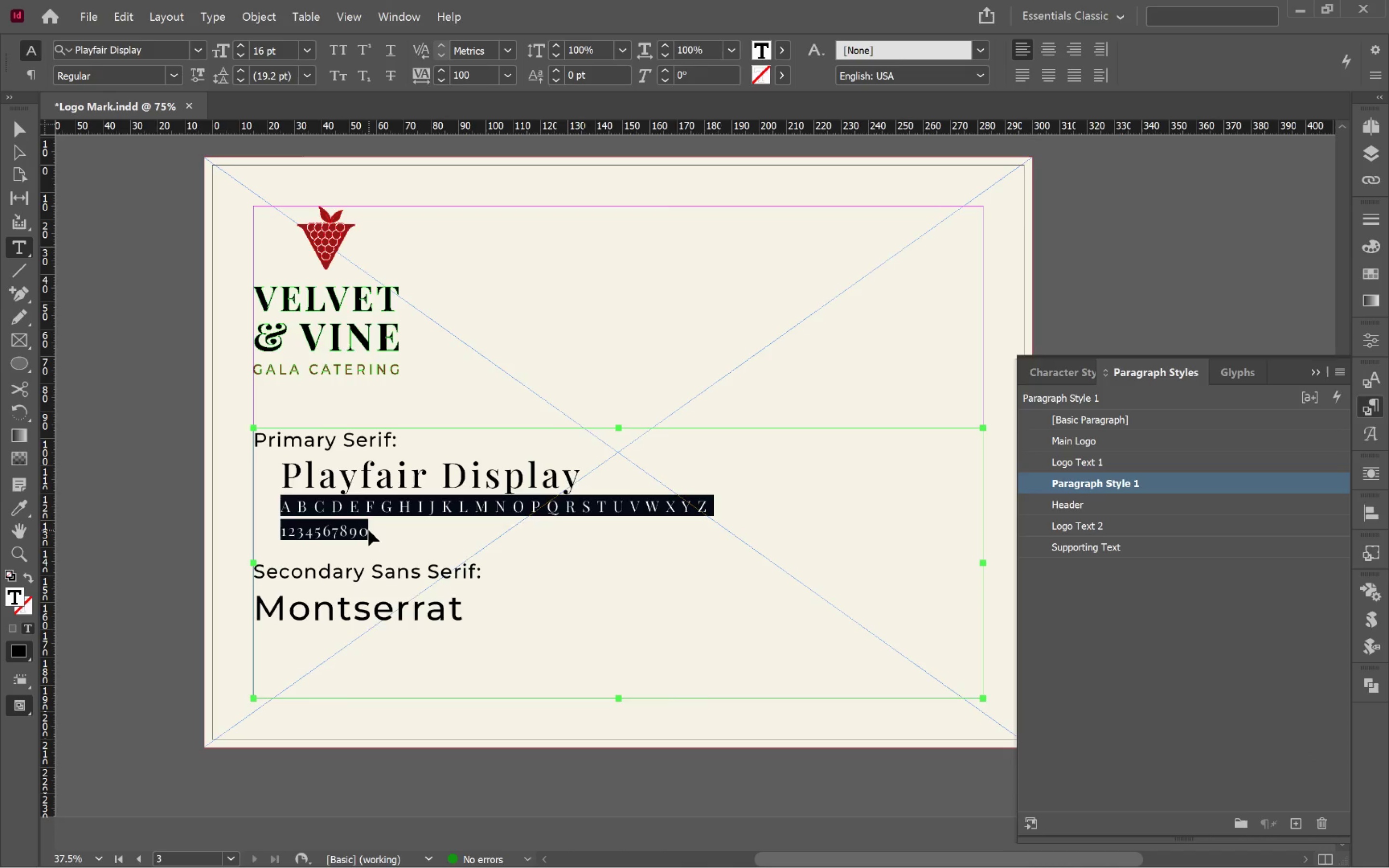 
key(Control+C)
 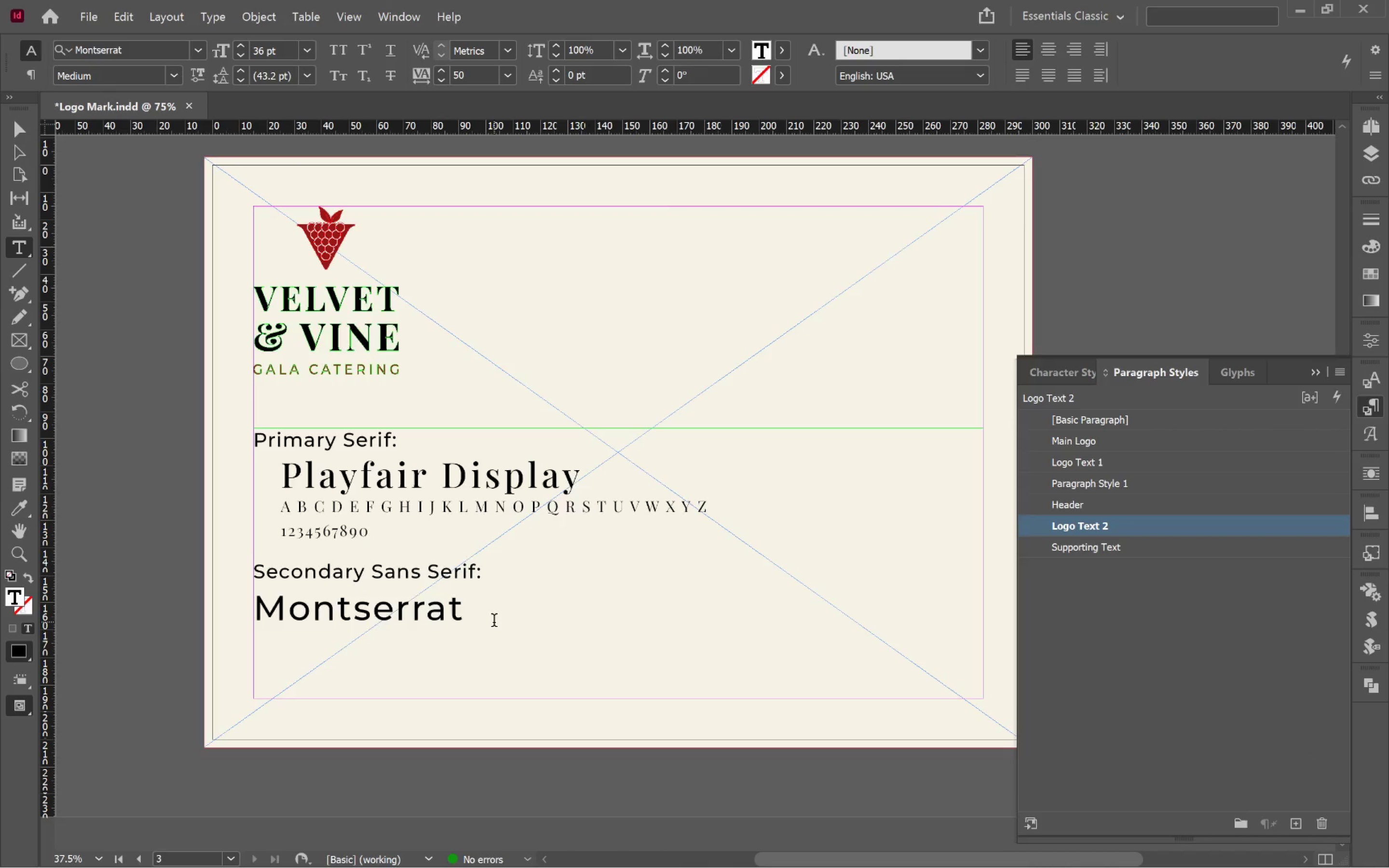 
key(Enter)
 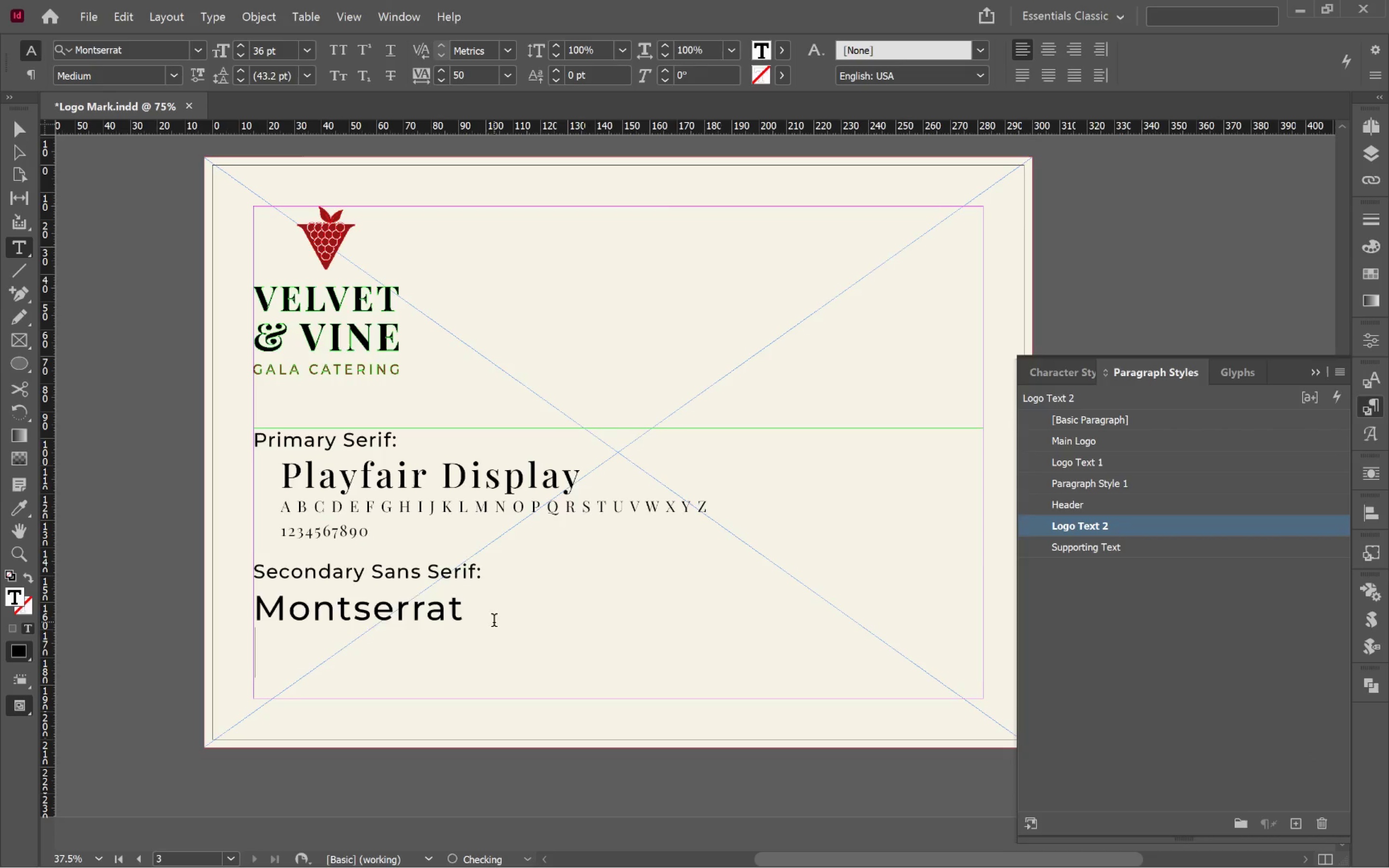 
key(Control+V)
 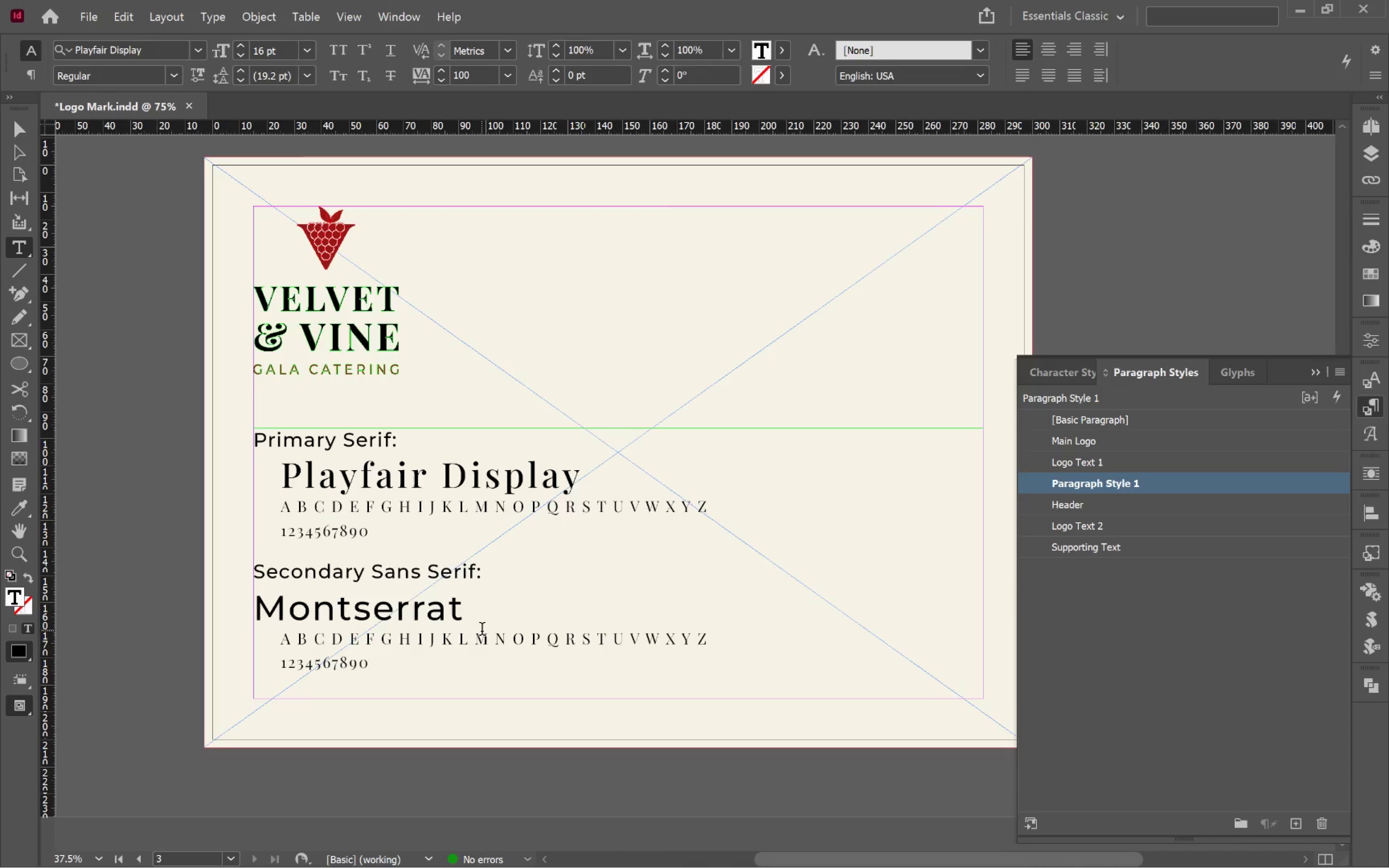 
left_click([413, 611])
 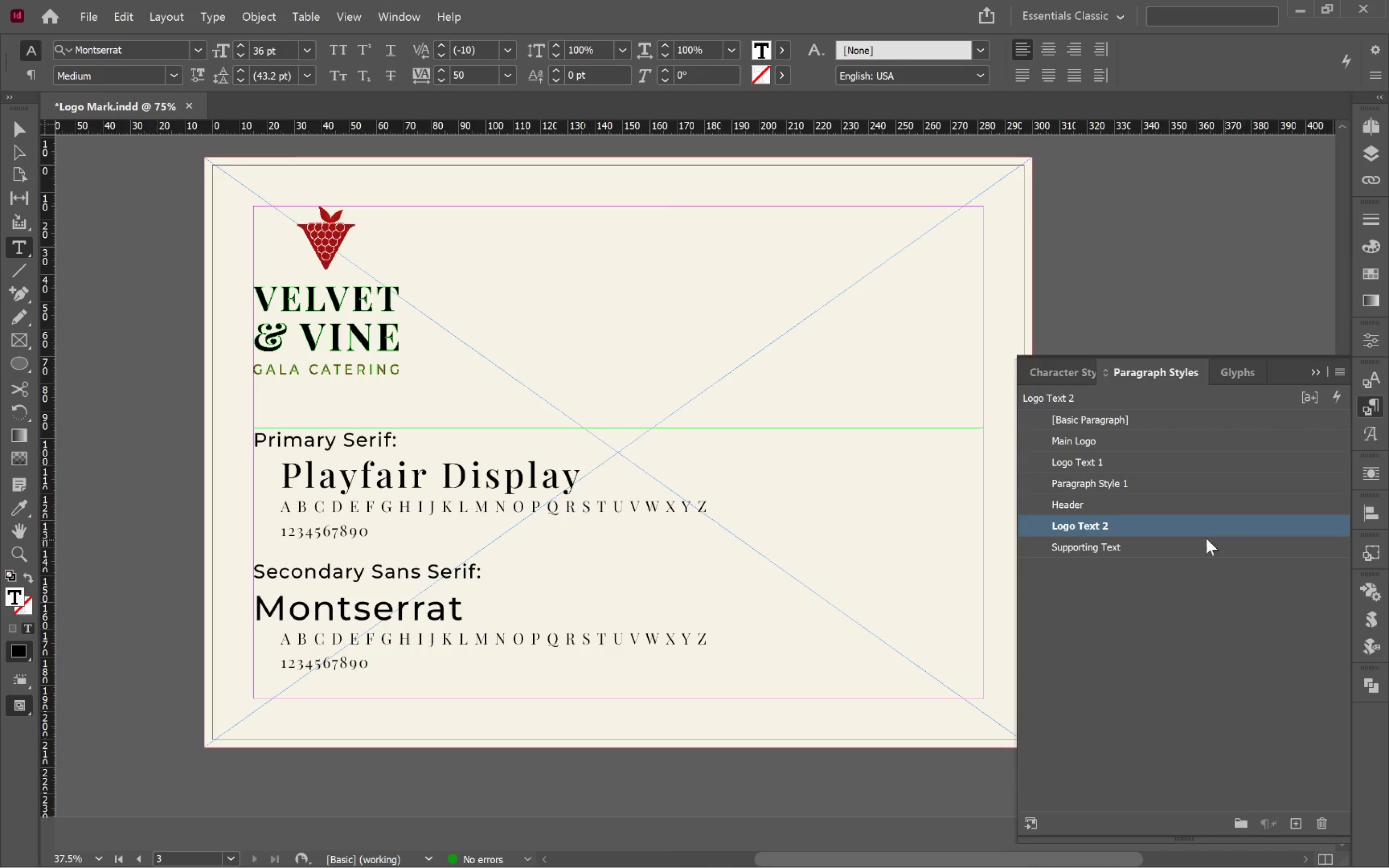 
left_click([511, 512])
 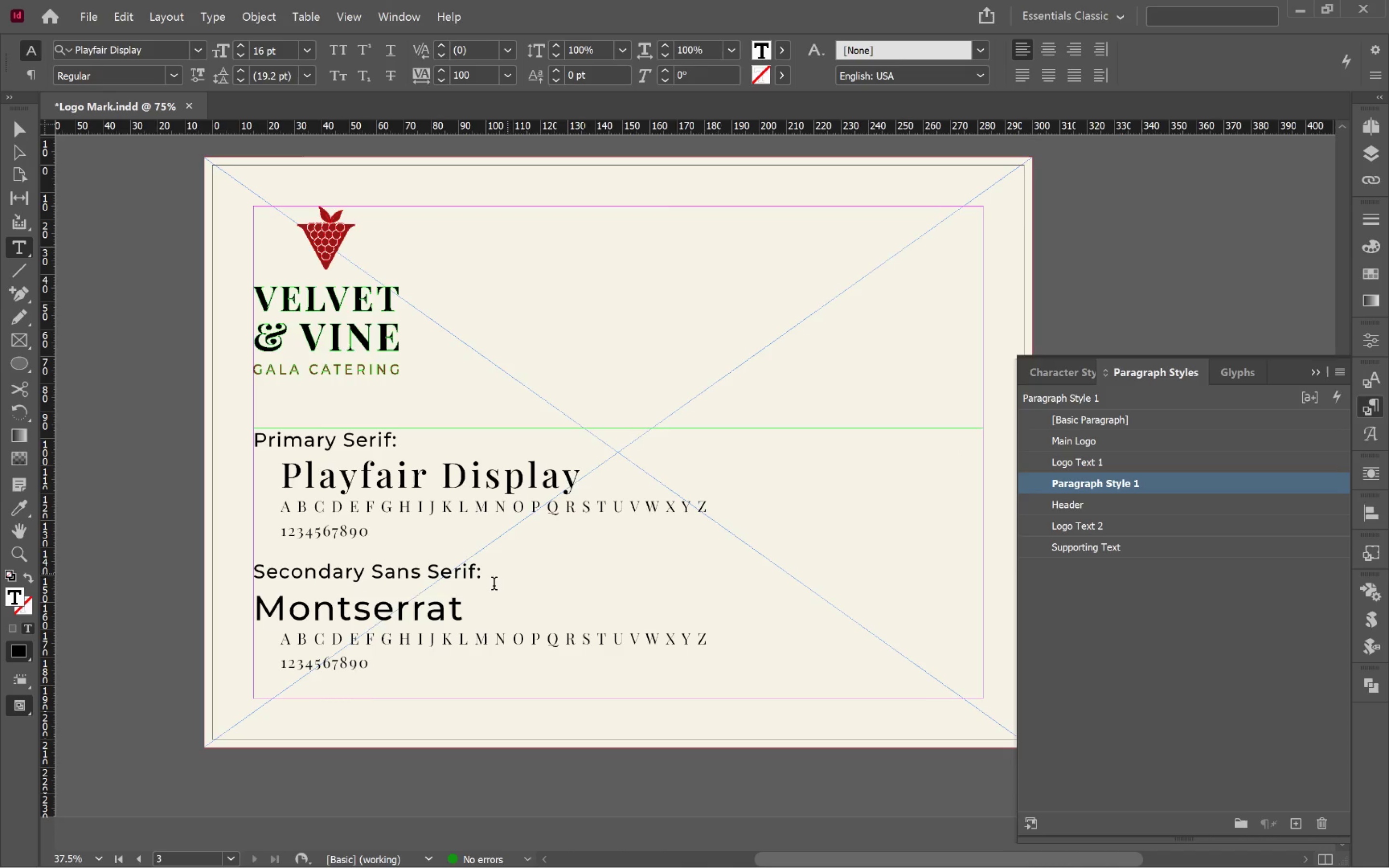 
left_click([368, 645])
 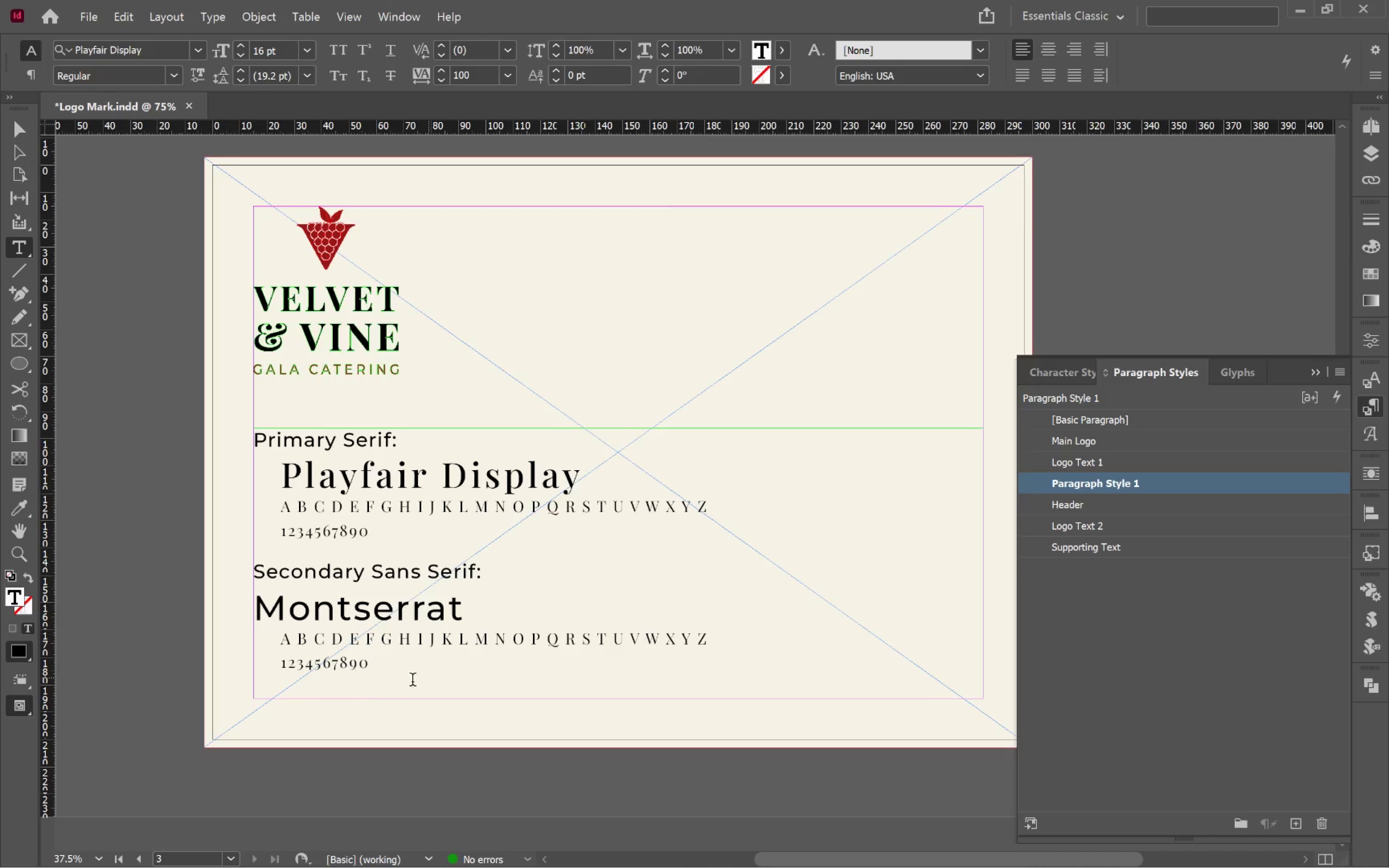 
left_click_drag(start_coordinate=[373, 667], to_coordinate=[277, 647])
 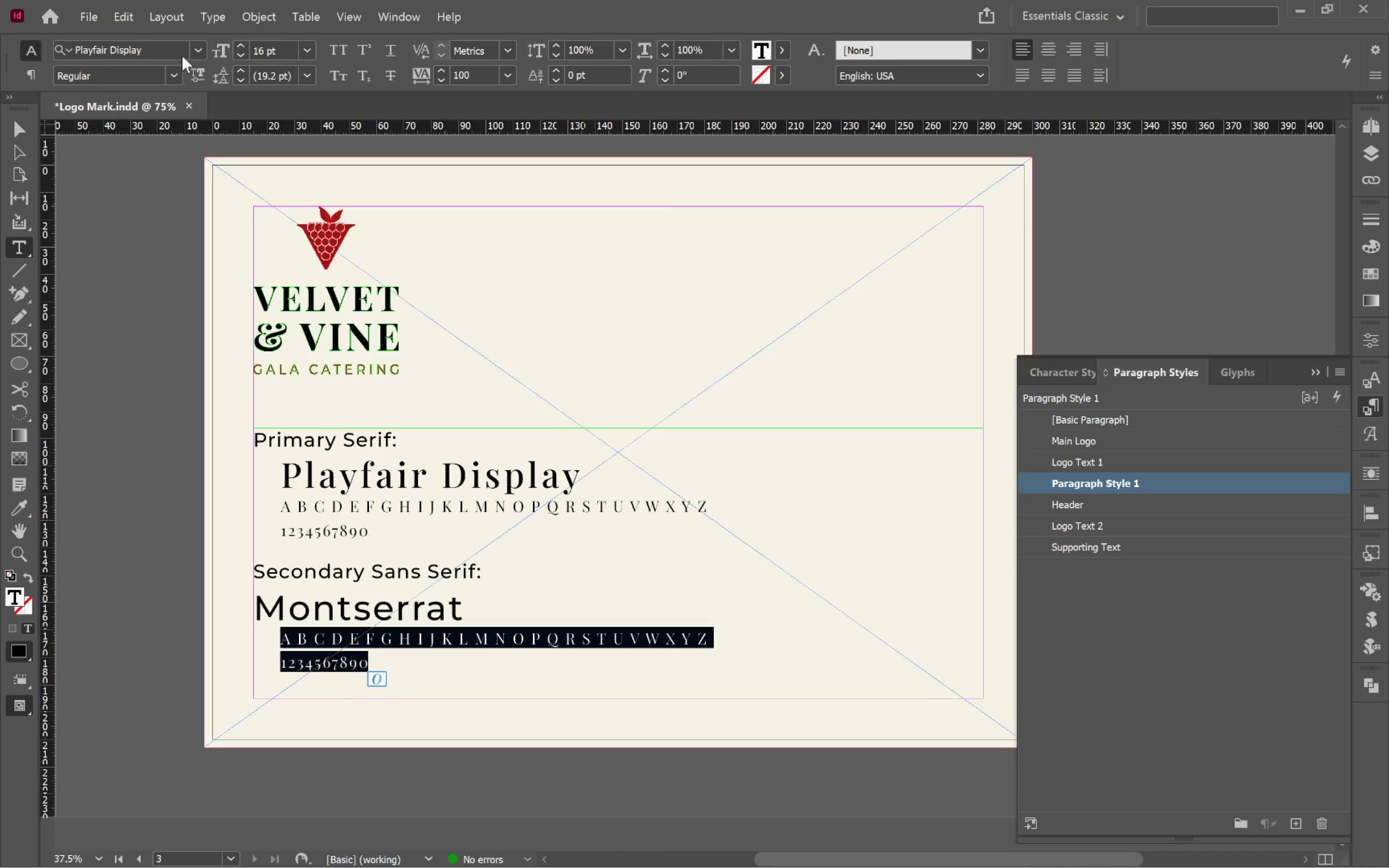 
left_click([197, 49])
 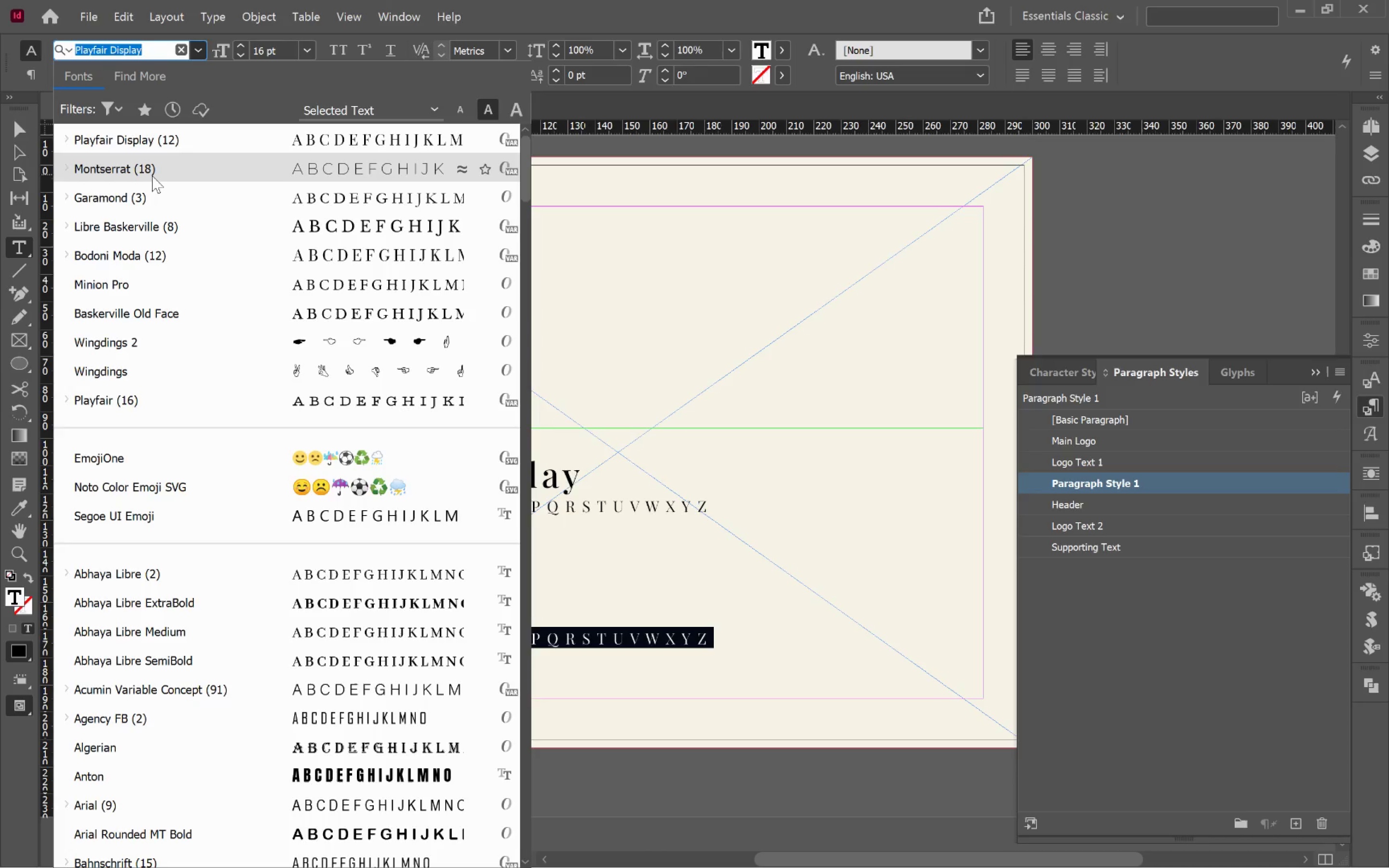 
left_click([154, 177])
 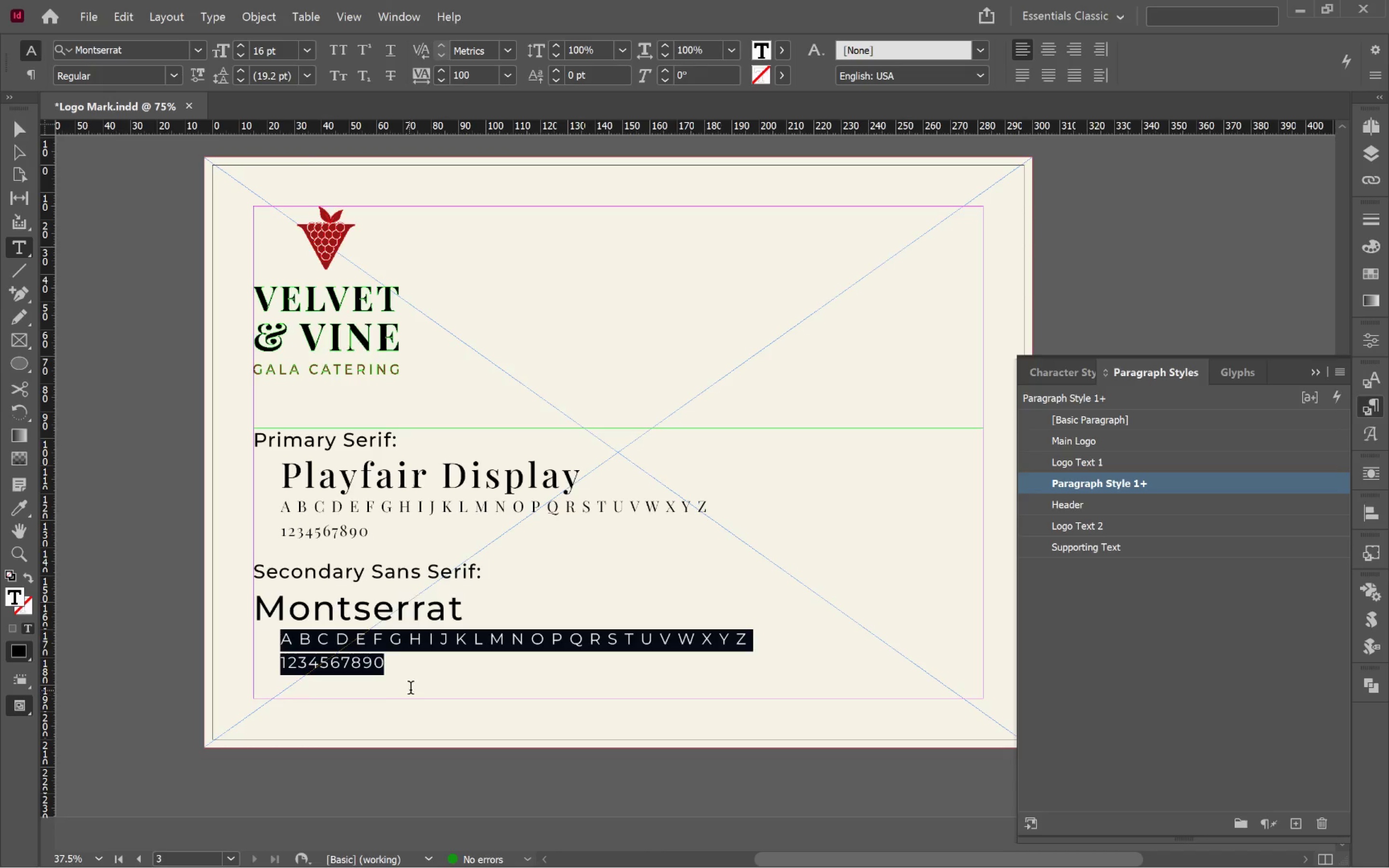 
left_click([410, 680])
 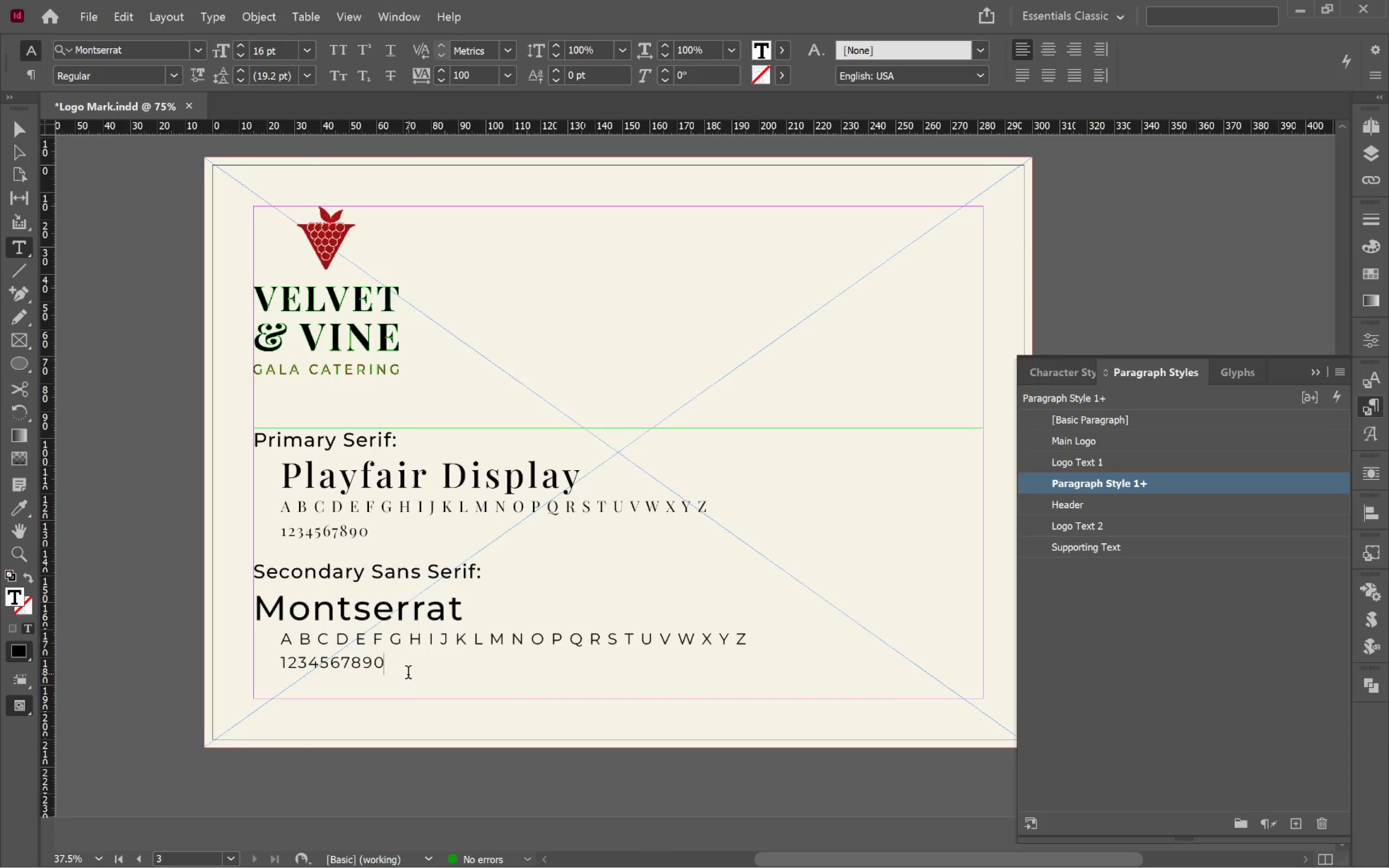 
left_click([412, 570])
 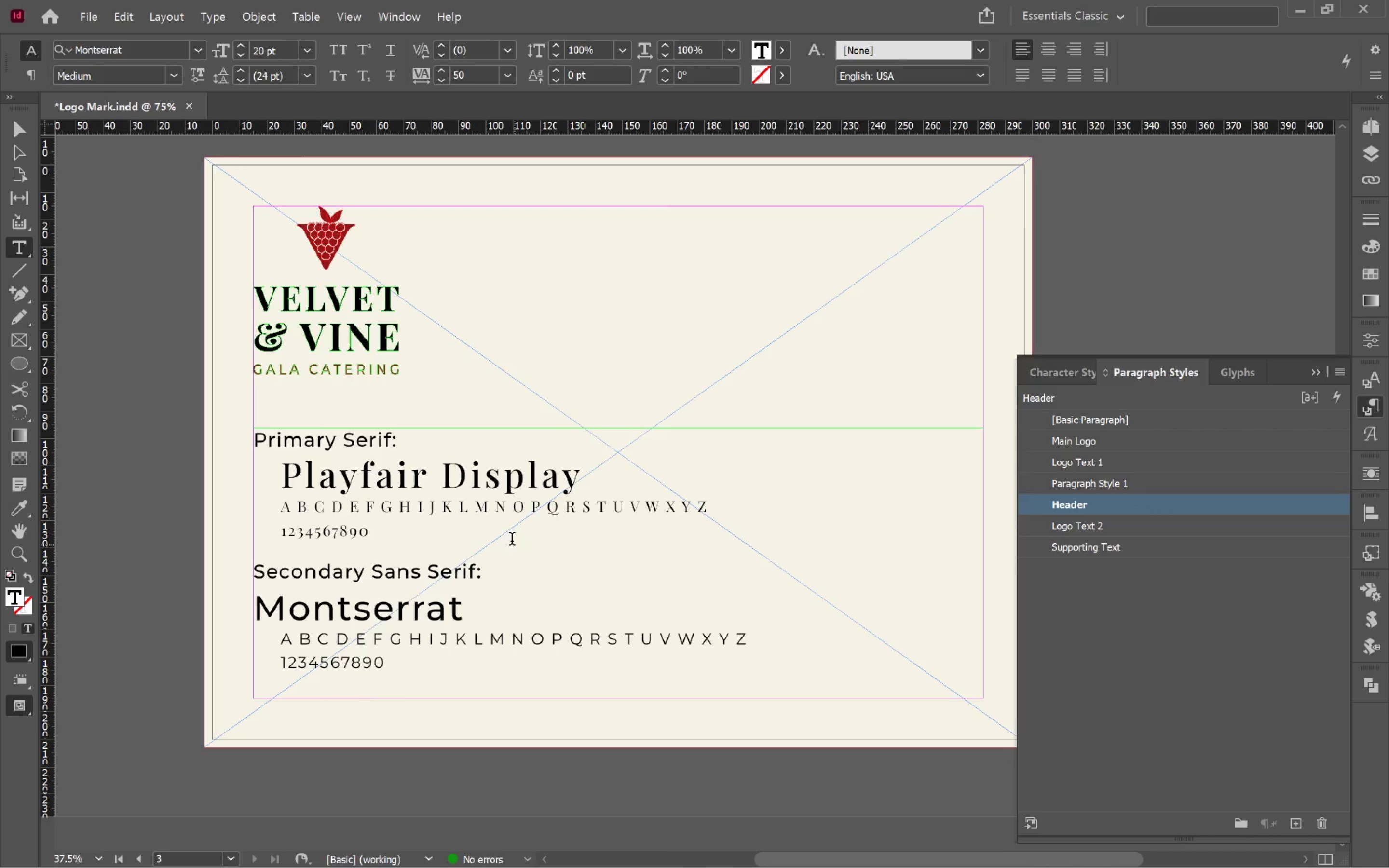 
left_click([361, 437])
 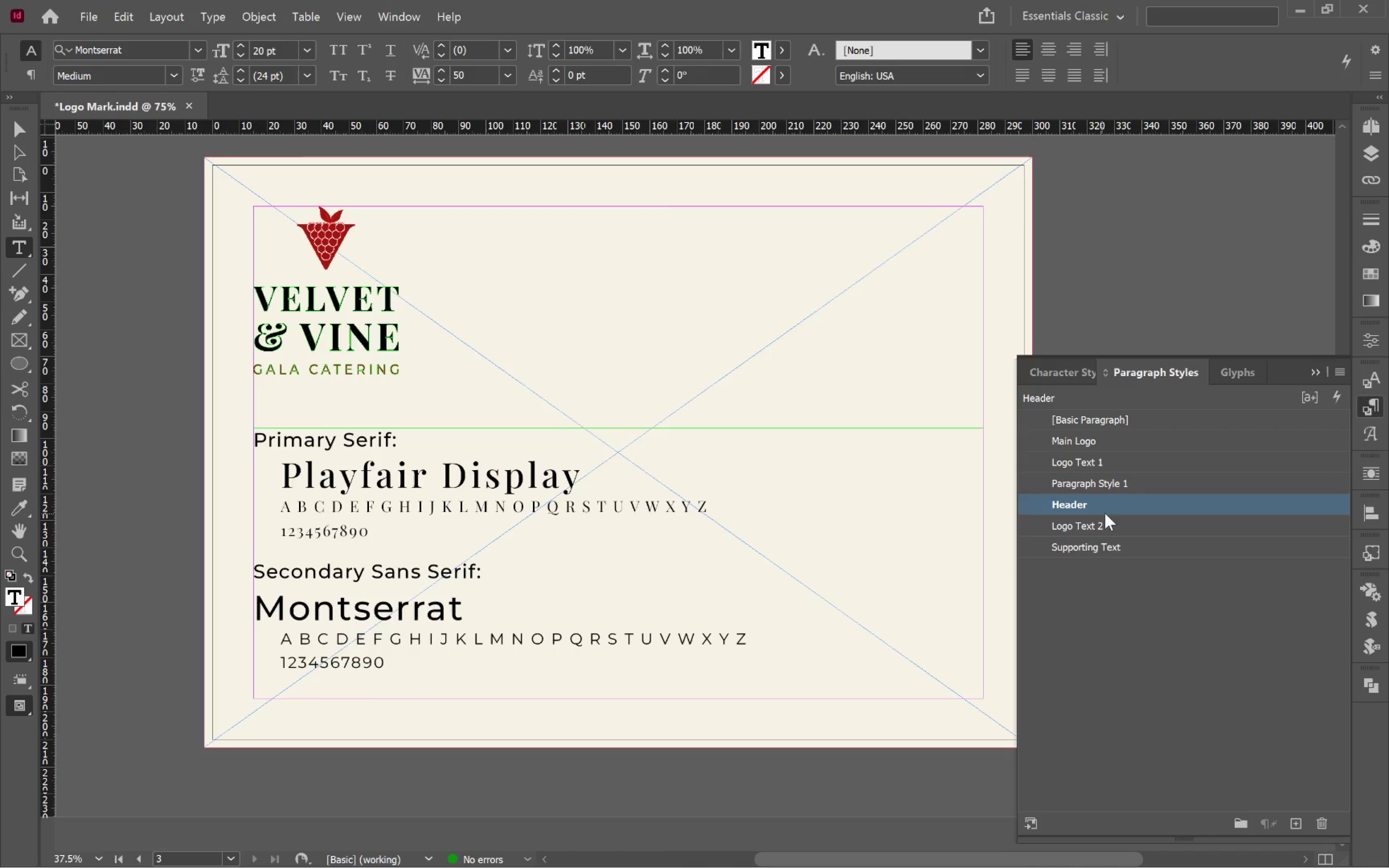 
right_click([1137, 508])
 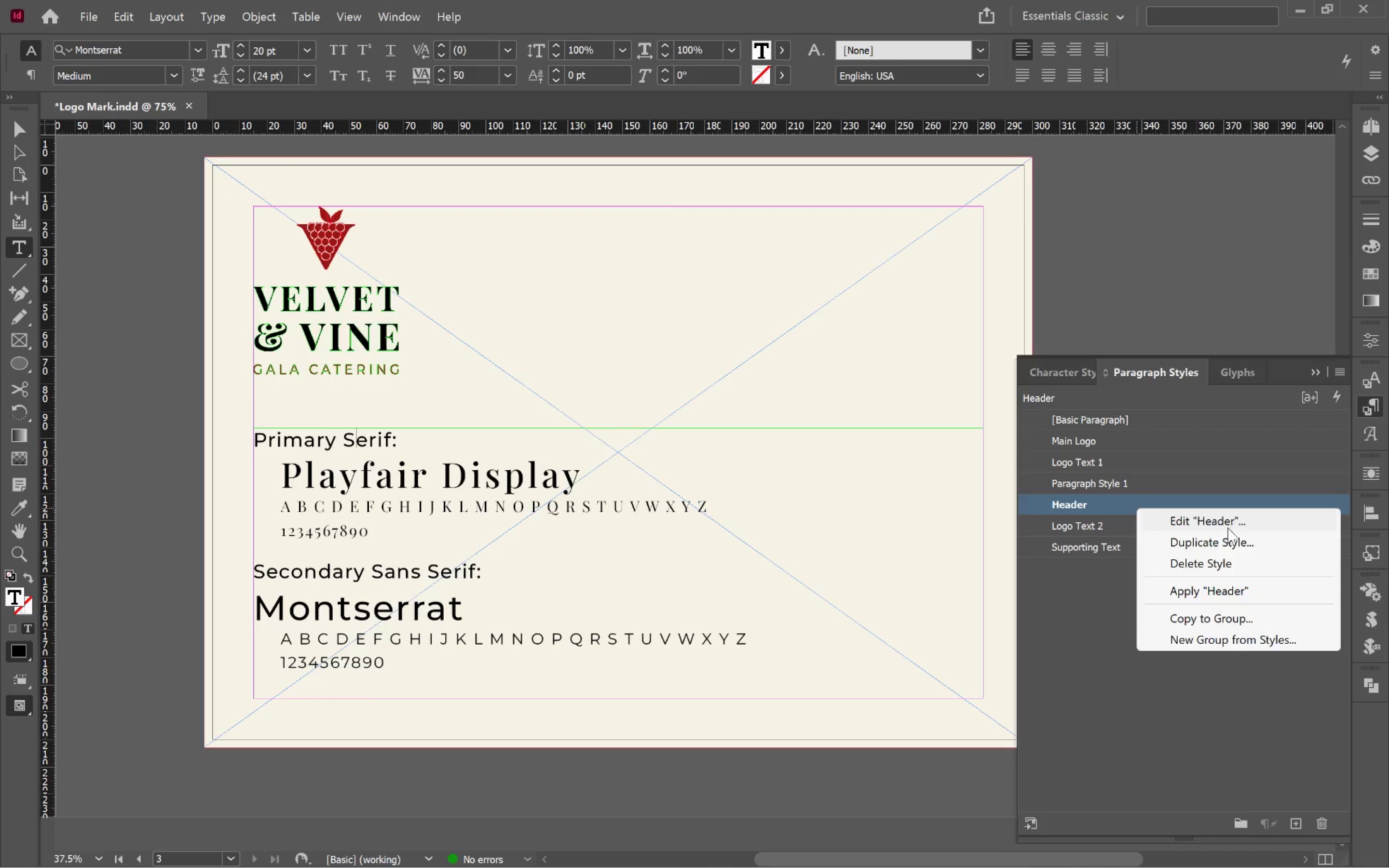 
left_click([1228, 528])
 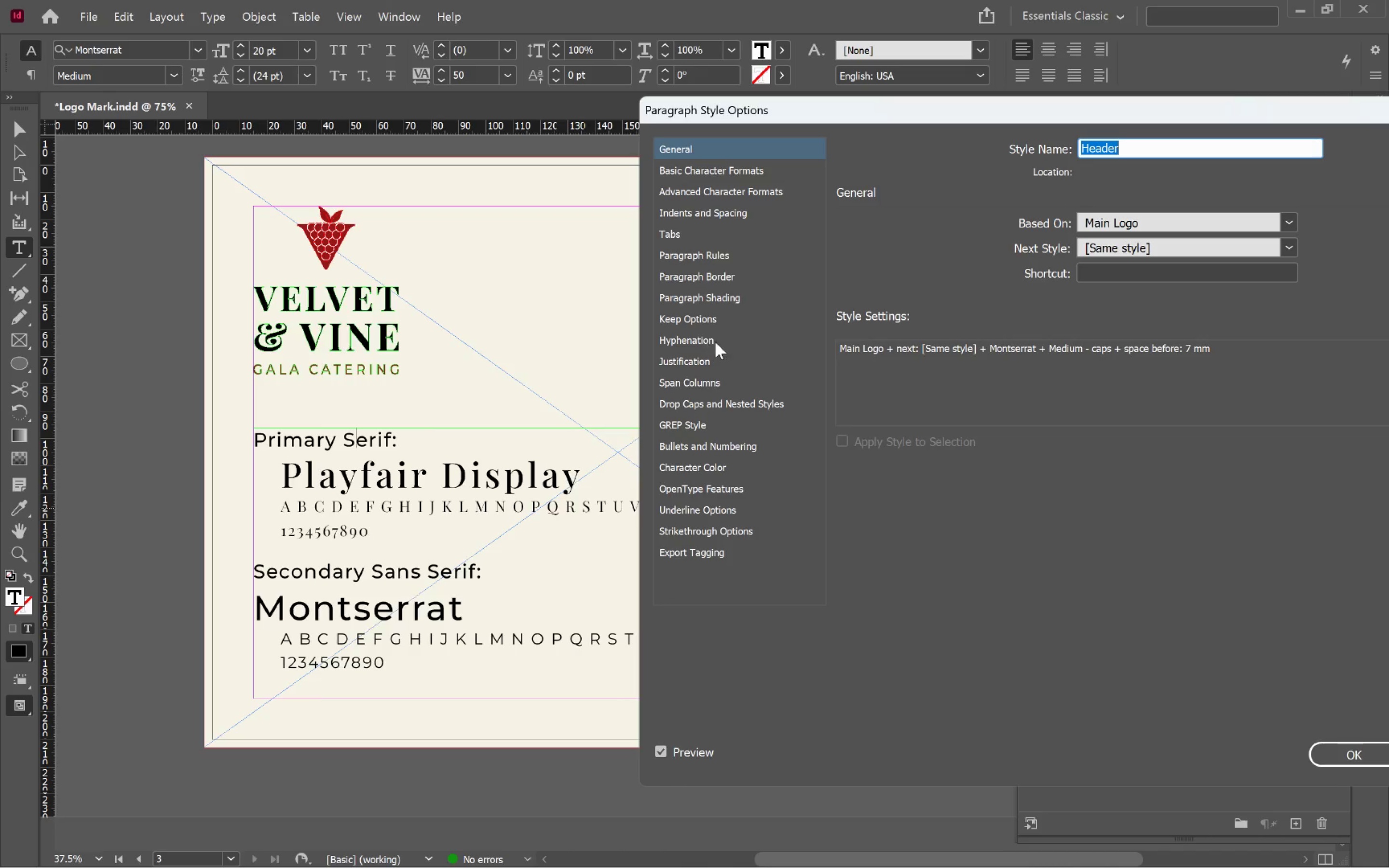 
wait(6.57)
 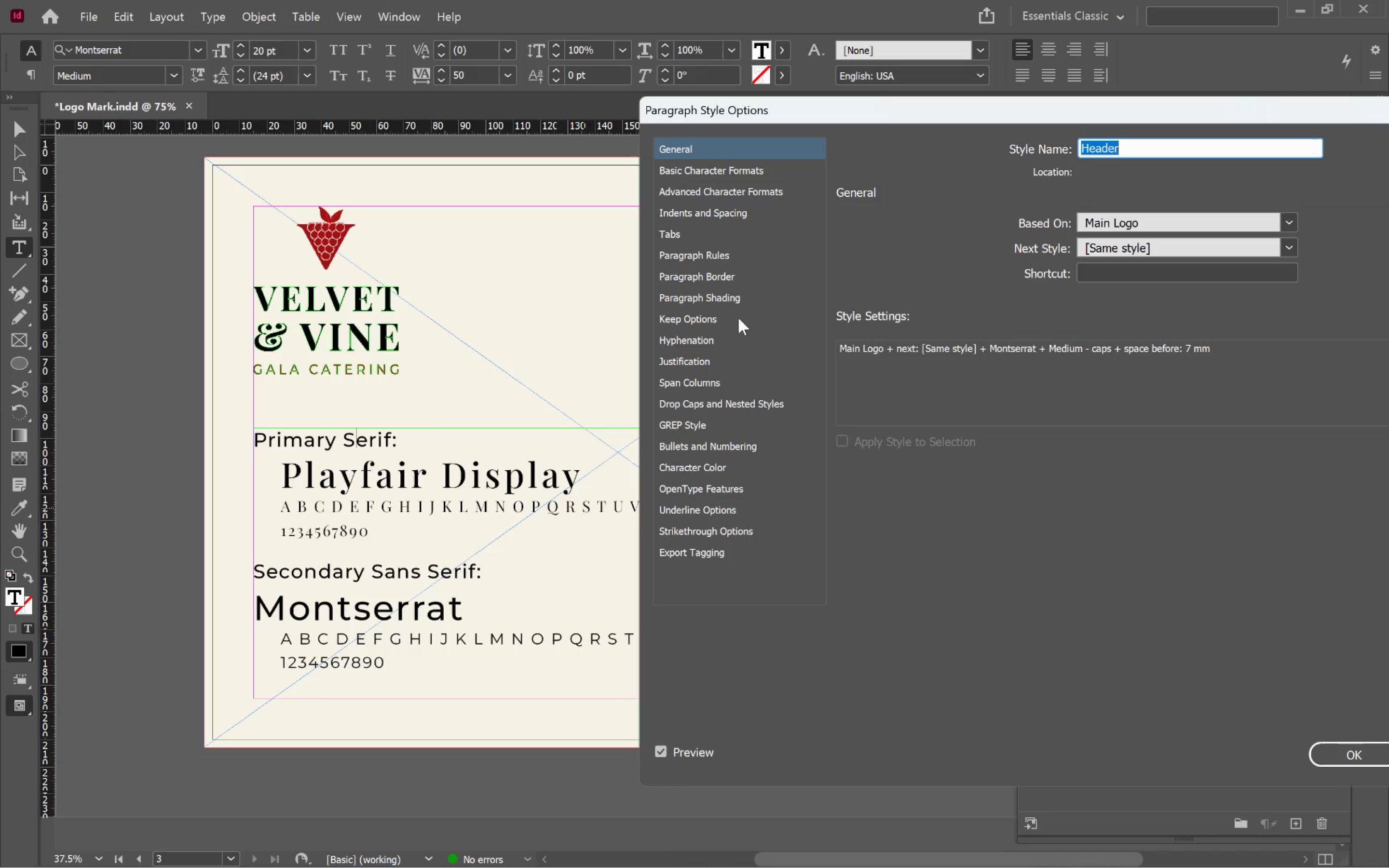 
left_click([729, 297])
 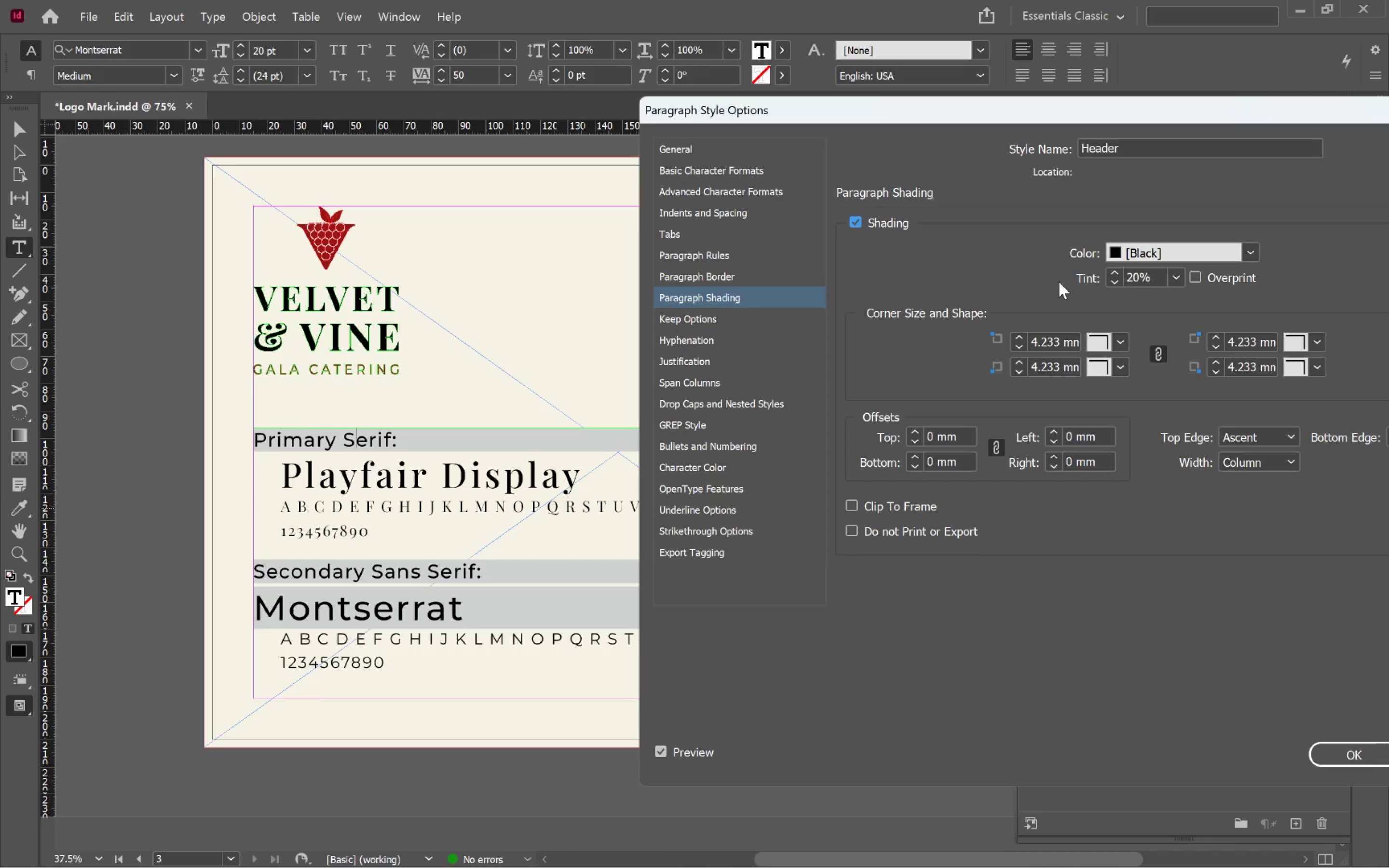 
wait(8.65)
 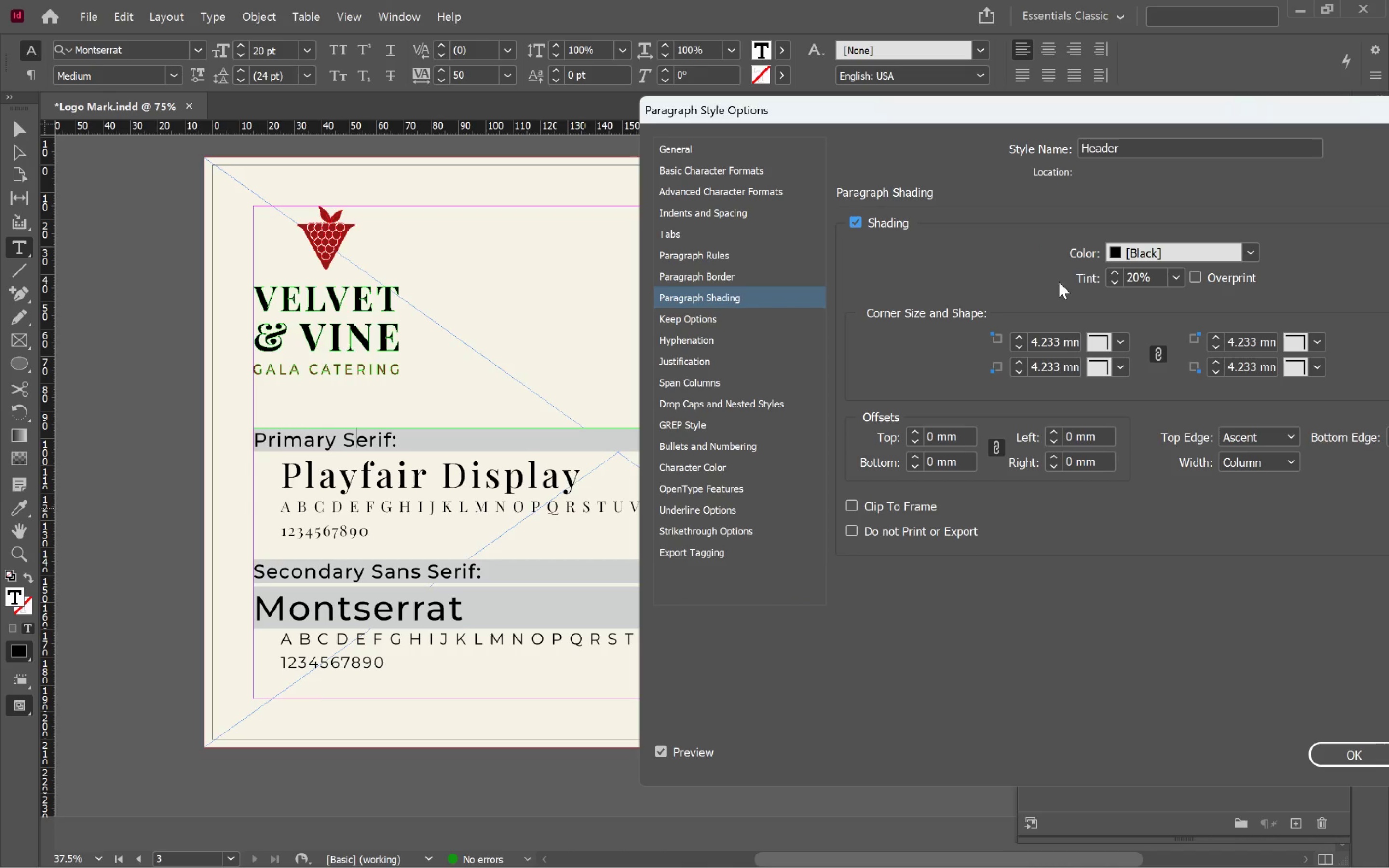 
left_click([1280, 500])
 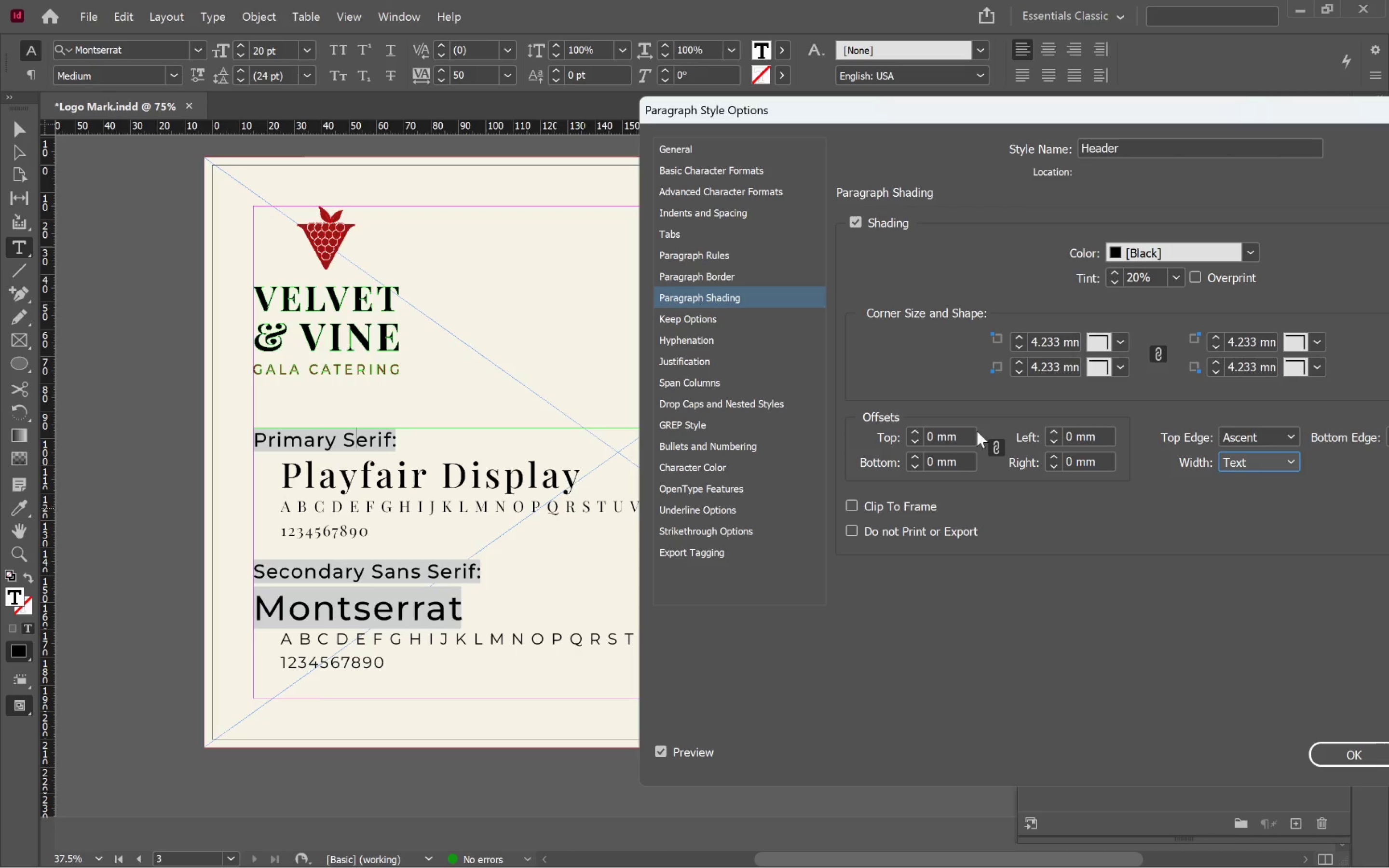 
left_click([912, 428])
 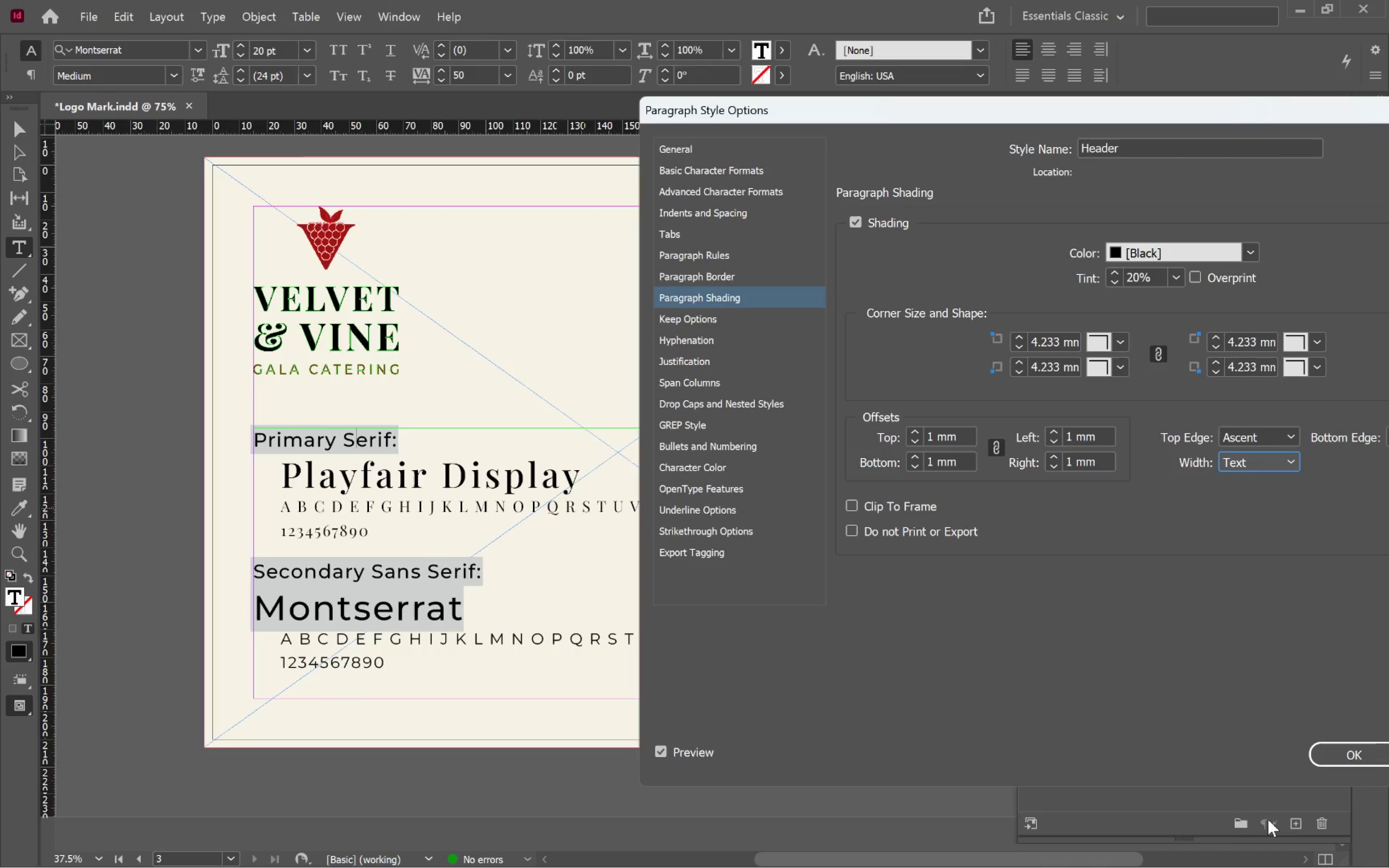 
left_click([1360, 762])
 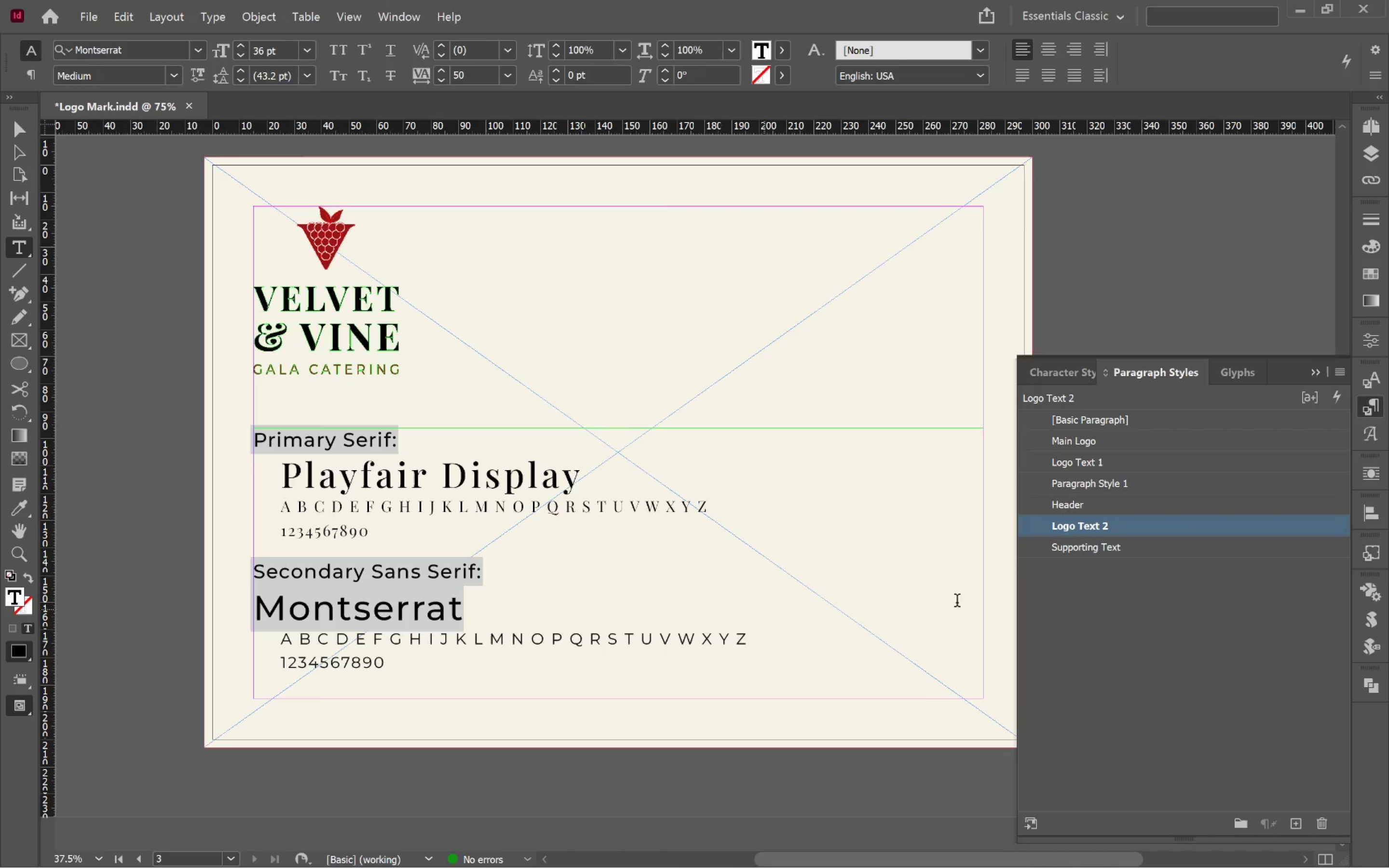 
right_click([1188, 529])
 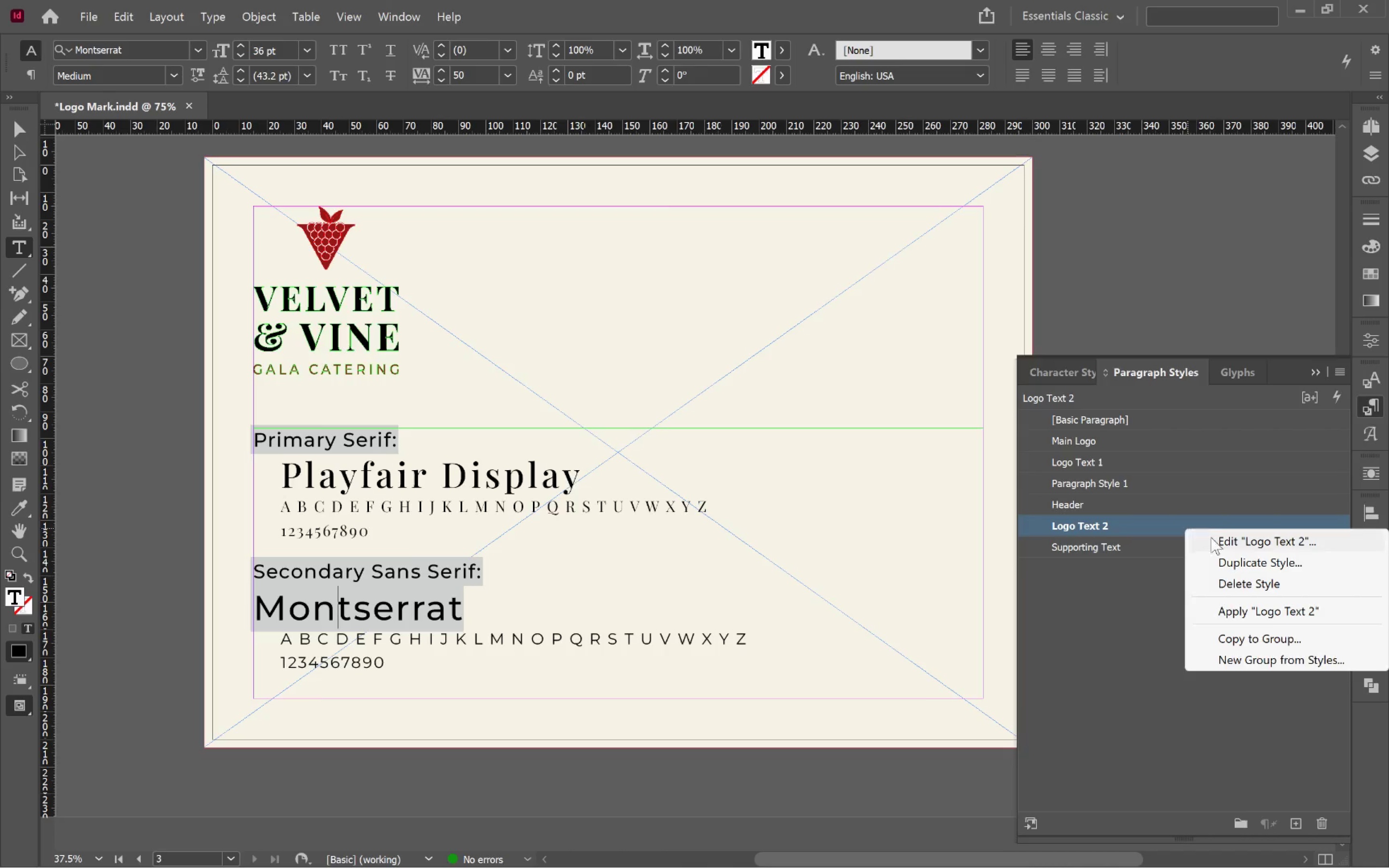 
left_click([1226, 540])
 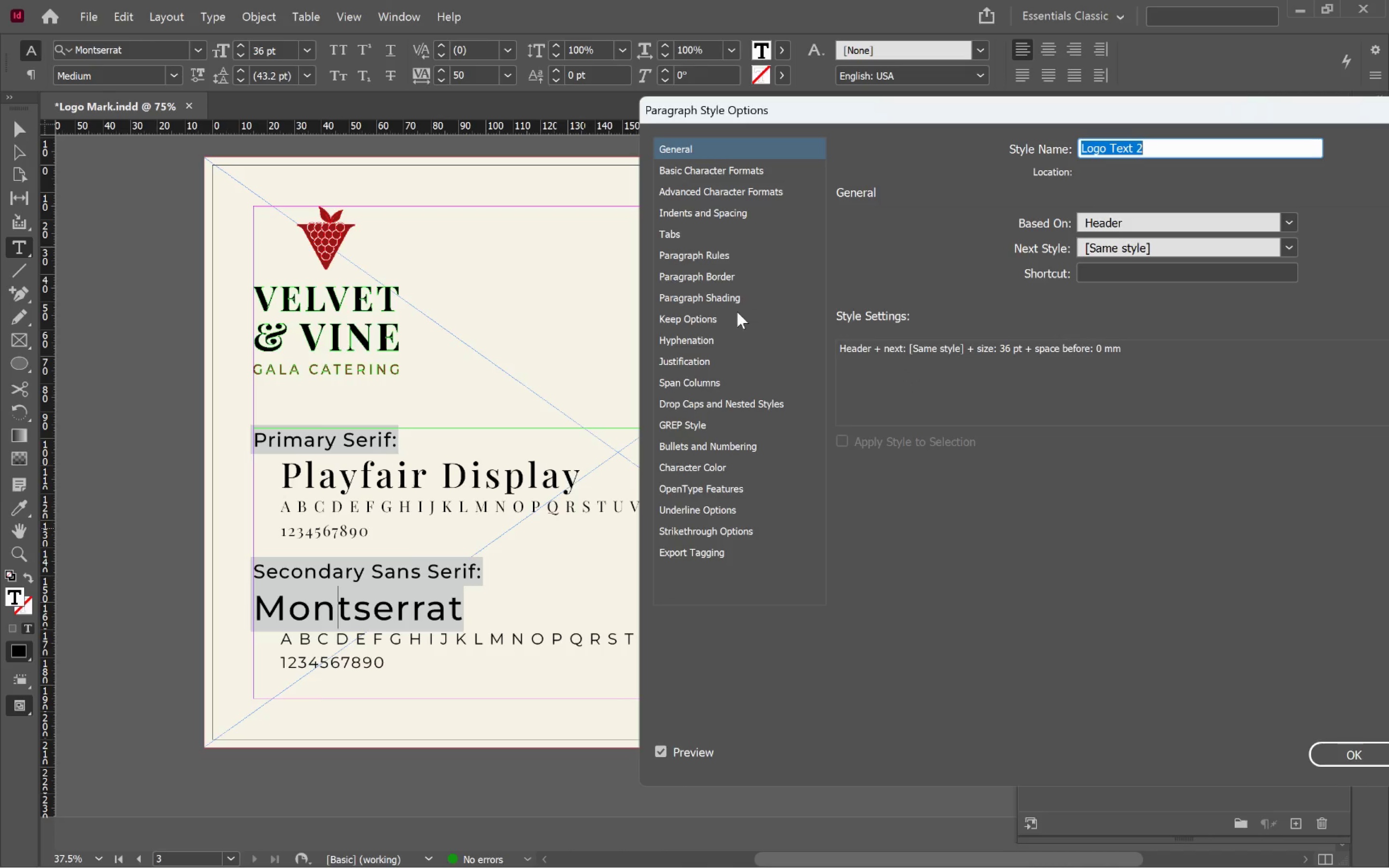 
left_click([716, 297])
 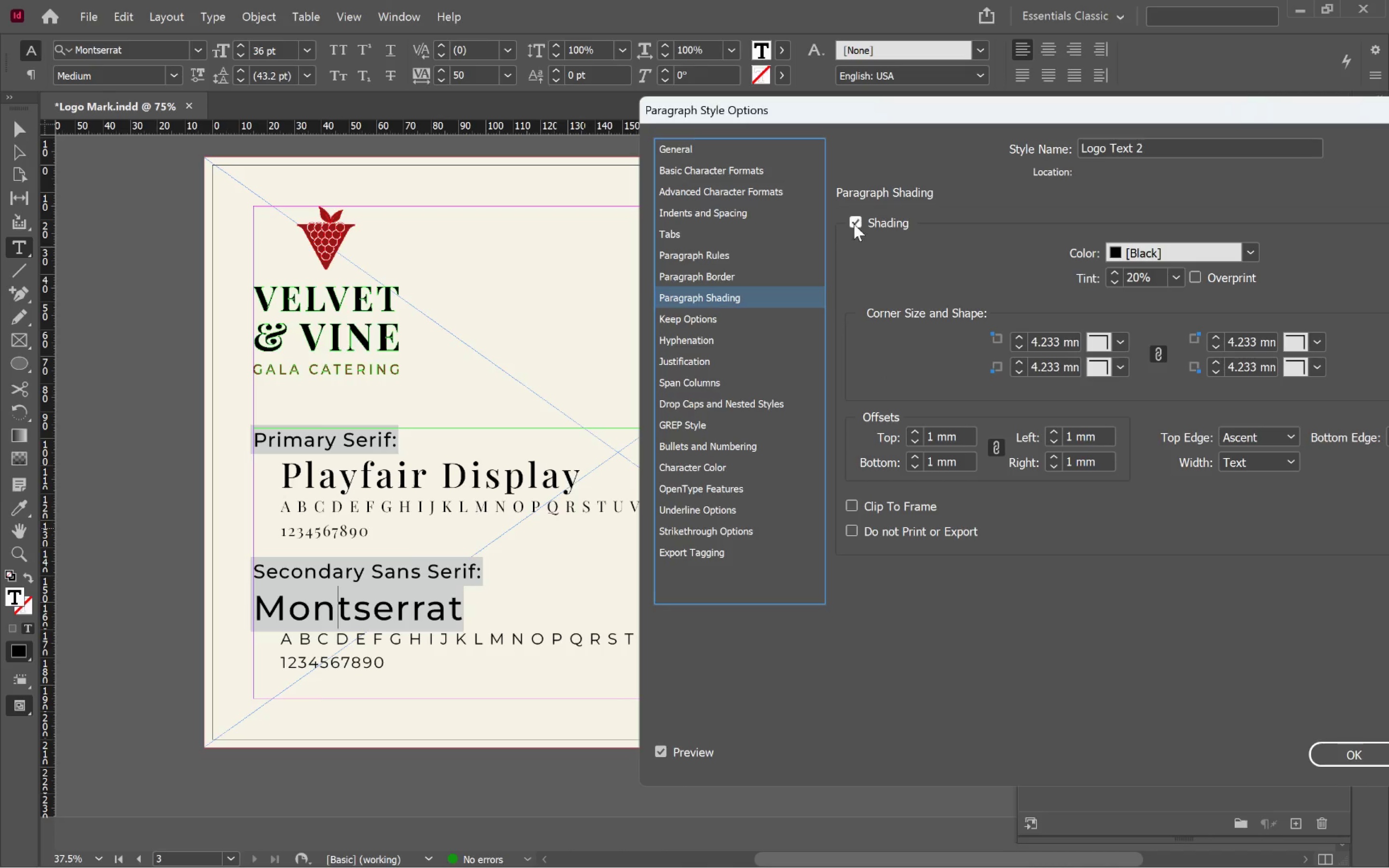 
left_click([859, 223])
 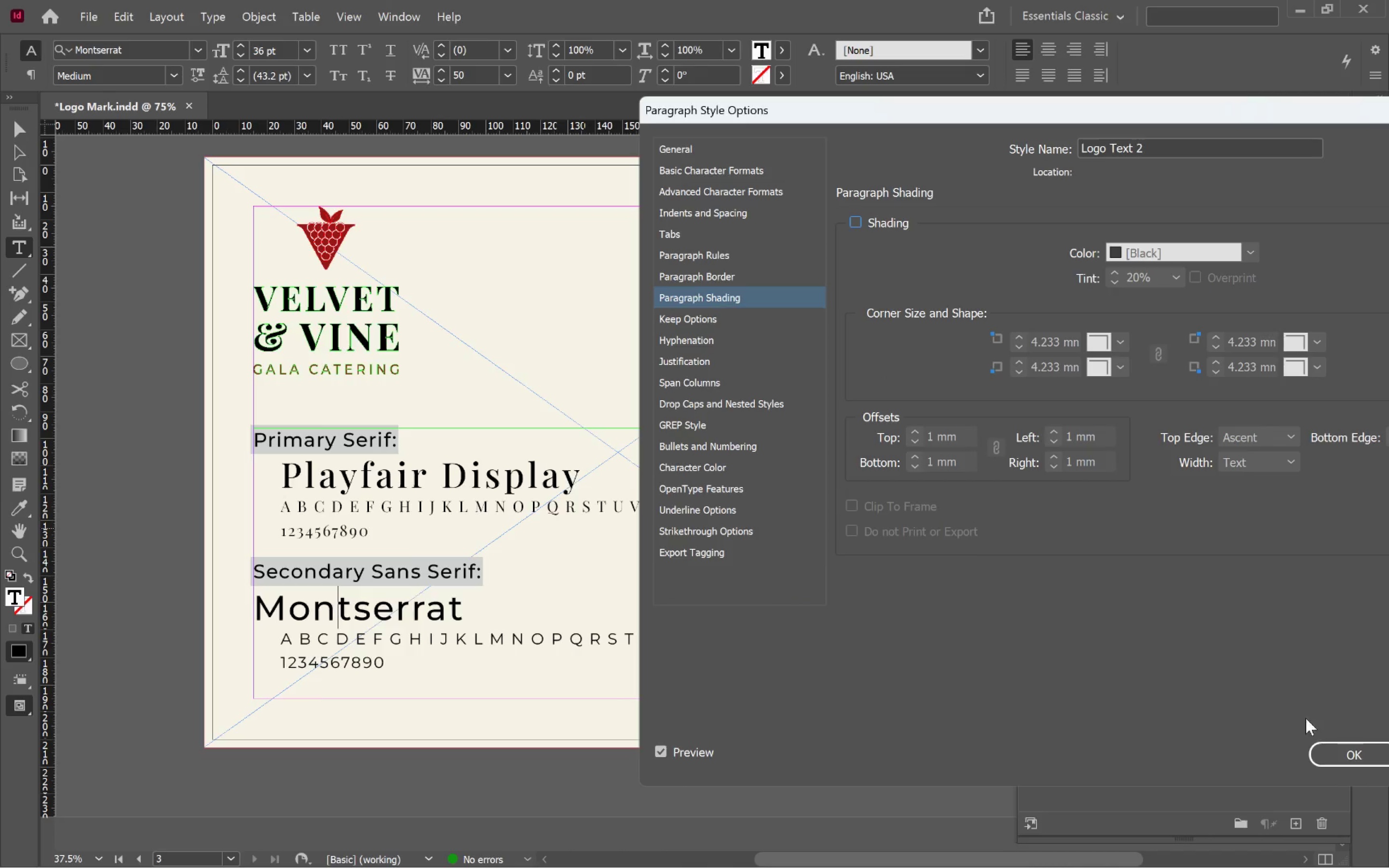 
left_click([1335, 752])
 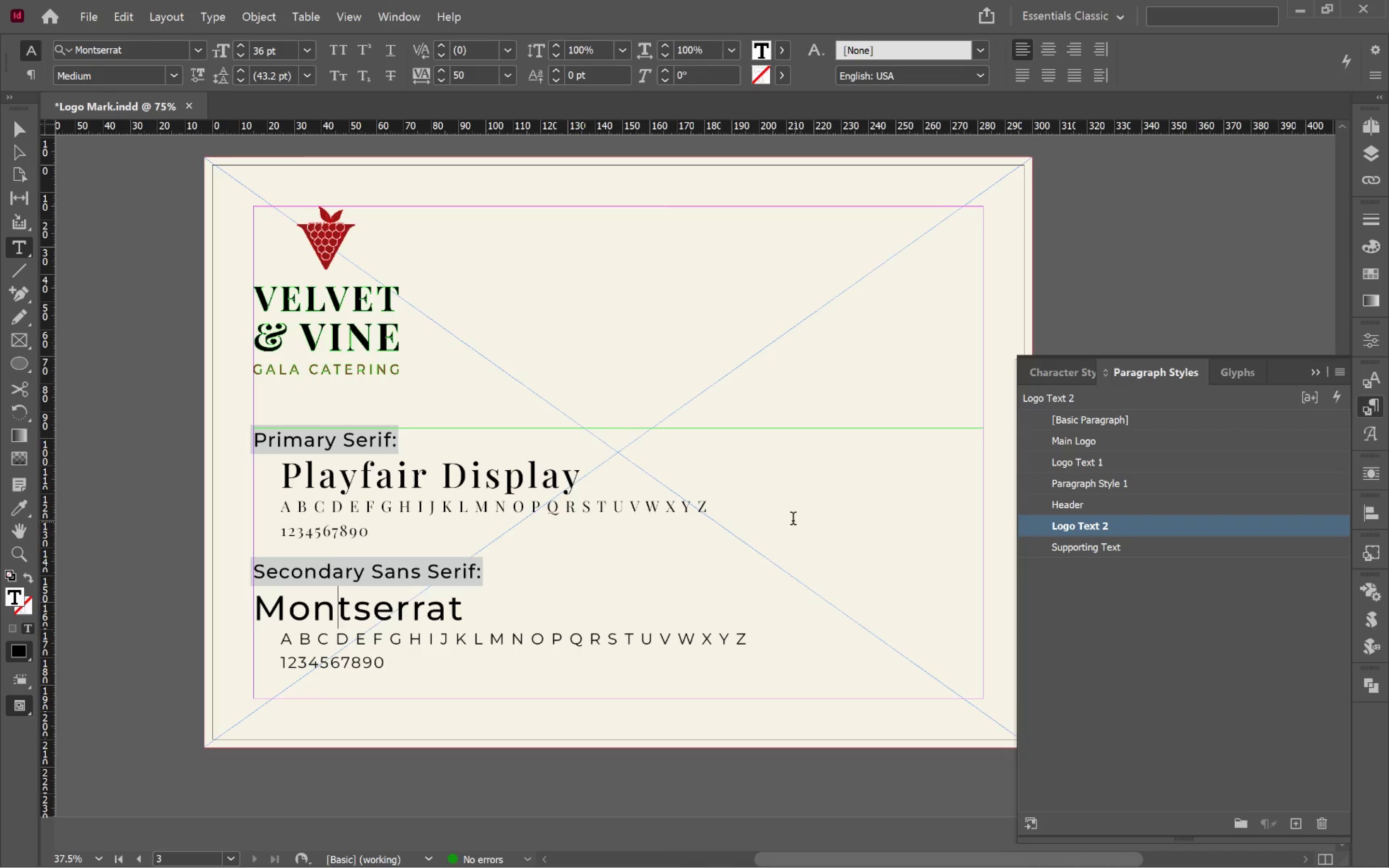 
hold_key(key=ControlLeft, duration=0.78)
 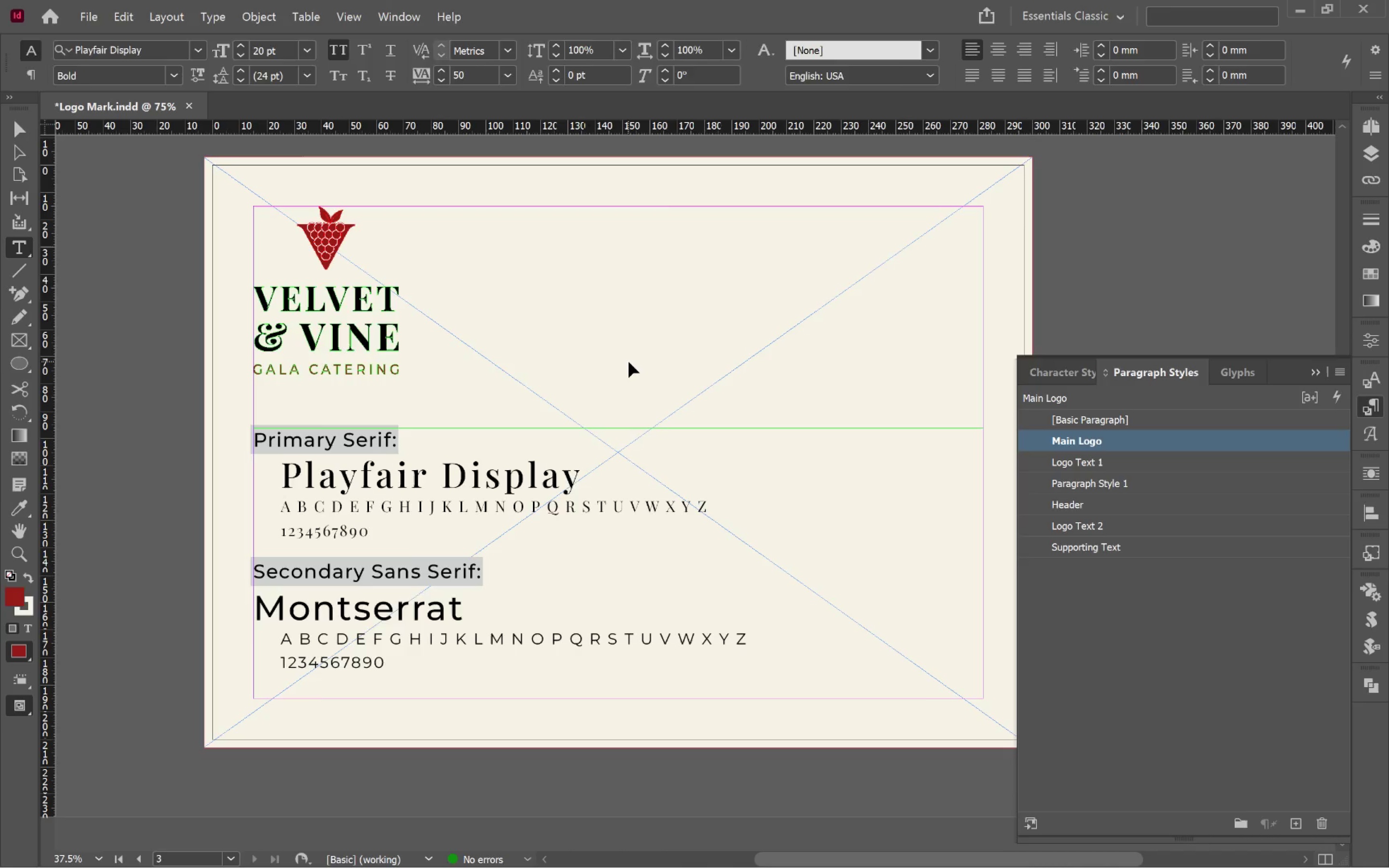 
key(V)
 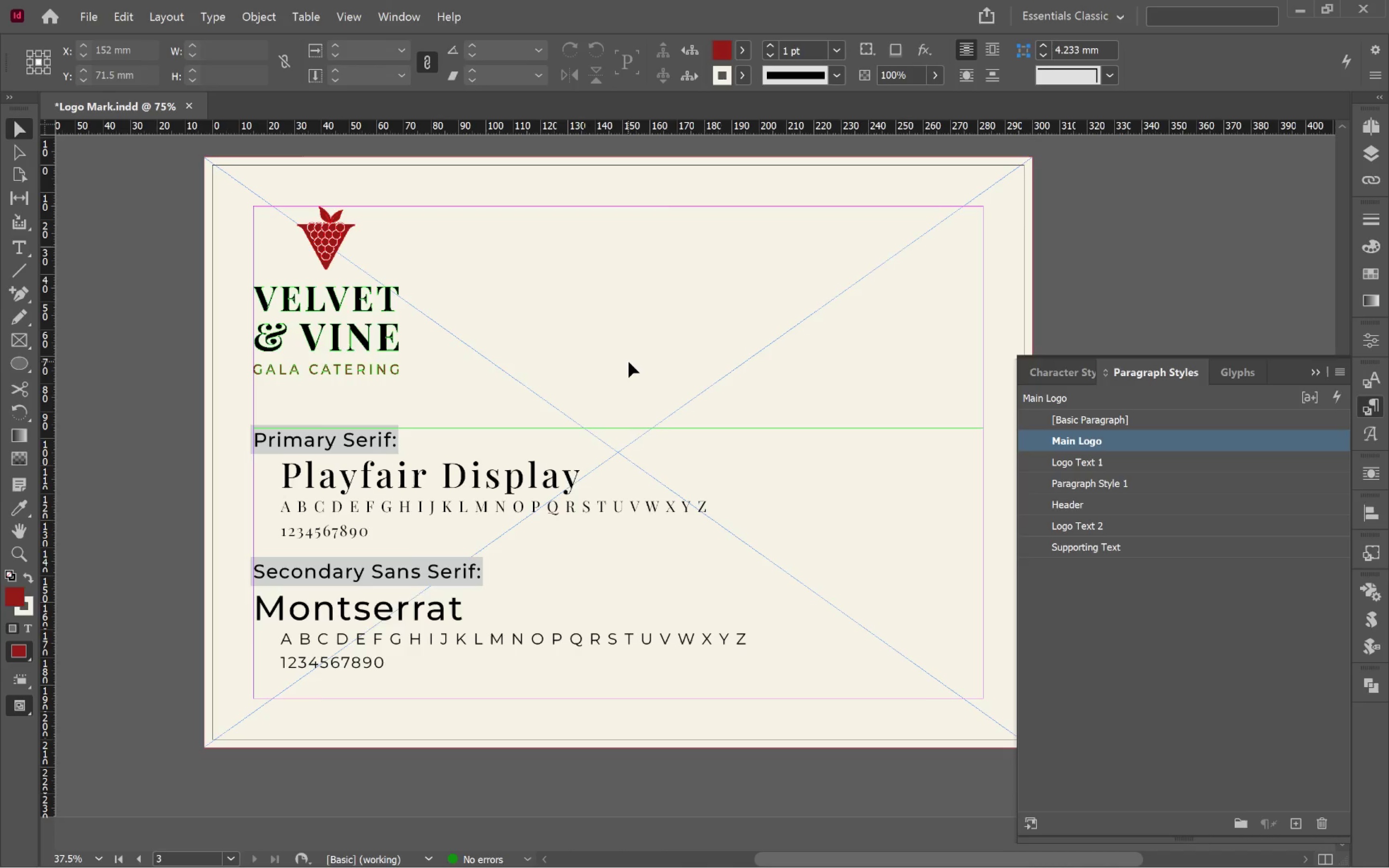 
left_click([628, 362])
 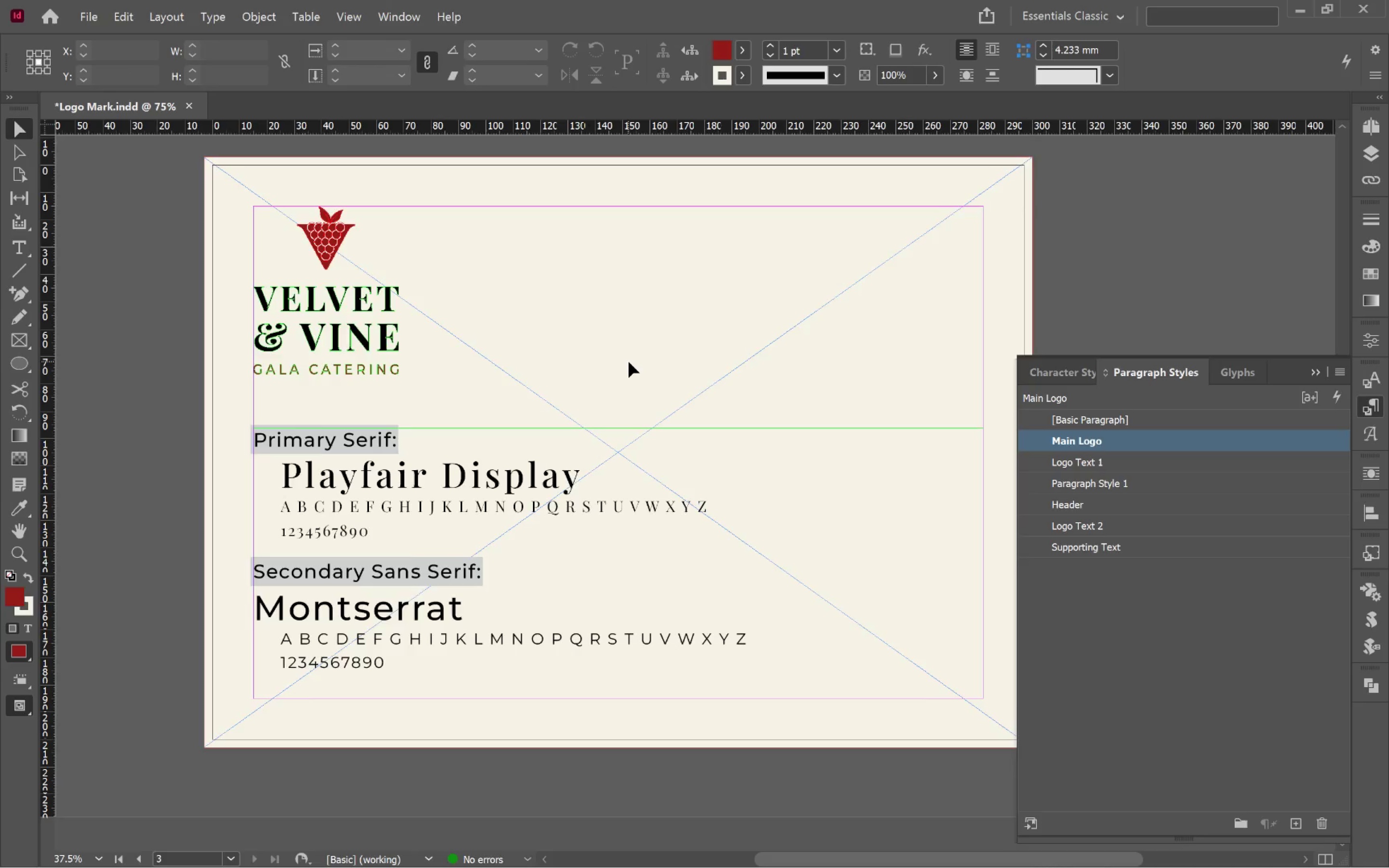 
key(W)
 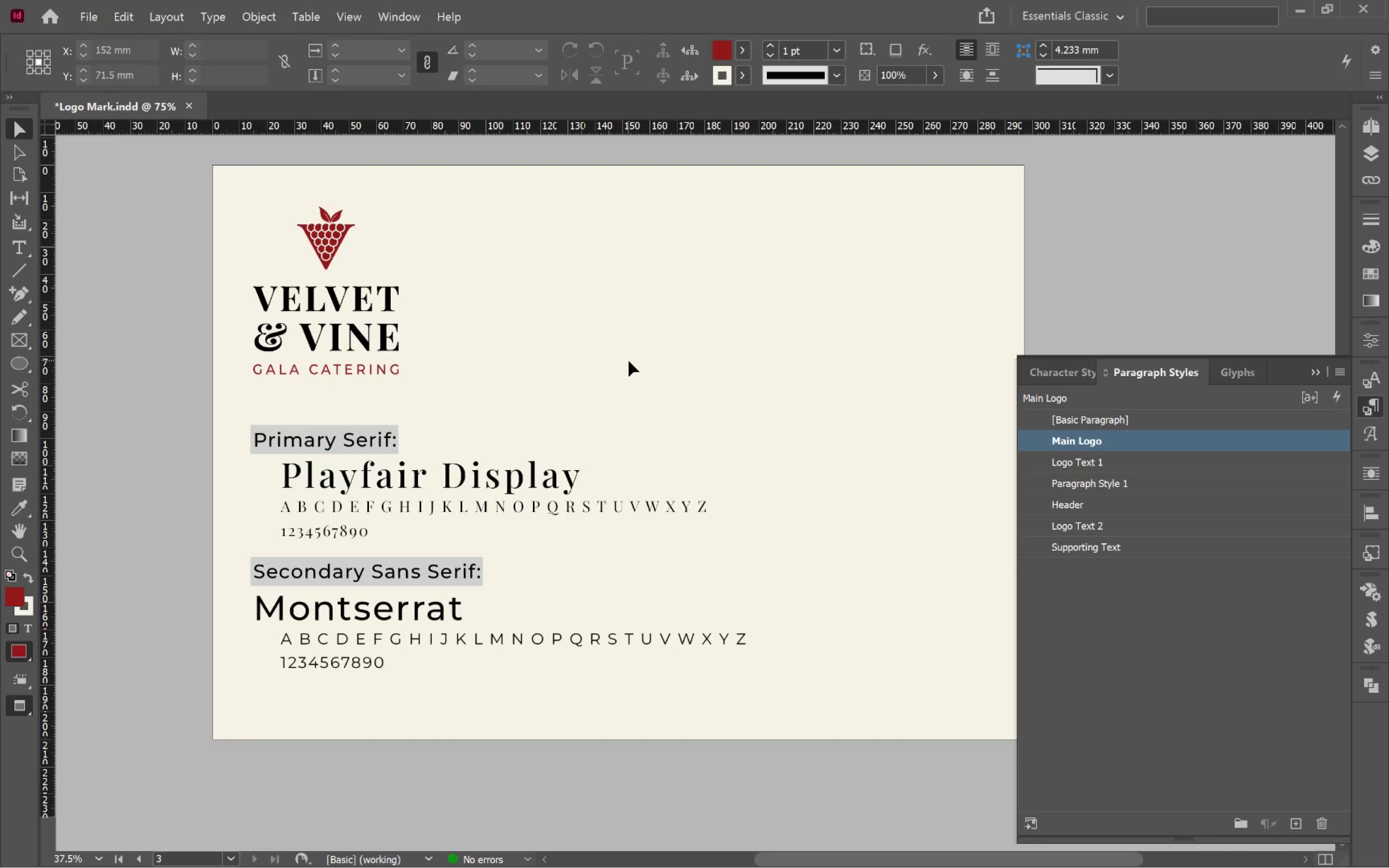 
wait(12.63)
 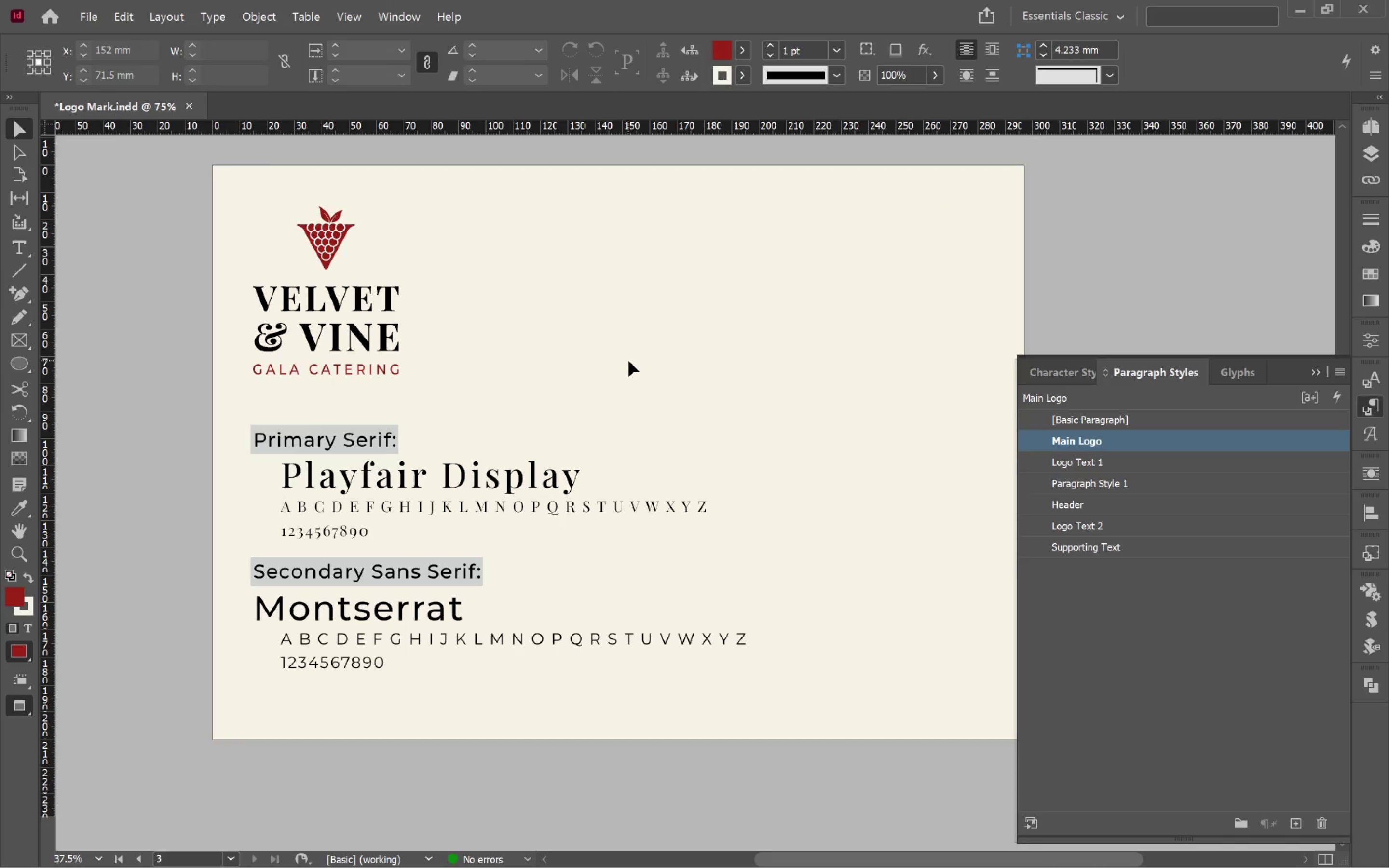 
left_click([372, 341])
 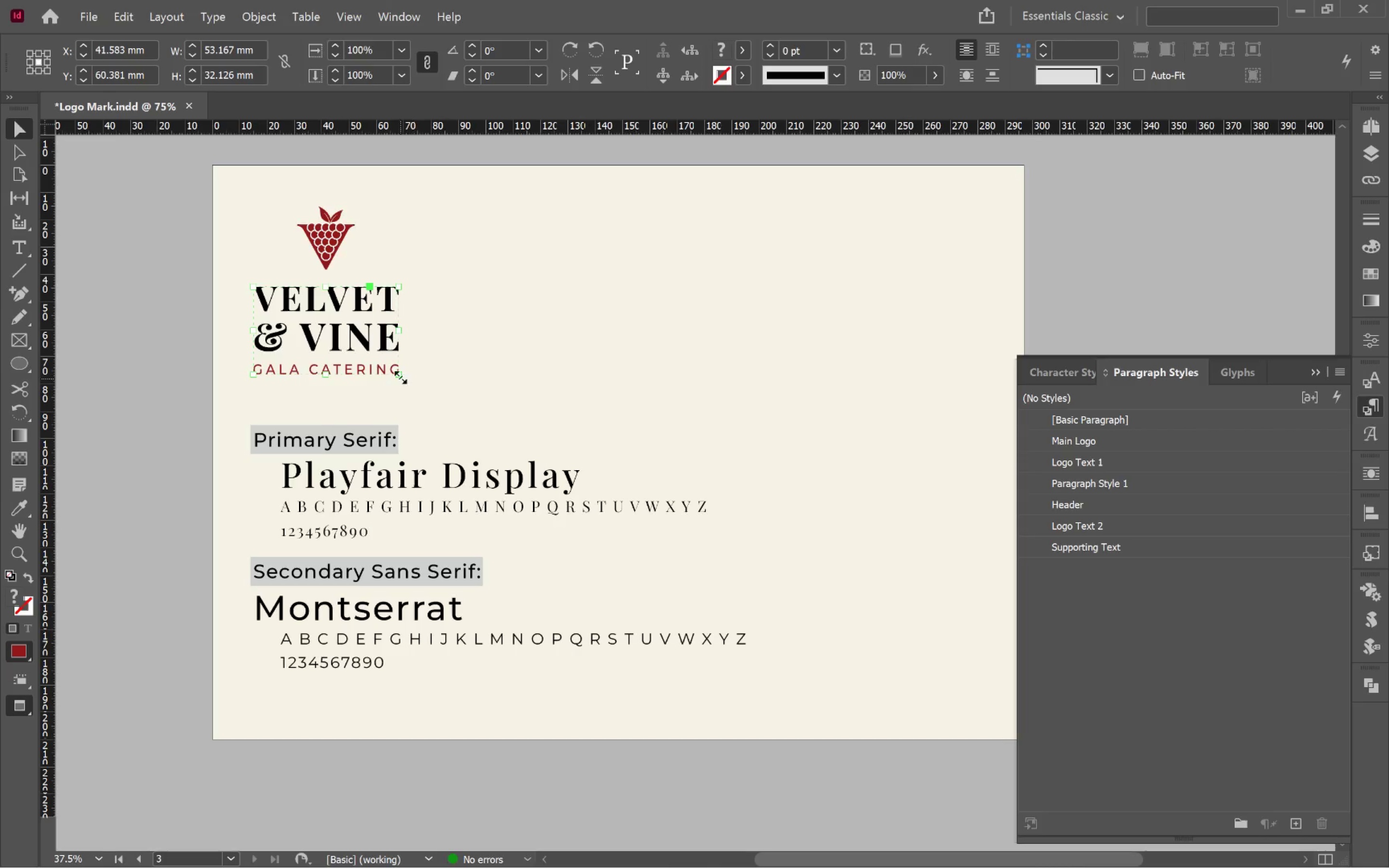 
hold_key(key=ShiftLeft, duration=0.51)
left_click([320, 241])
 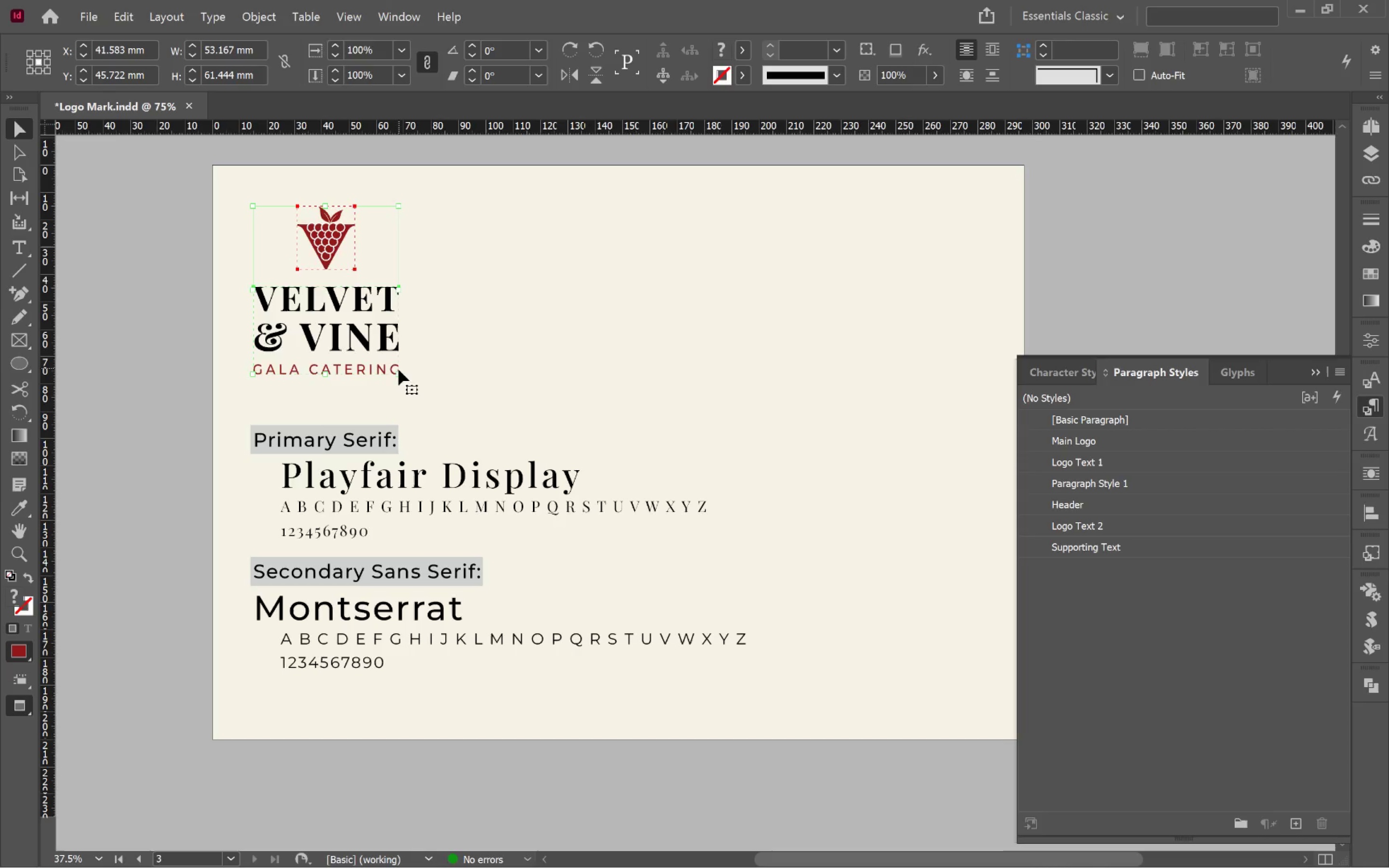 
left_click_drag(start_coordinate=[398, 373], to_coordinate=[359, 331])
 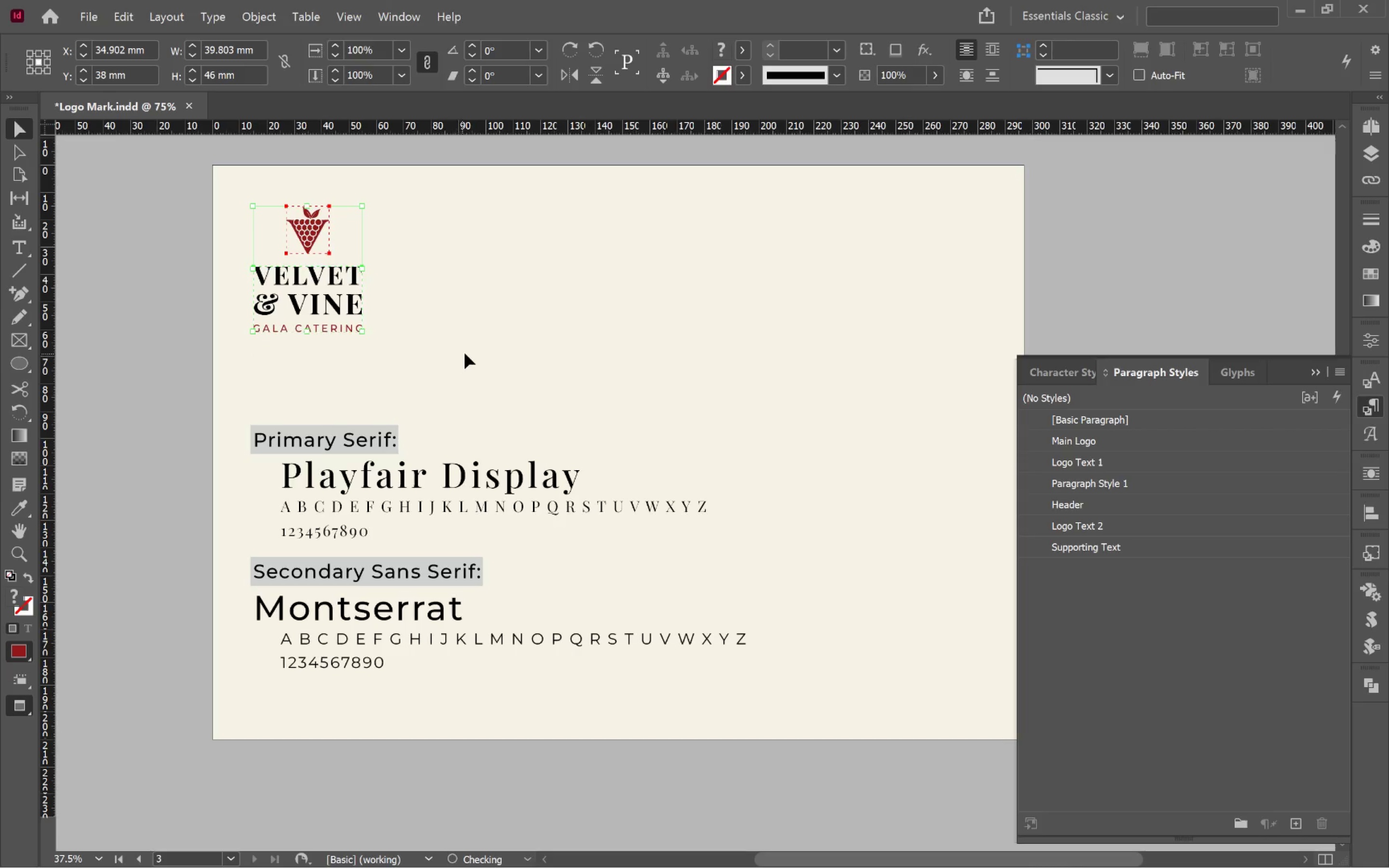 
hold_key(key=ShiftLeft, duration=1.69)
 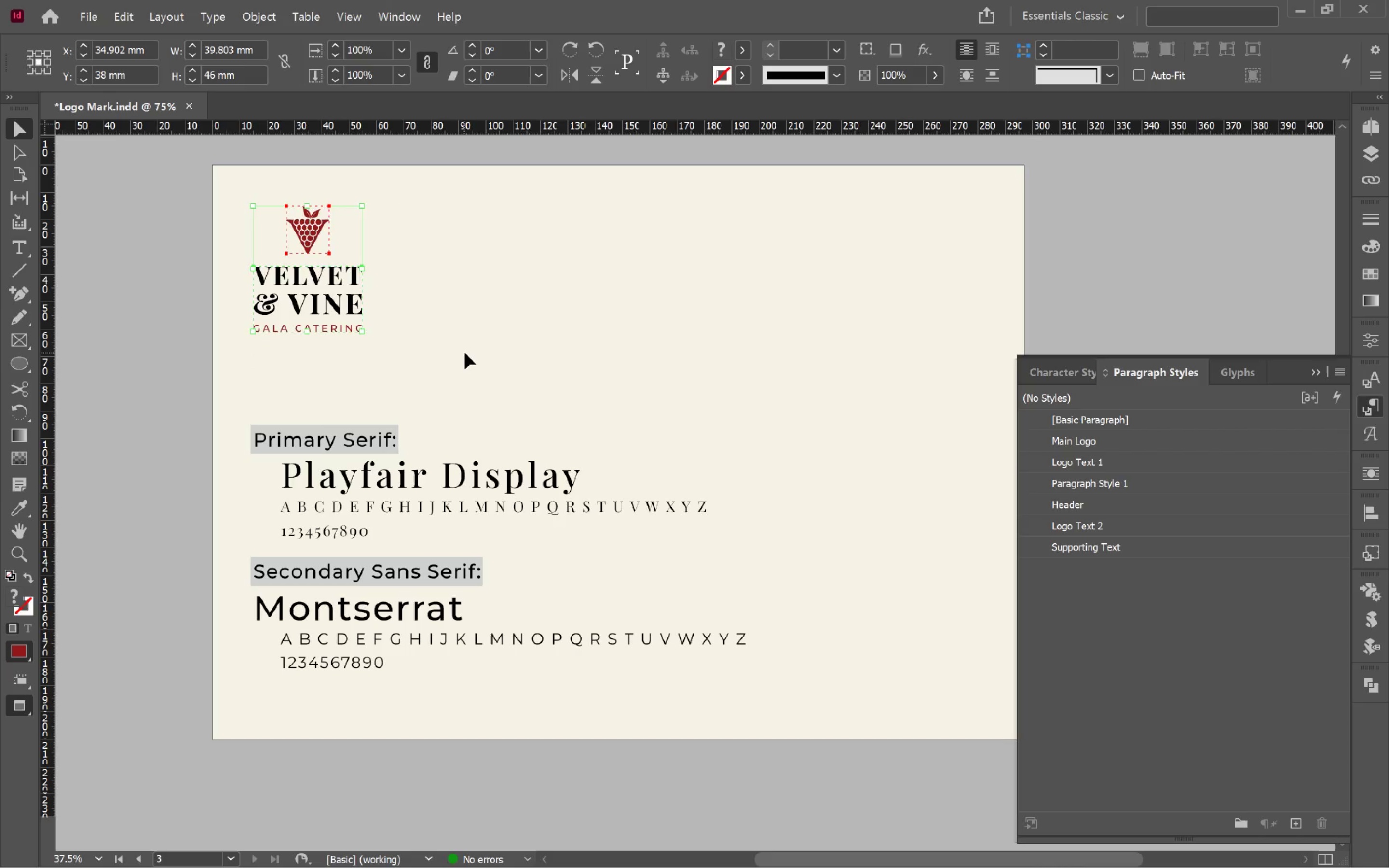 
left_click([465, 353])
 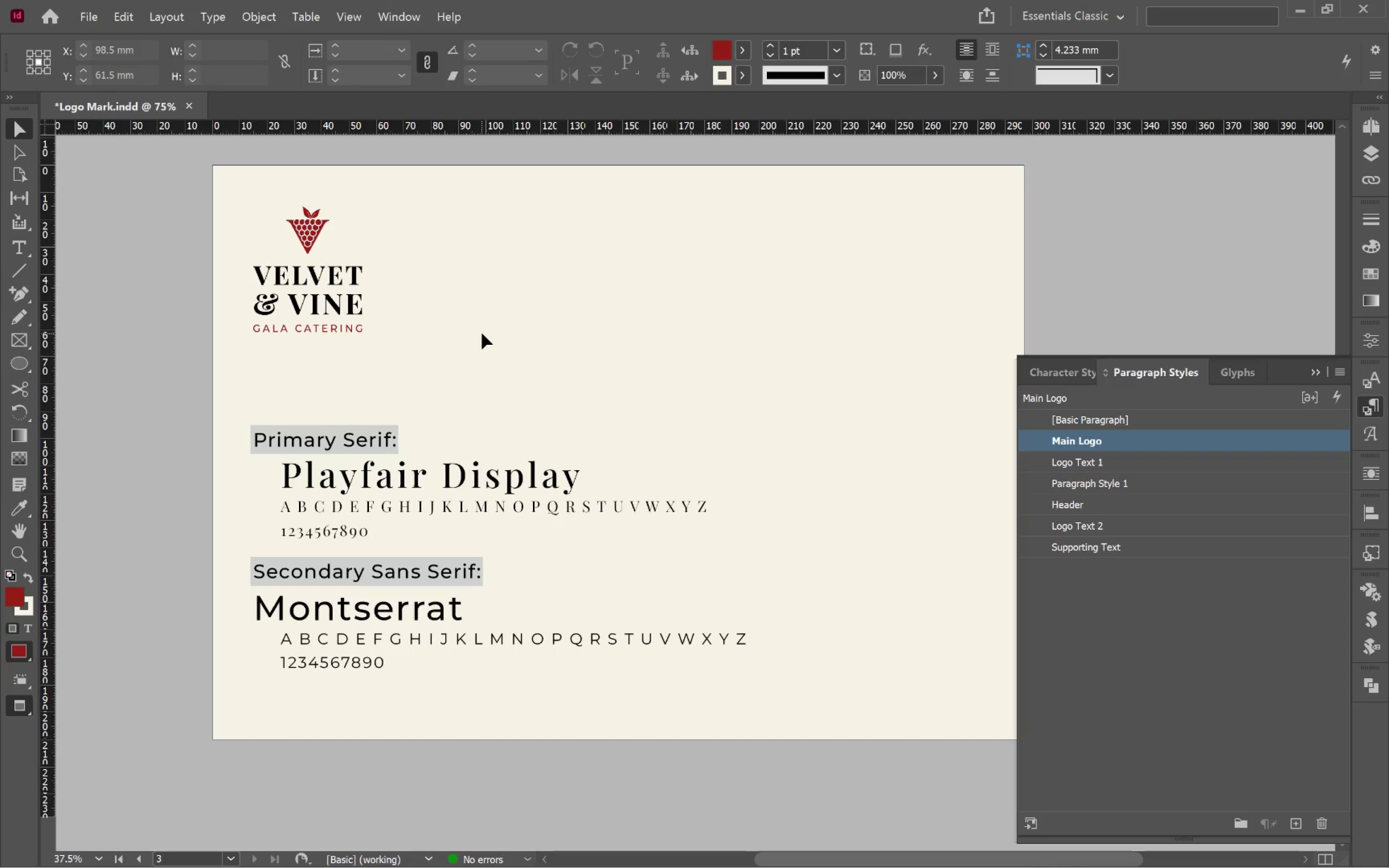 
left_click([412, 502])
 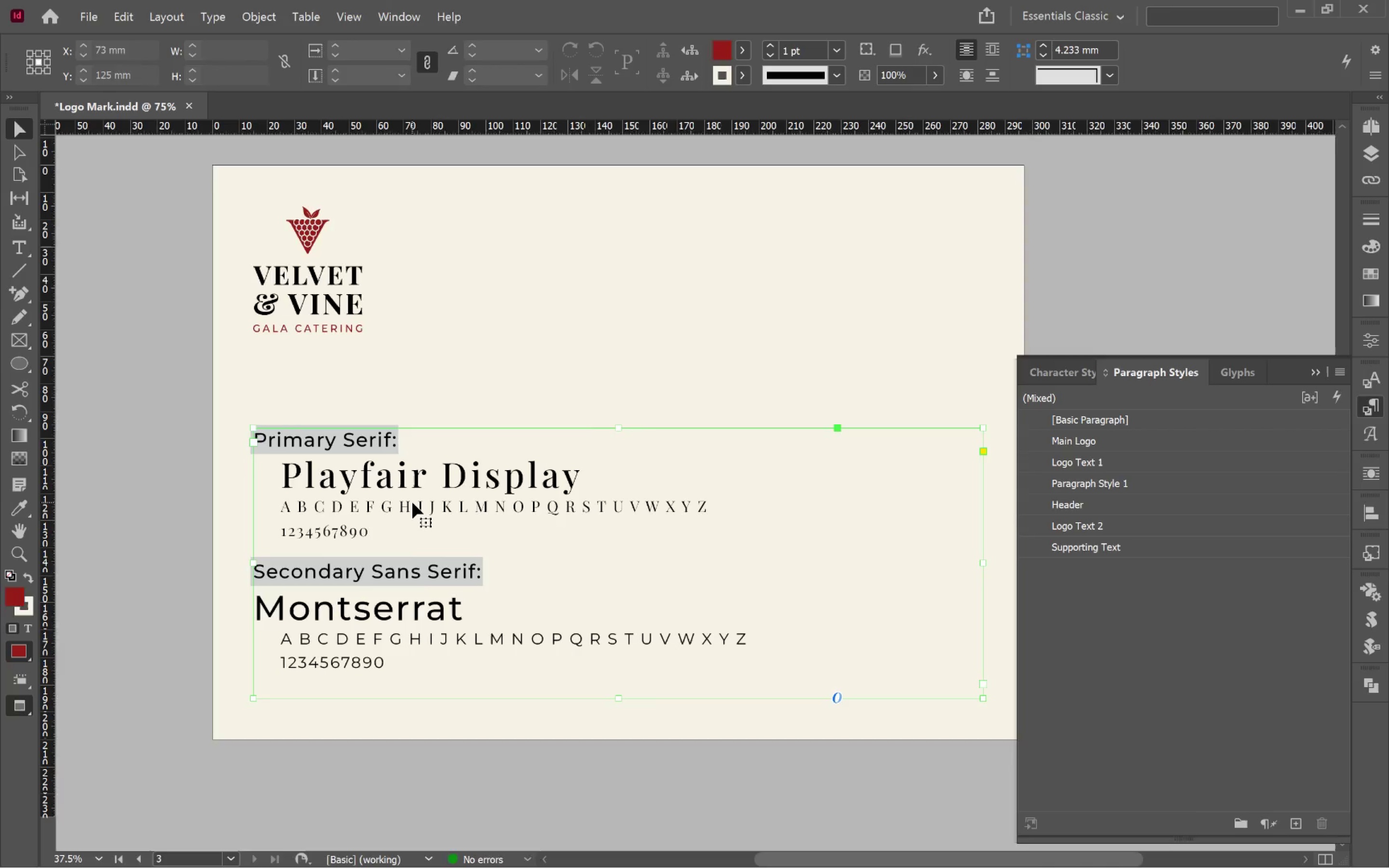 
key(W)
 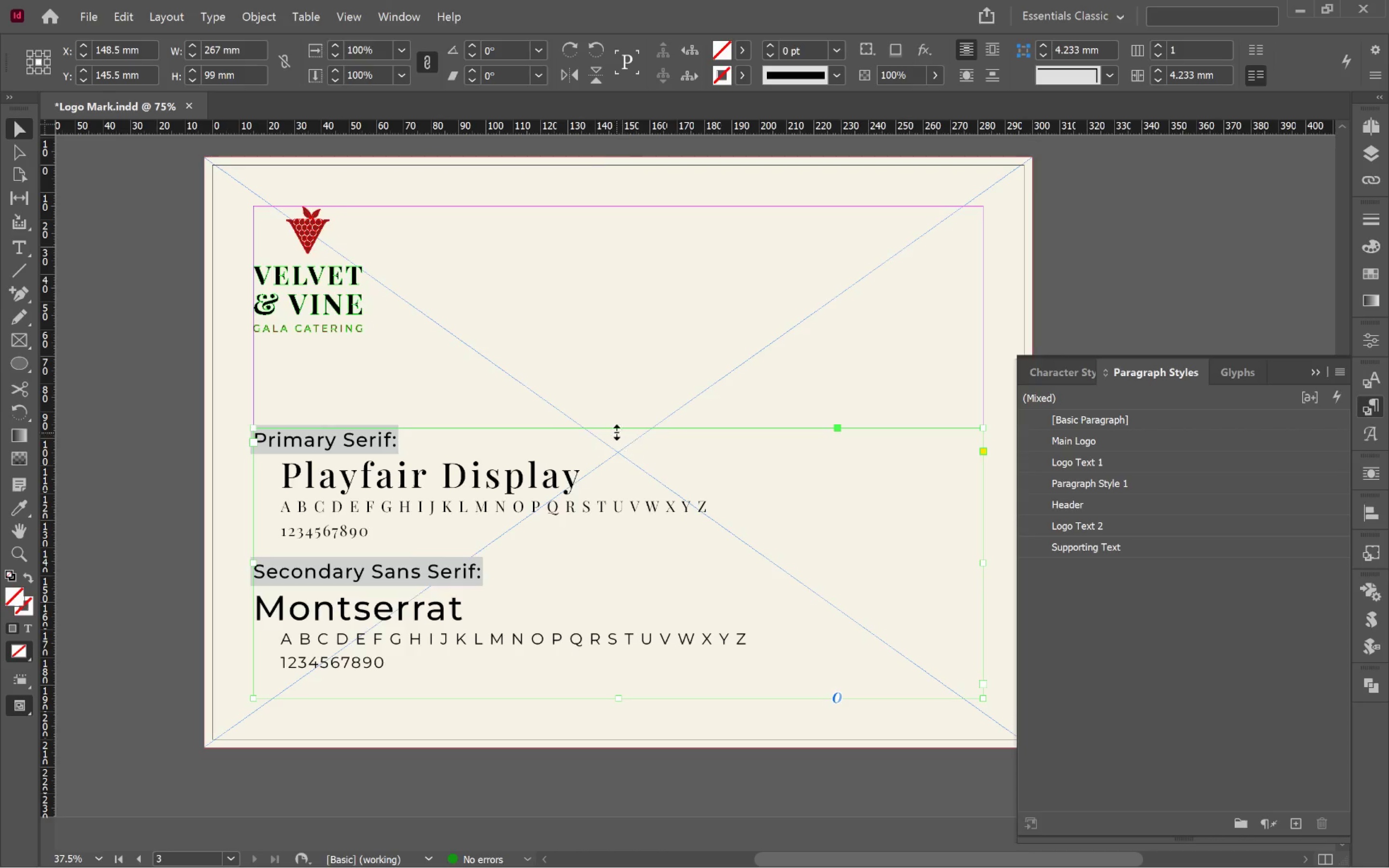 
double_click([615, 432])
 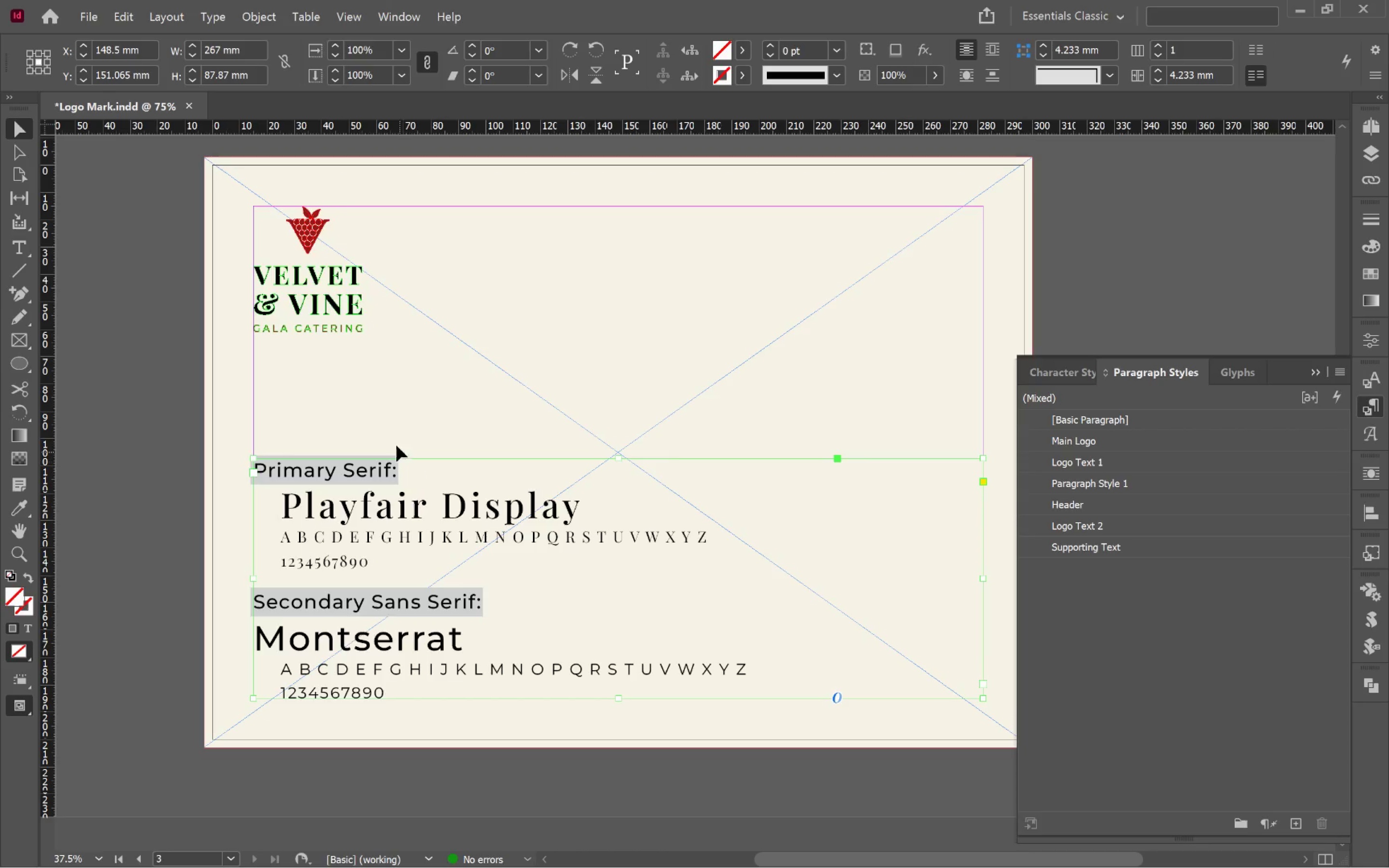 
left_click([395, 435])
 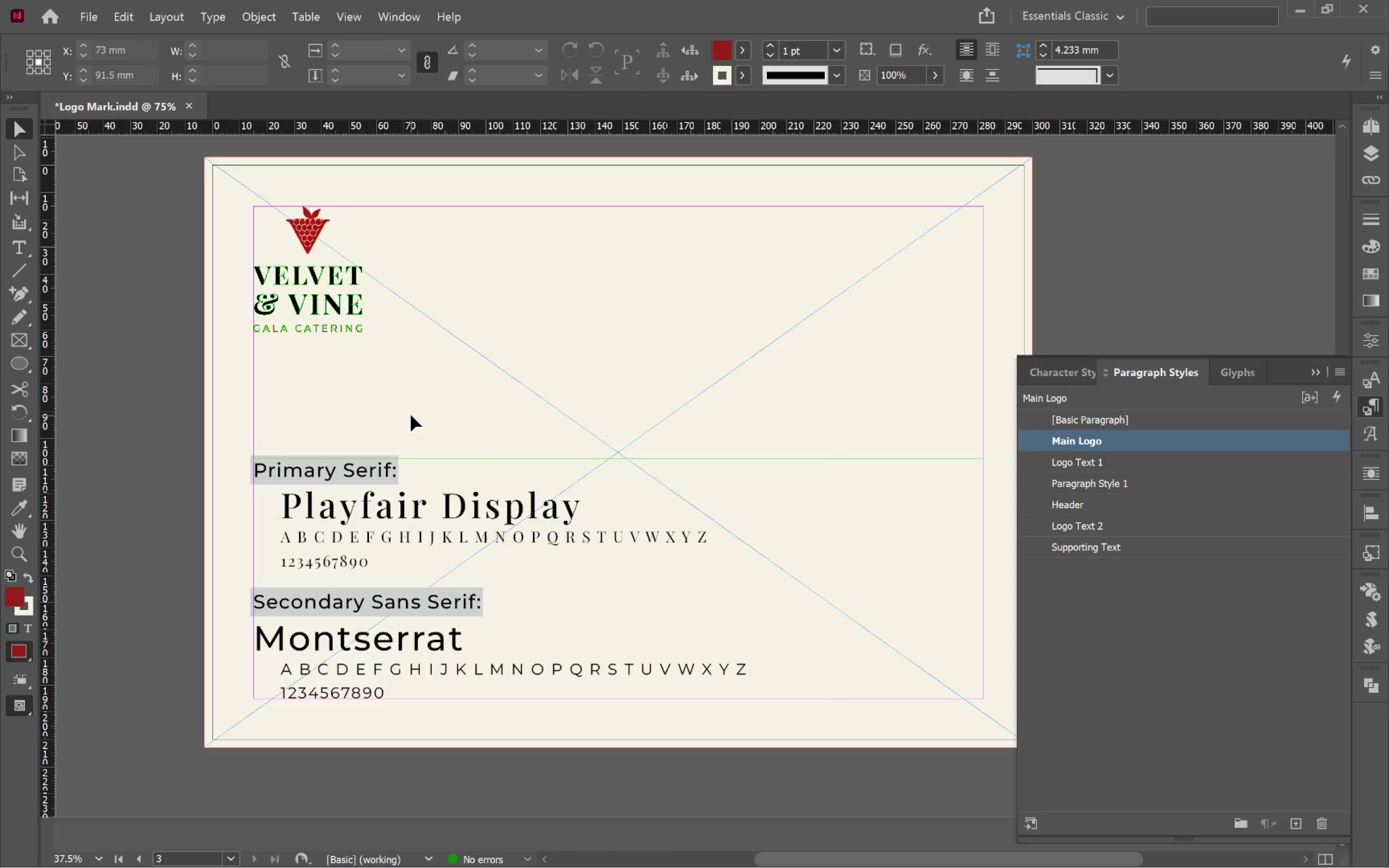 
key(W)
 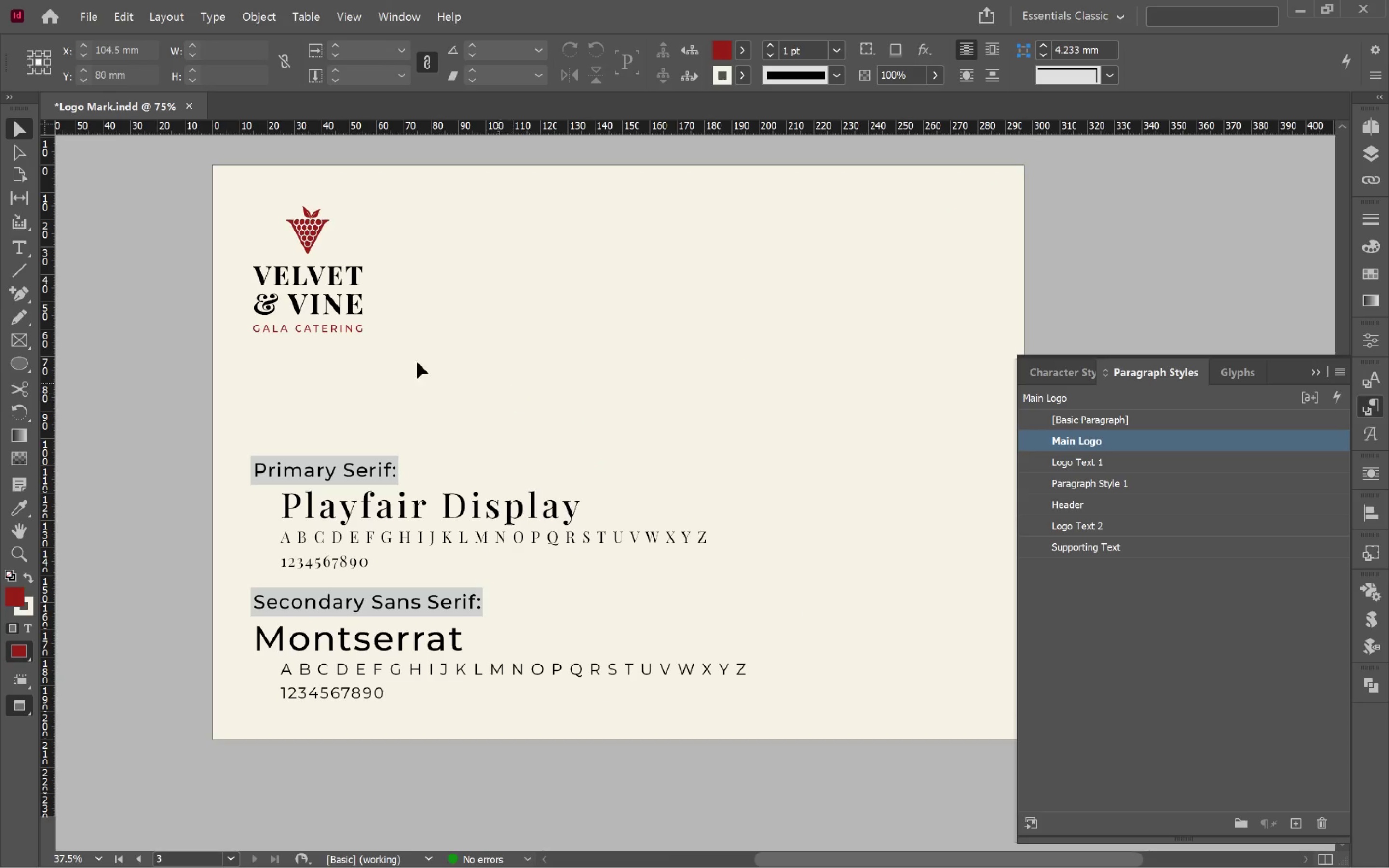 
left_click([24, 272])
 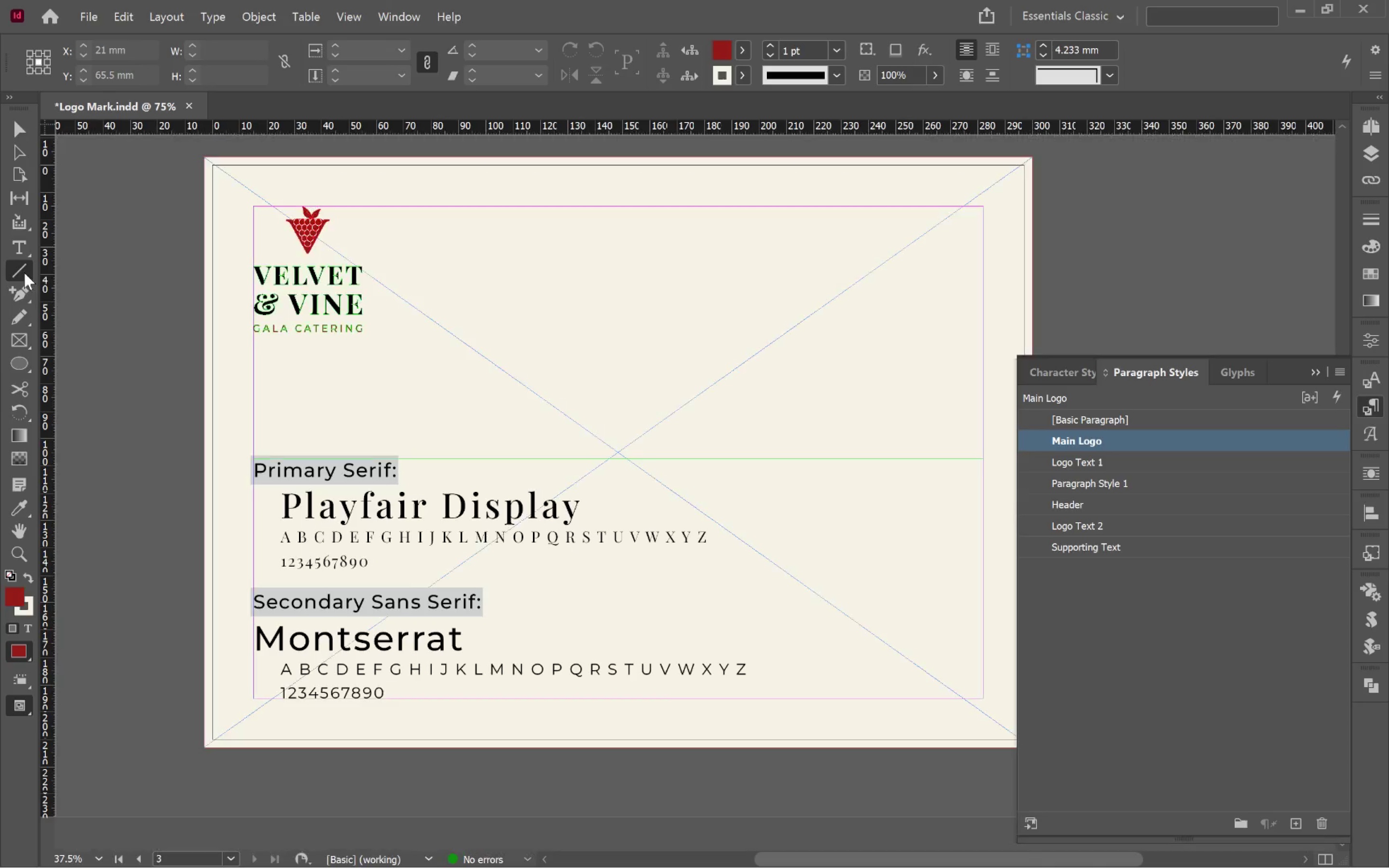 
key(W)
 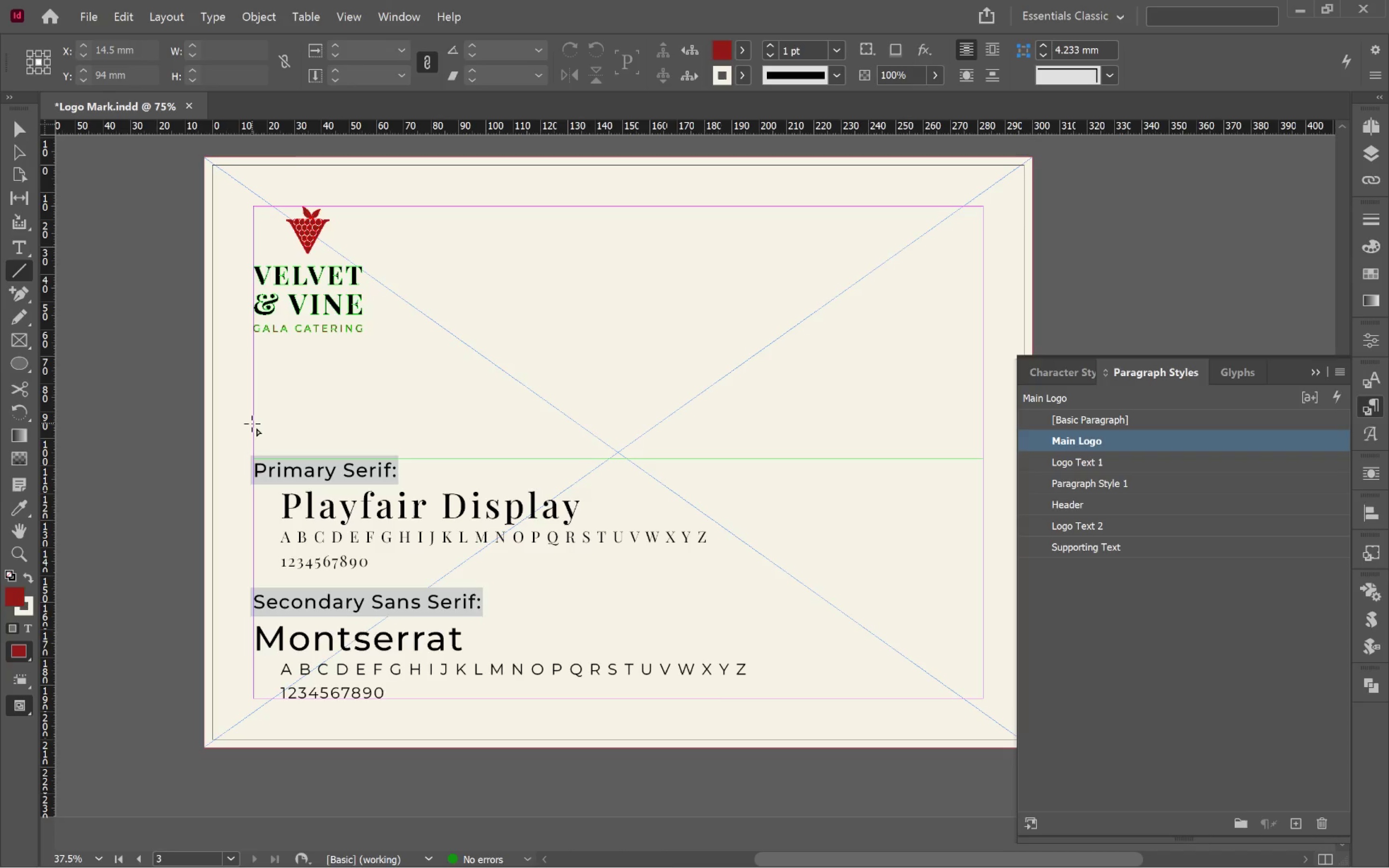 
left_click_drag(start_coordinate=[252, 423], to_coordinate=[986, 419])
 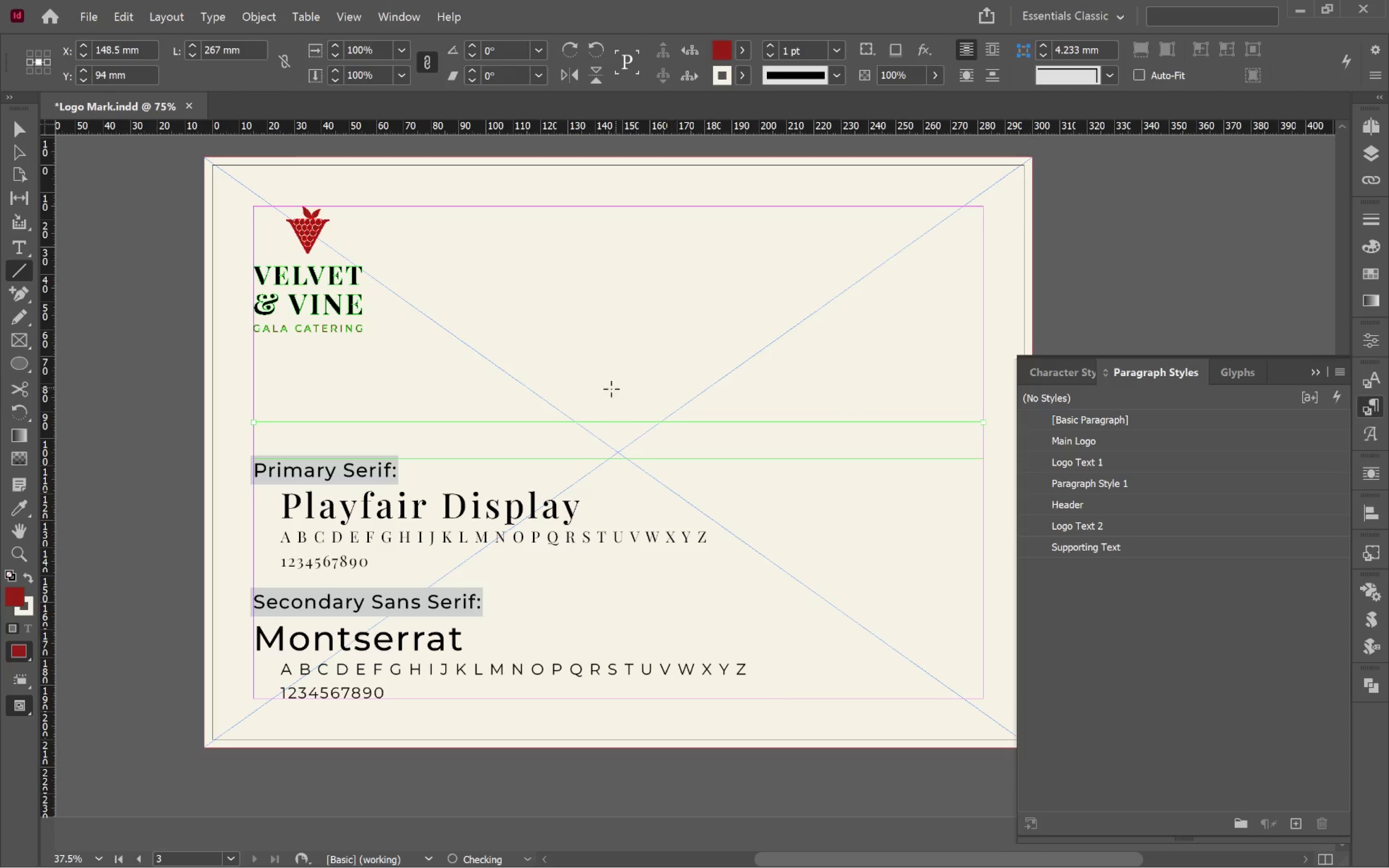 
hold_key(key=ShiftLeft, duration=1.6)
 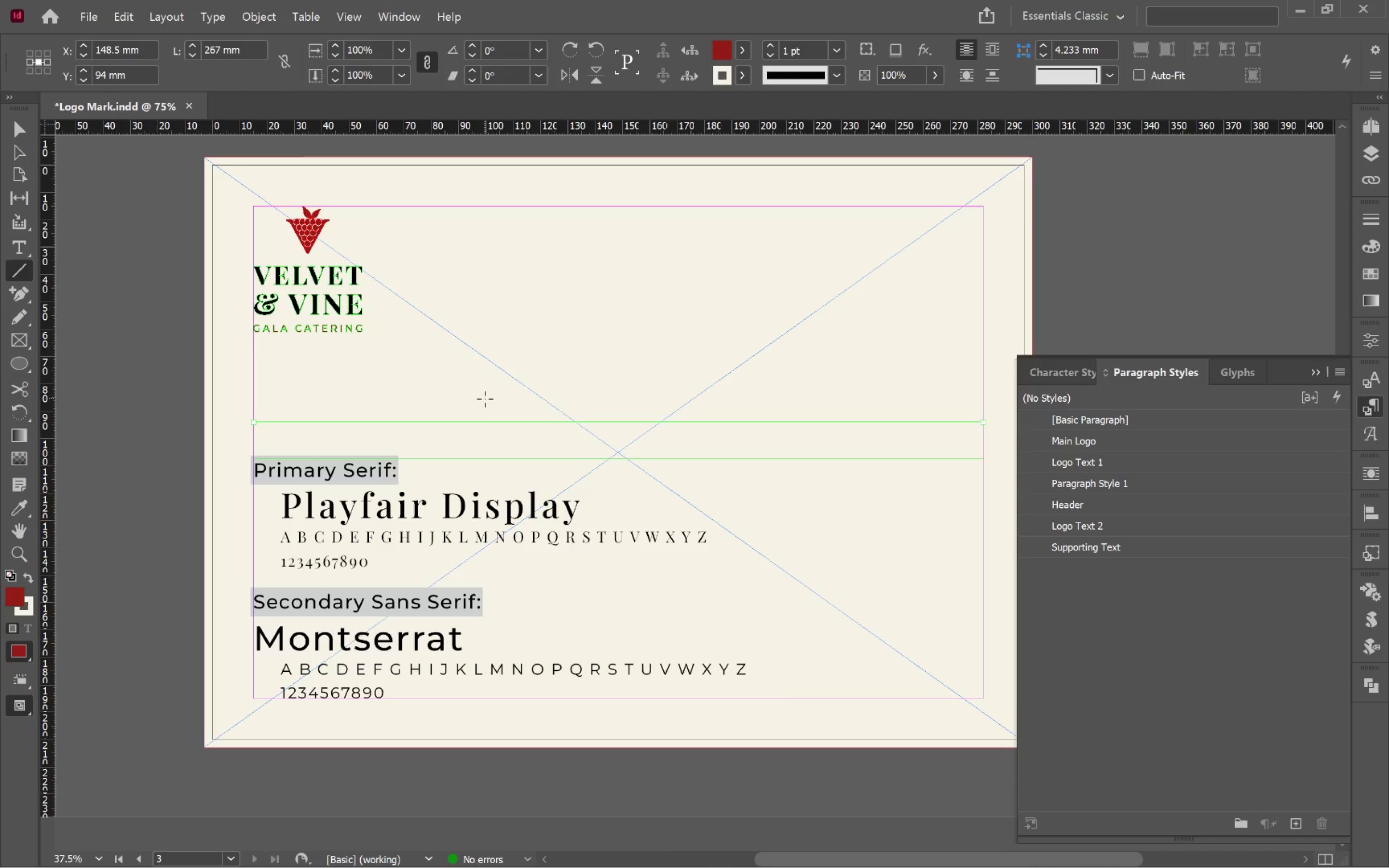 
left_click_drag(start_coordinate=[452, 408], to_coordinate=[456, 207])
 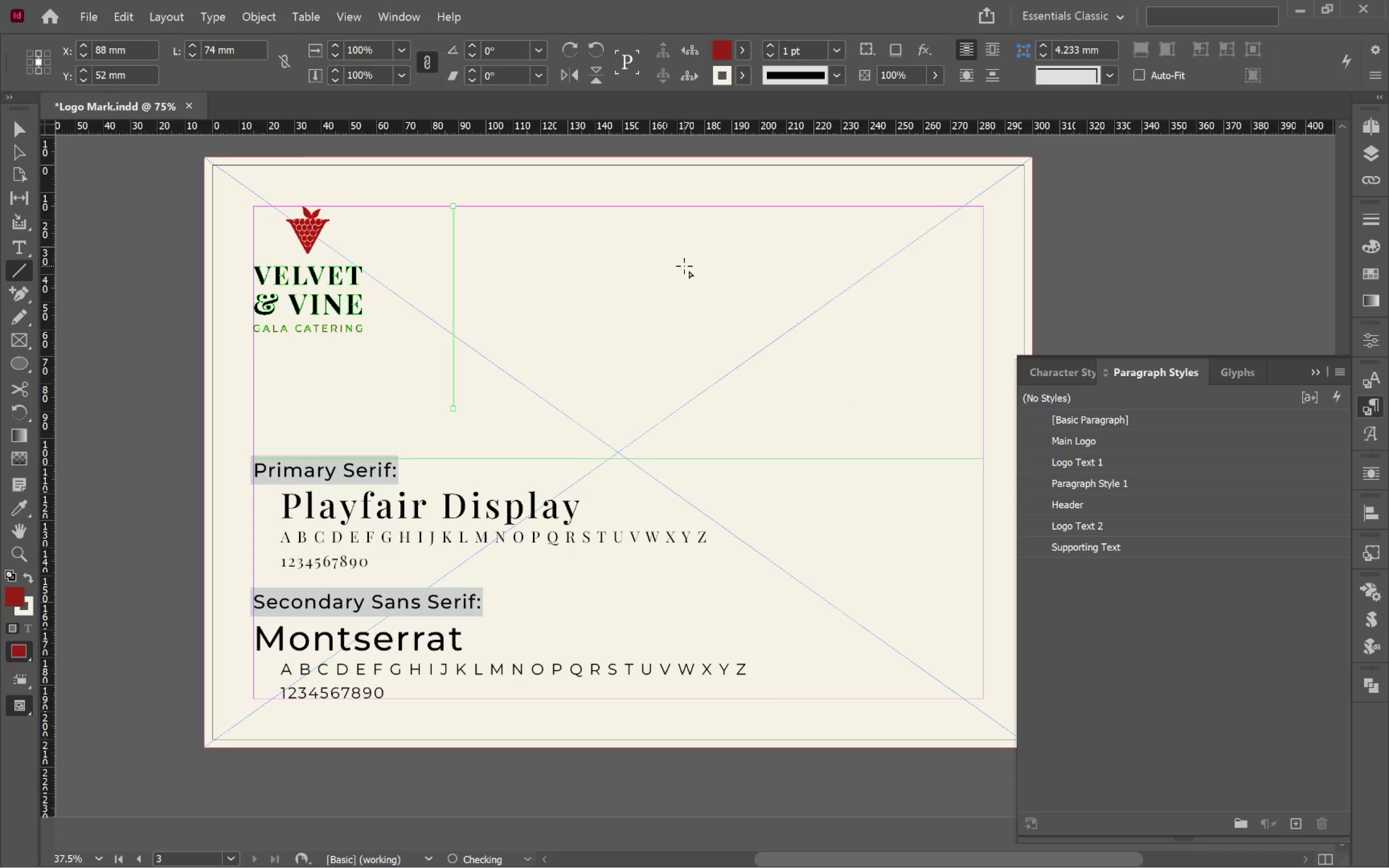 
hold_key(key=ShiftLeft, duration=1.53)
 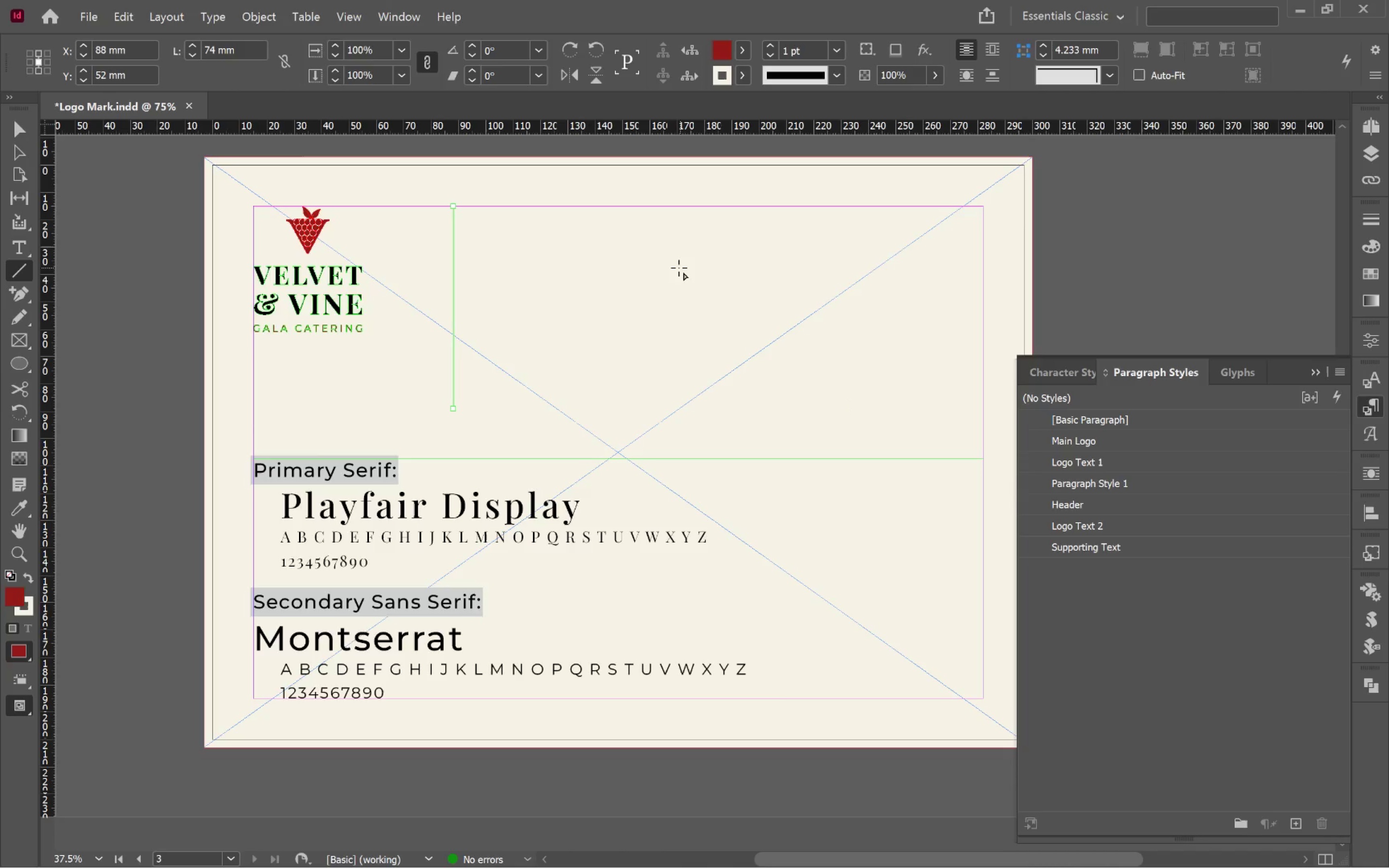 
key(V)
 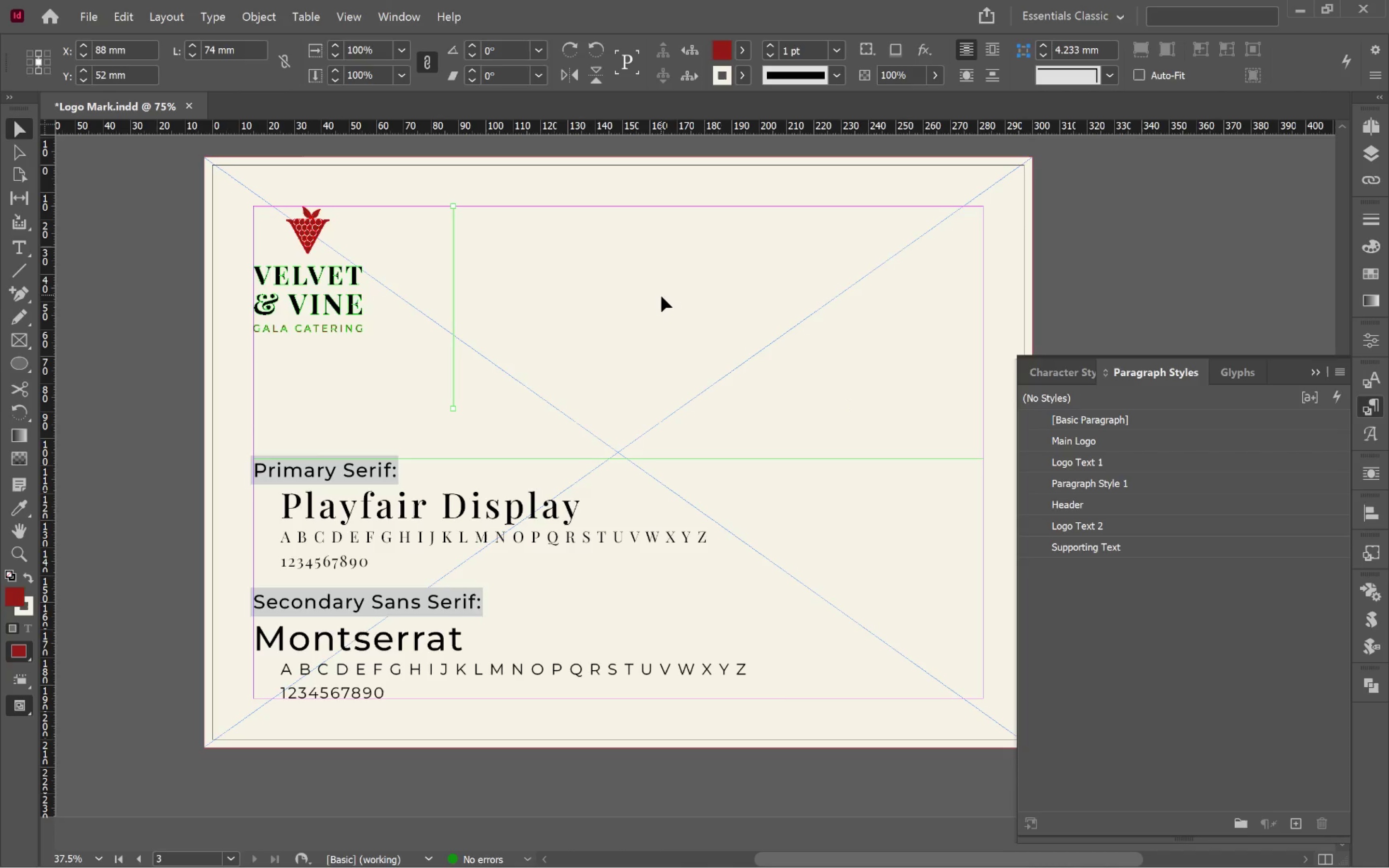 
left_click([661, 296])
 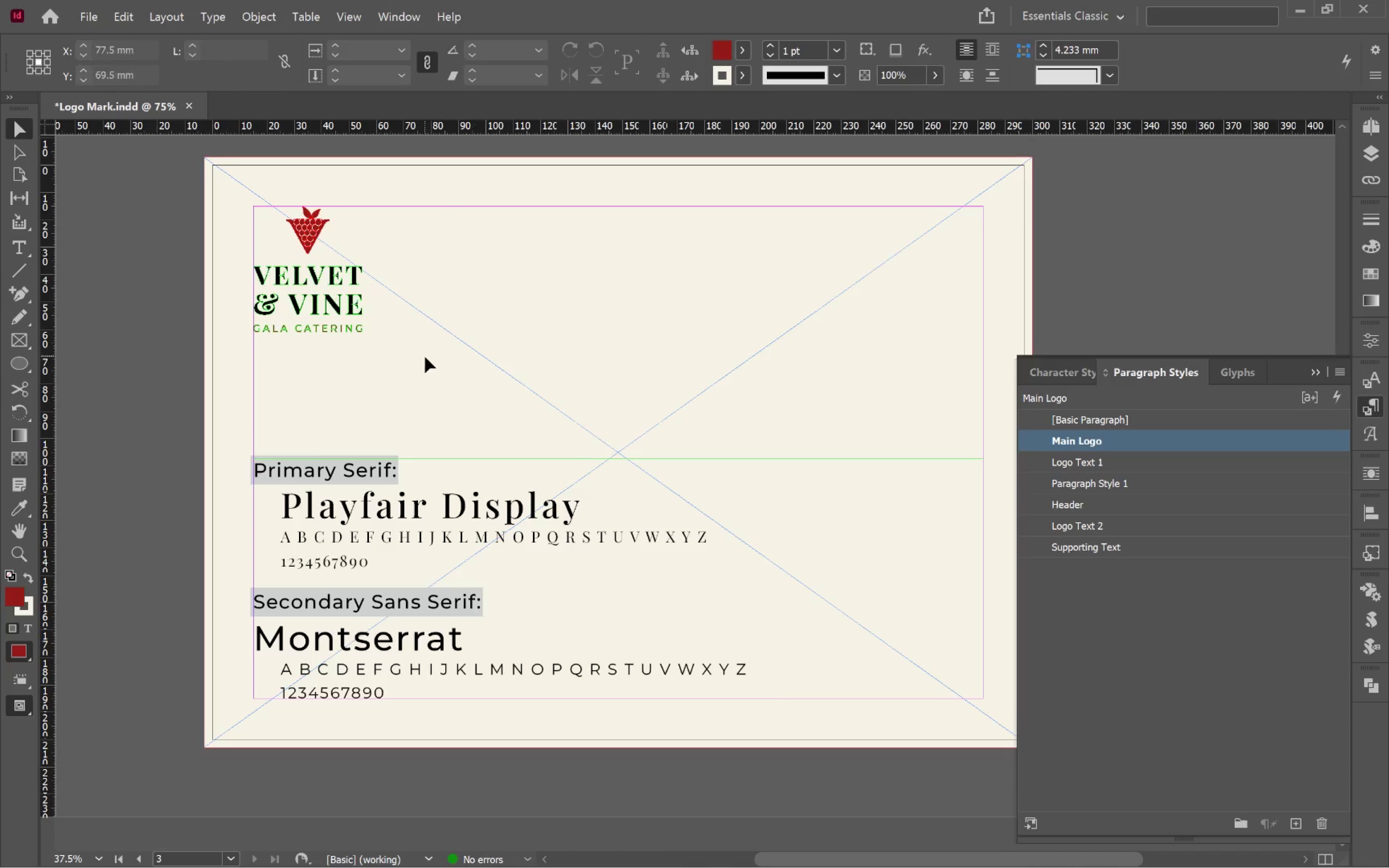 
left_click_drag(start_coordinate=[425, 360], to_coordinate=[606, 465])
 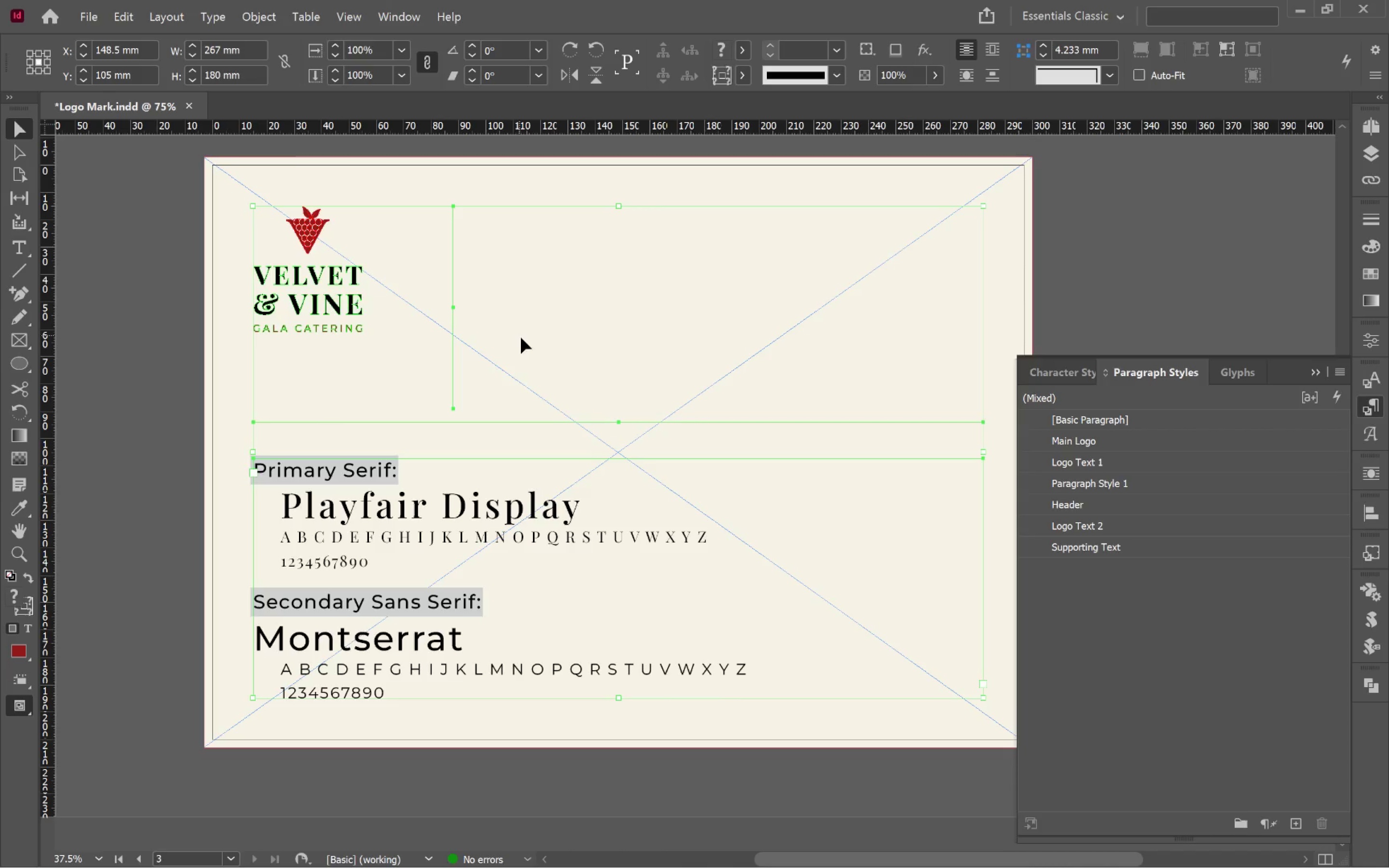 
hold_key(key=ShiftLeft, duration=1.82)
left_click([254, 564])
 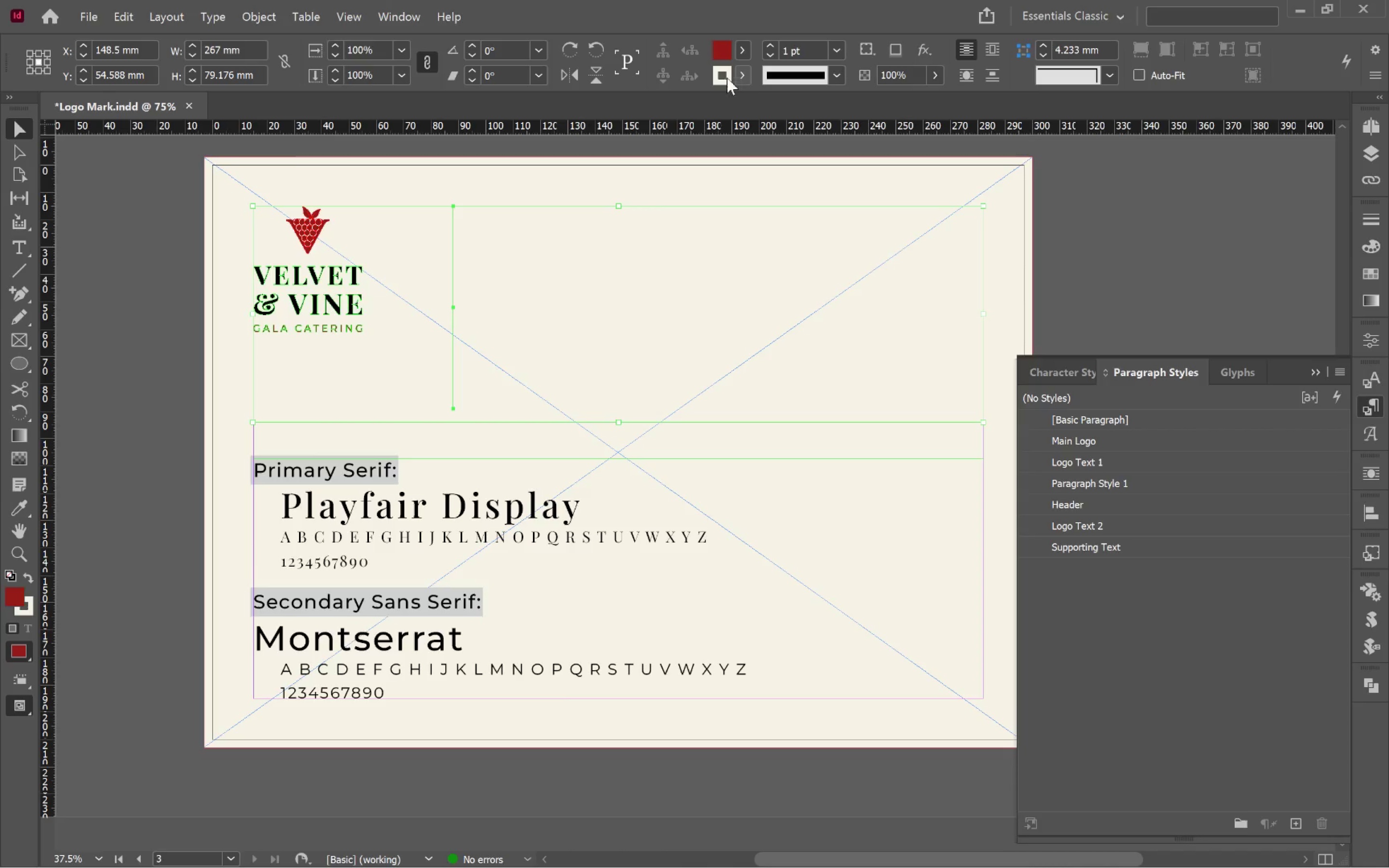 
left_click([740, 72])
 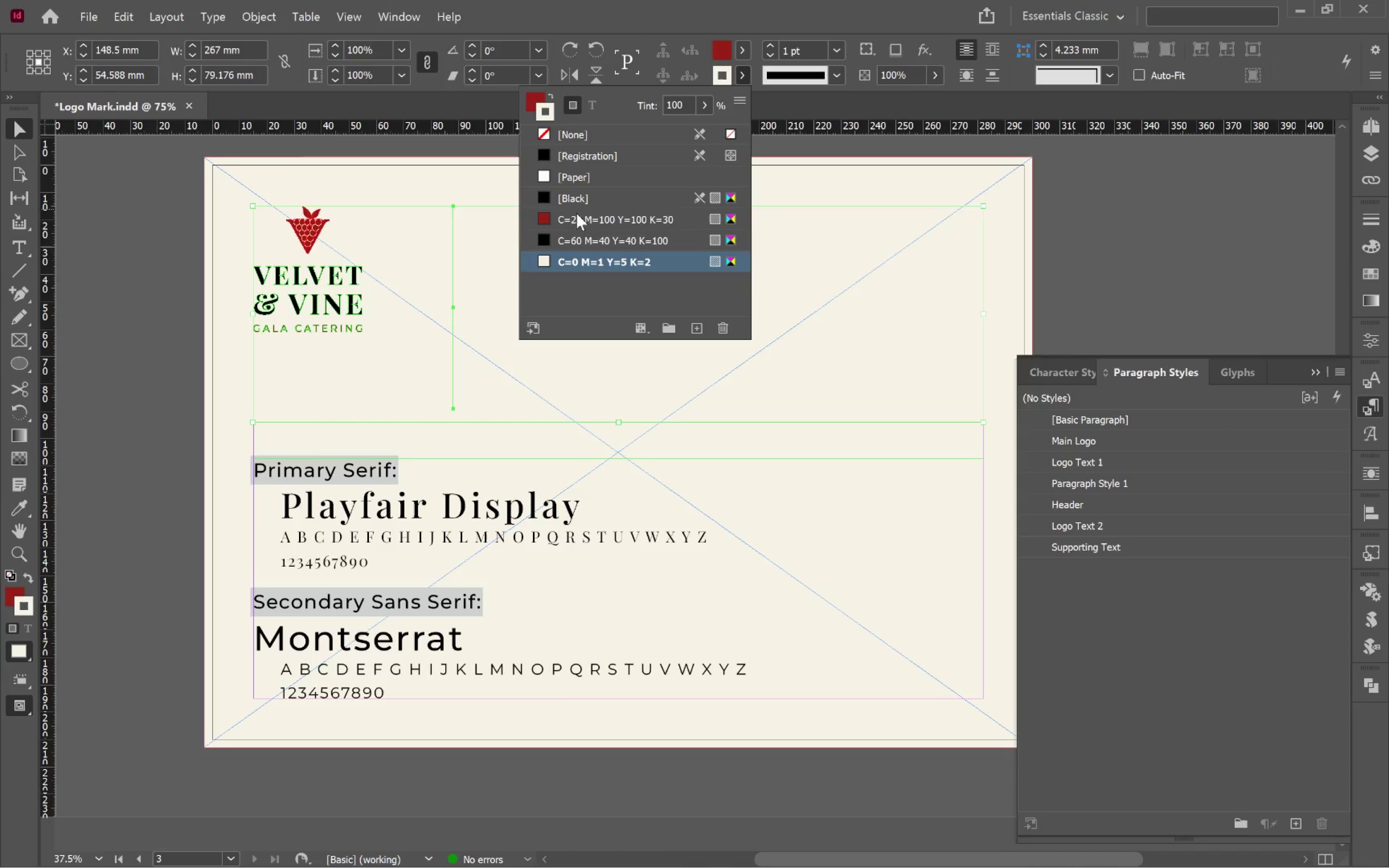 
left_click([572, 218])
 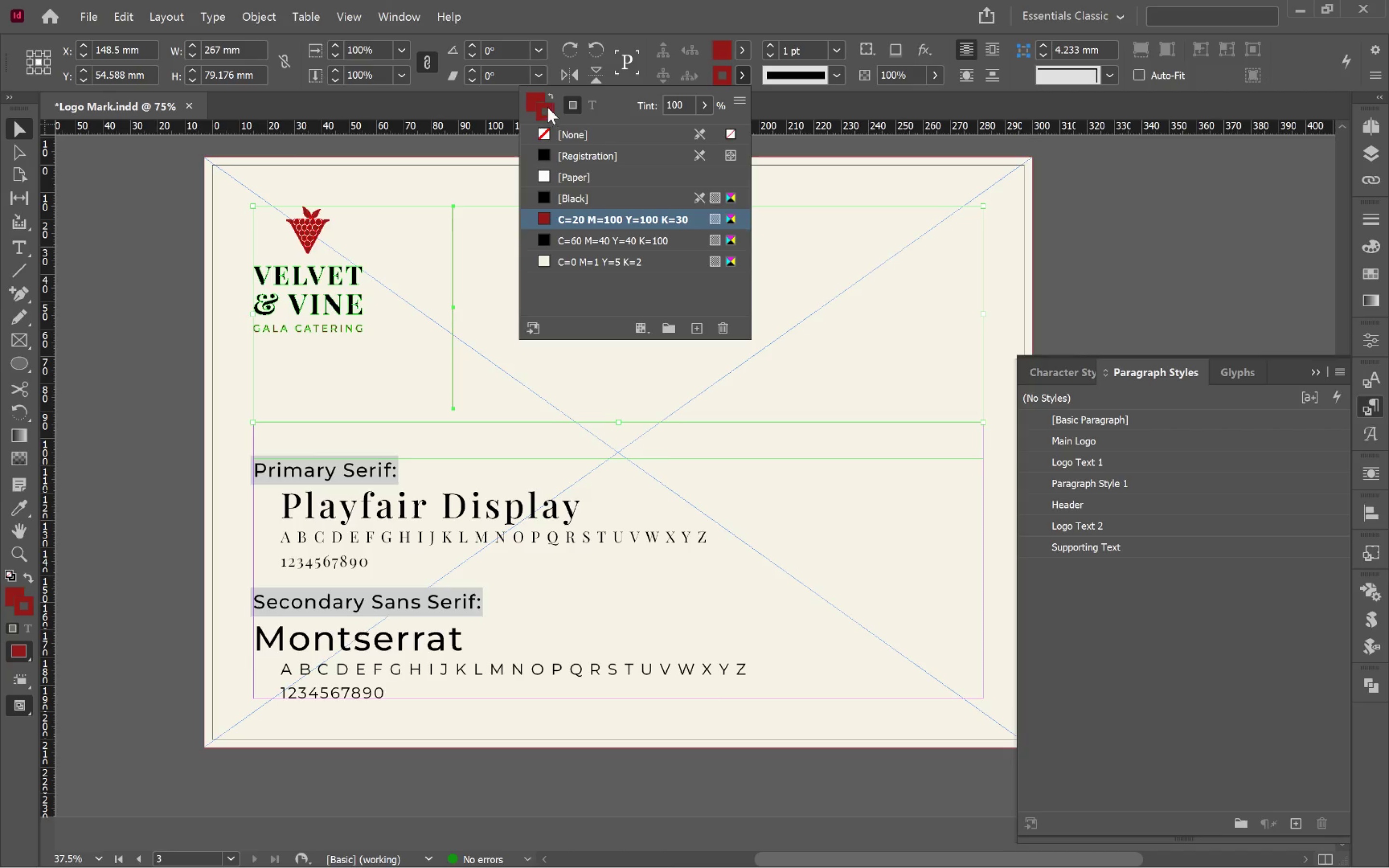 
left_click([539, 97])
 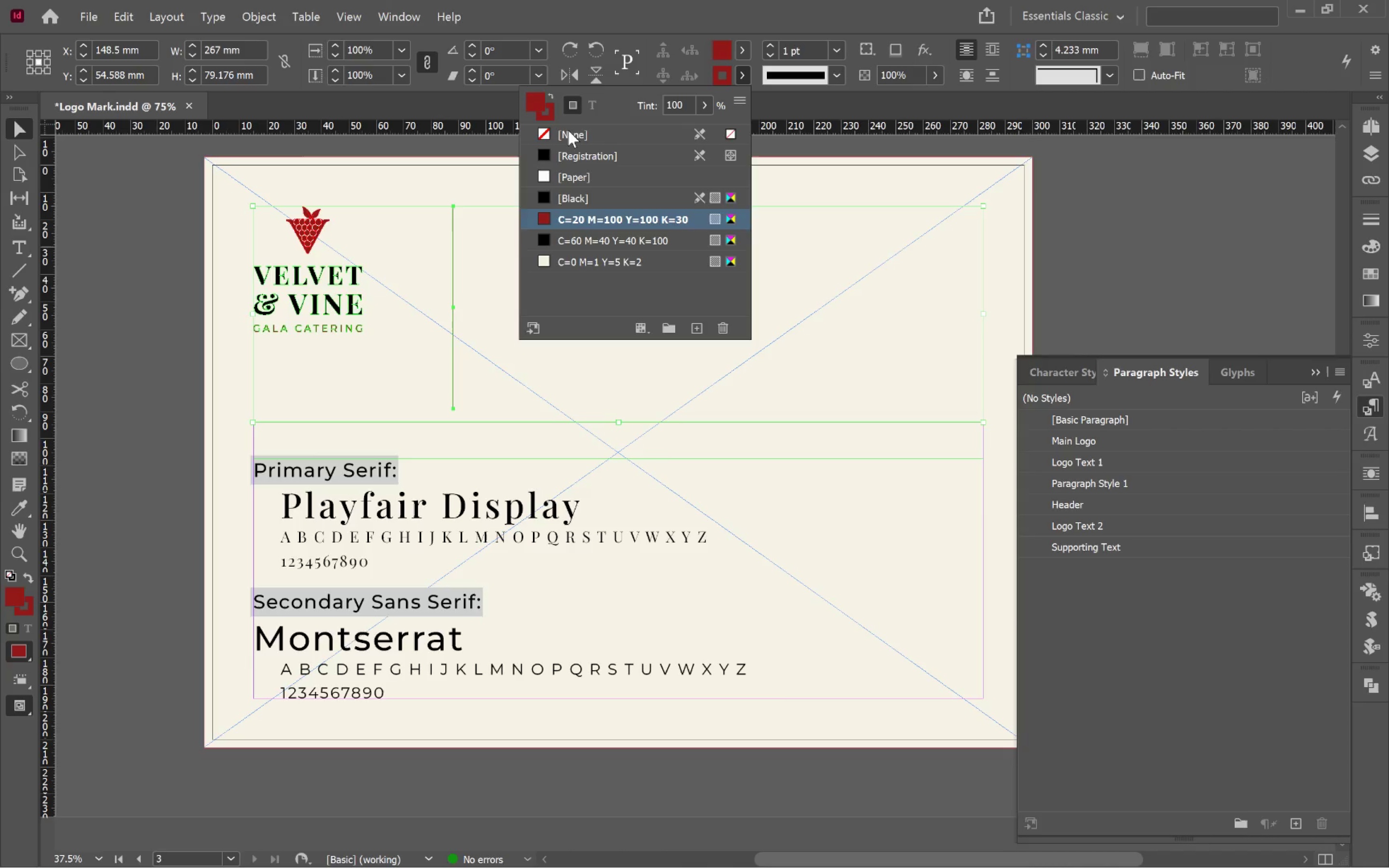 
left_click([569, 130])
 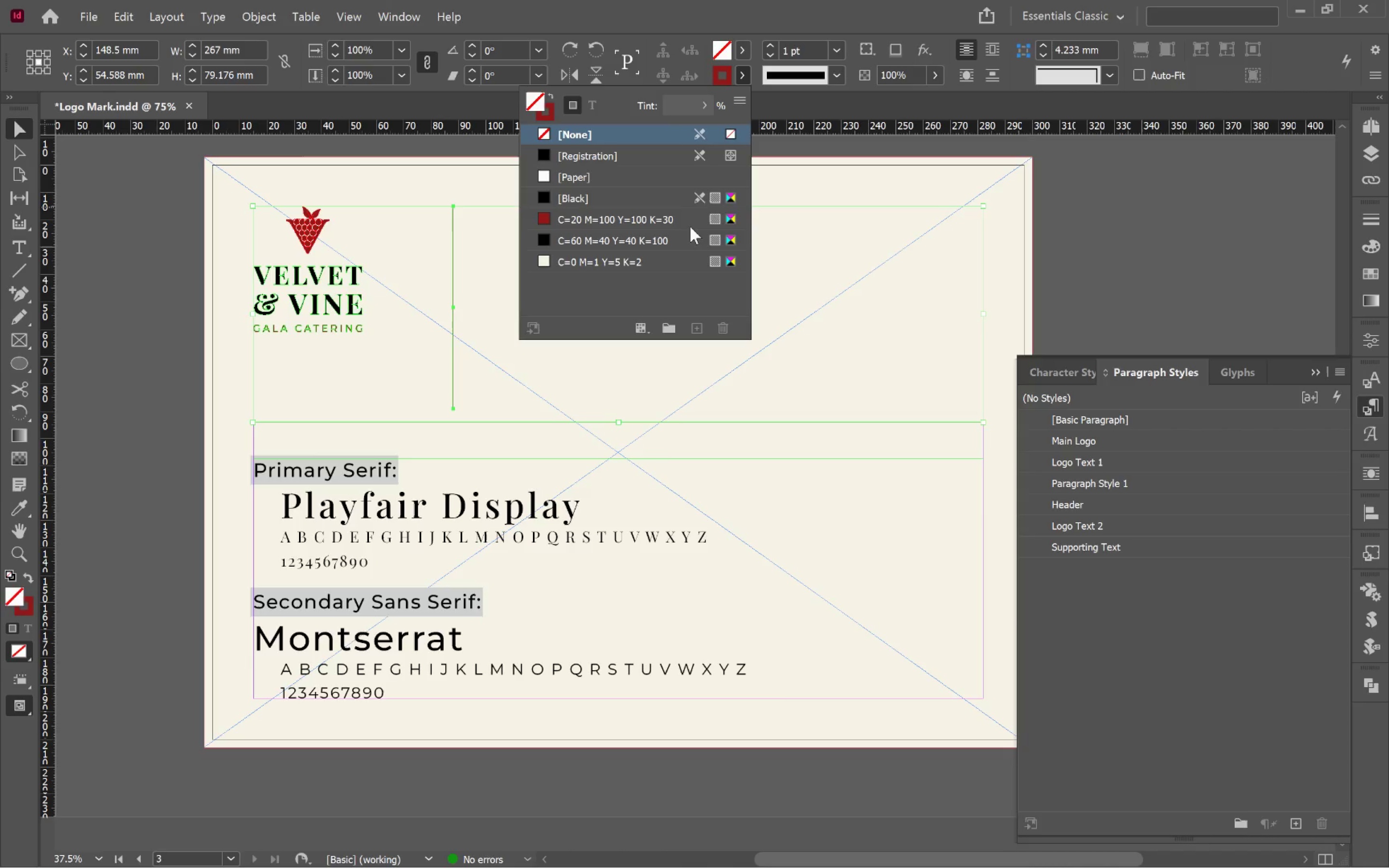 
left_click([851, 273])
 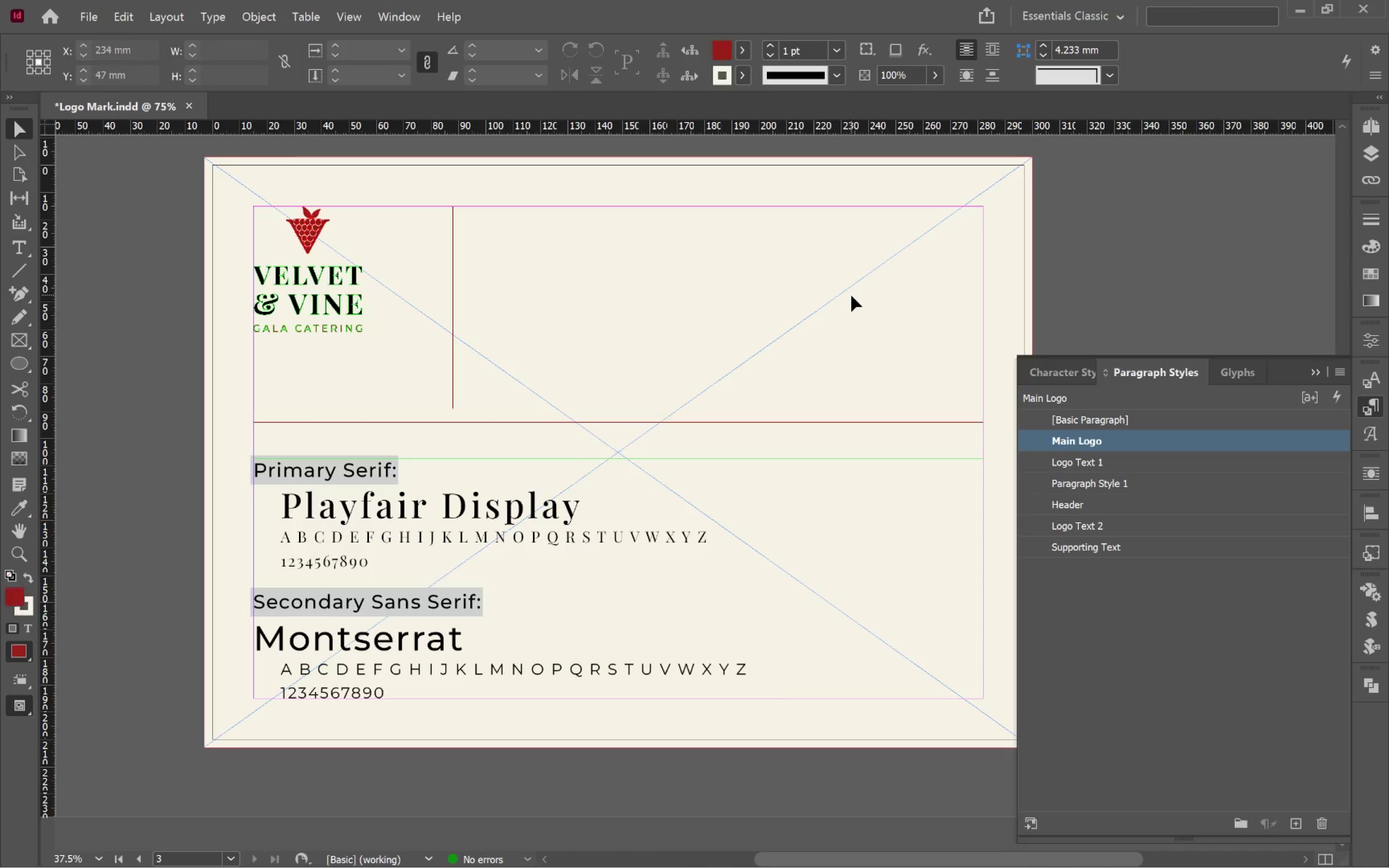 
left_click([851, 297])
 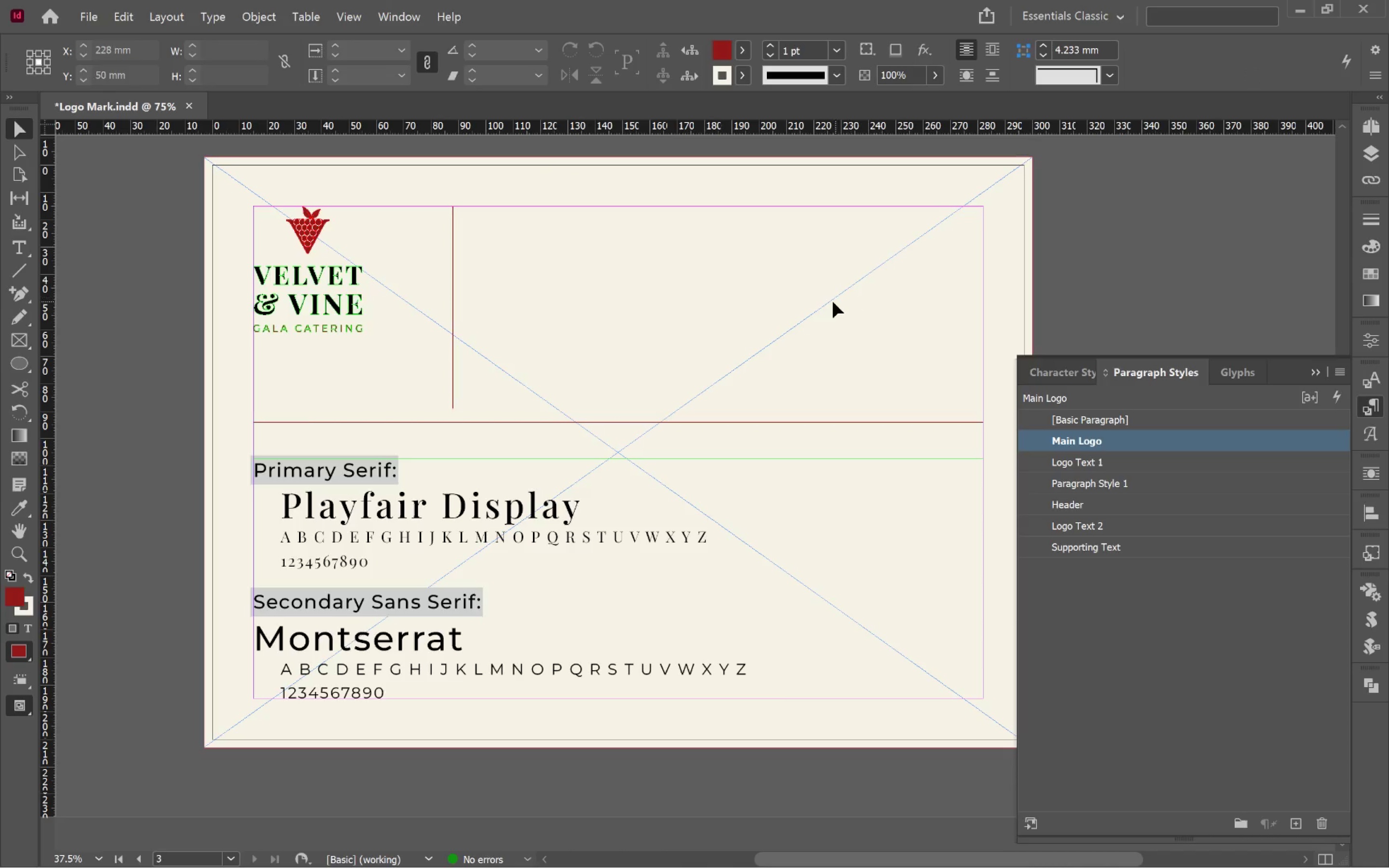 
key(W)
 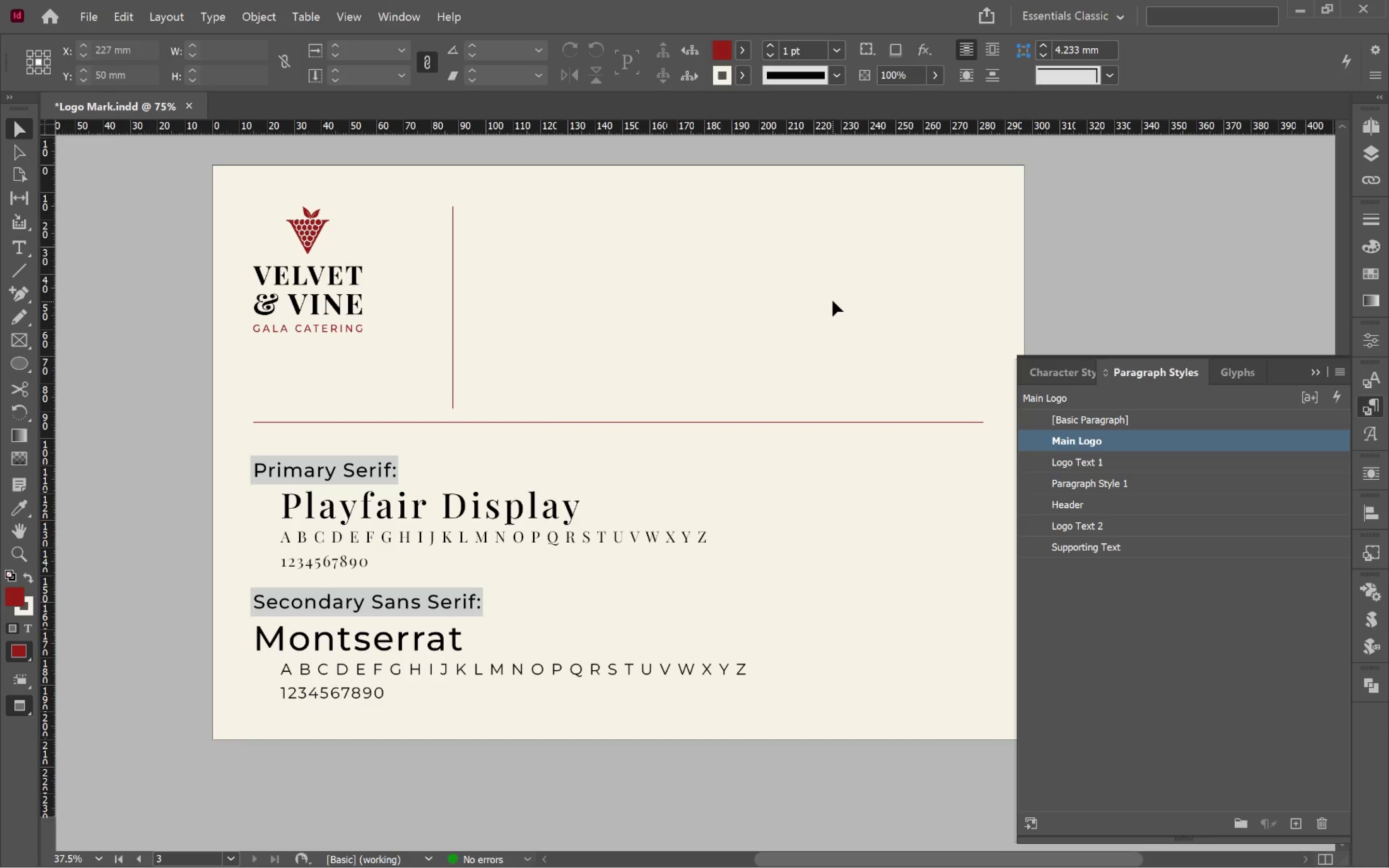 
left_click([824, 293])
 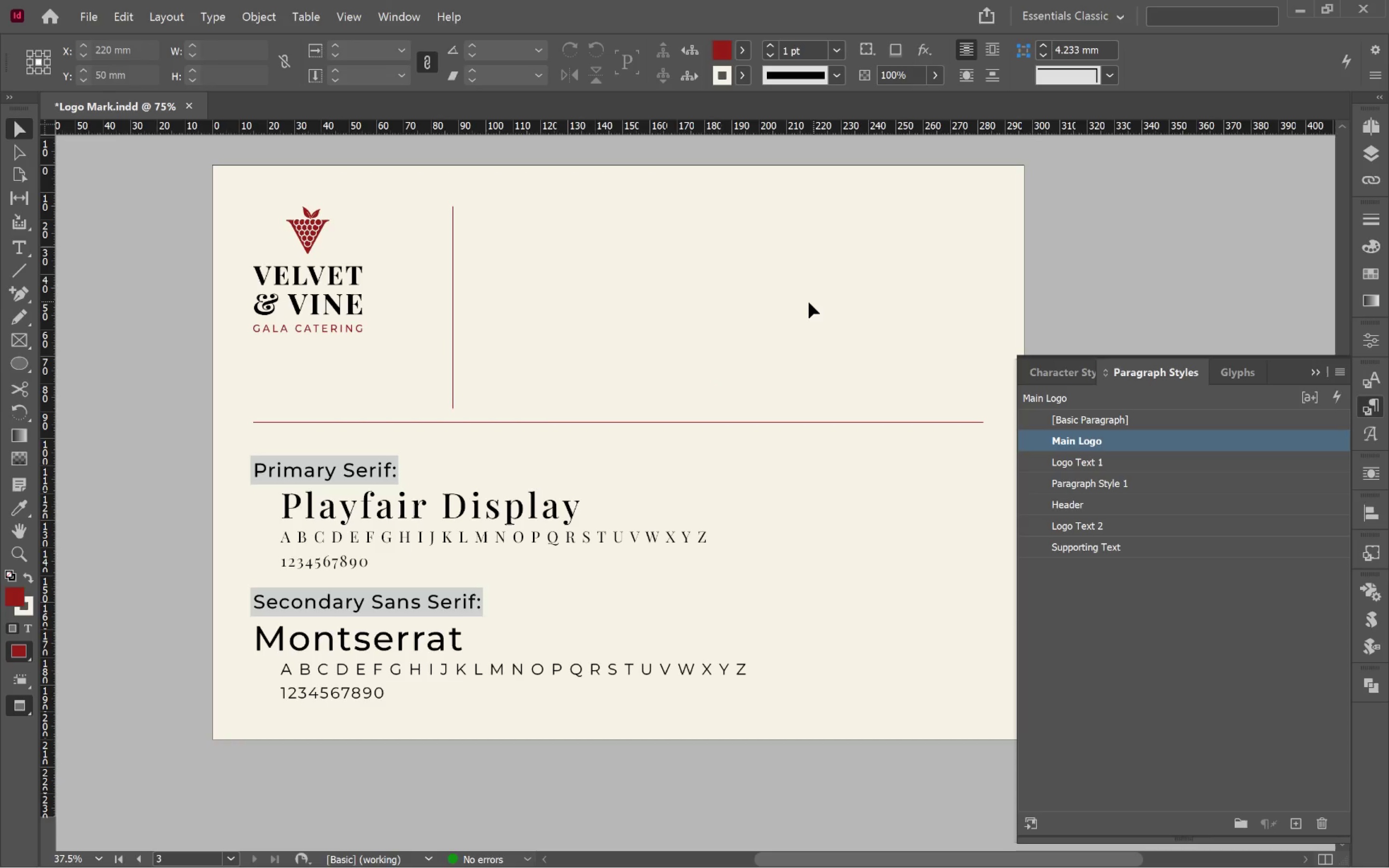 
key(W)
 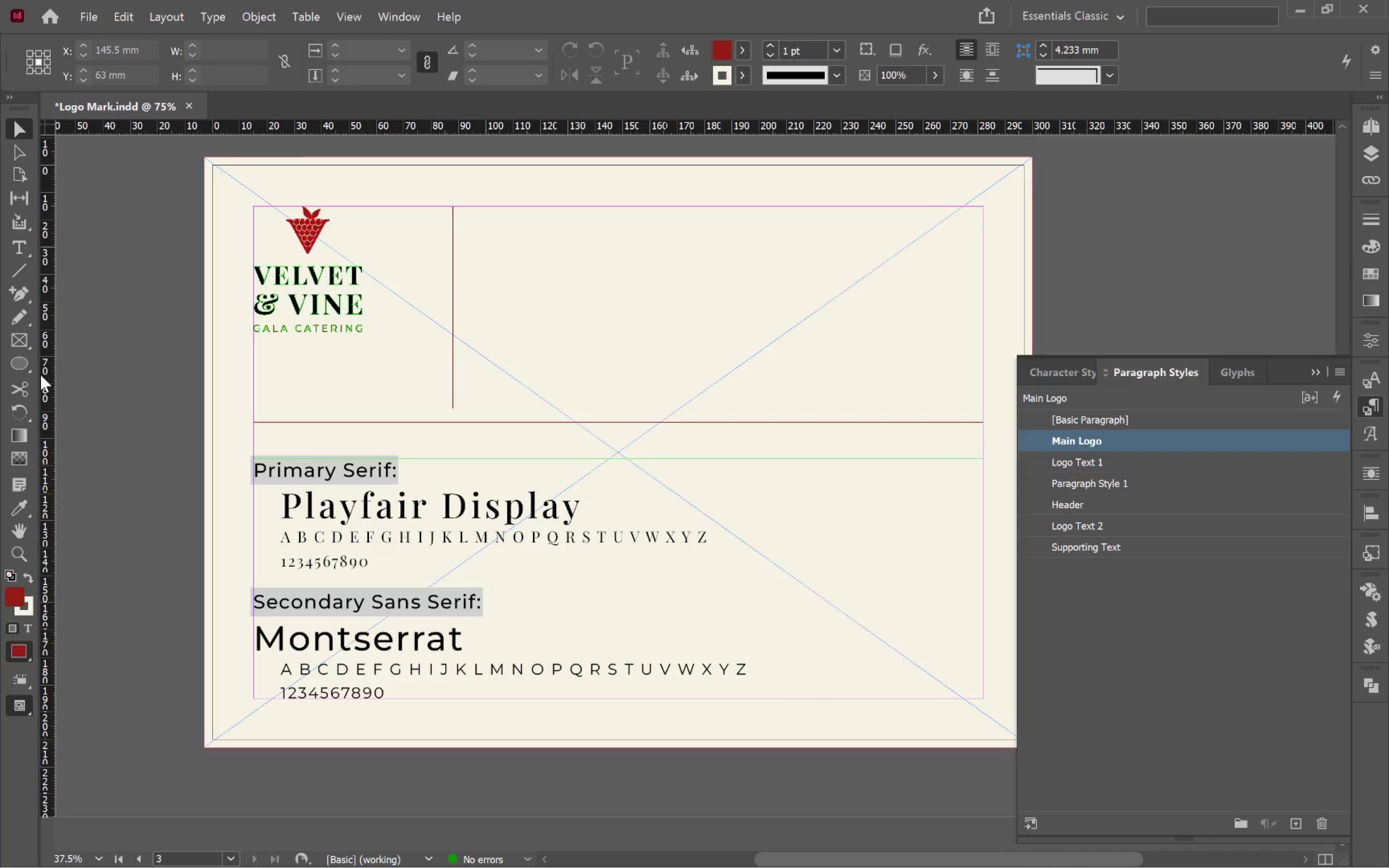 
left_click_drag(start_coordinate=[17, 365], to_coordinate=[60, 389])
 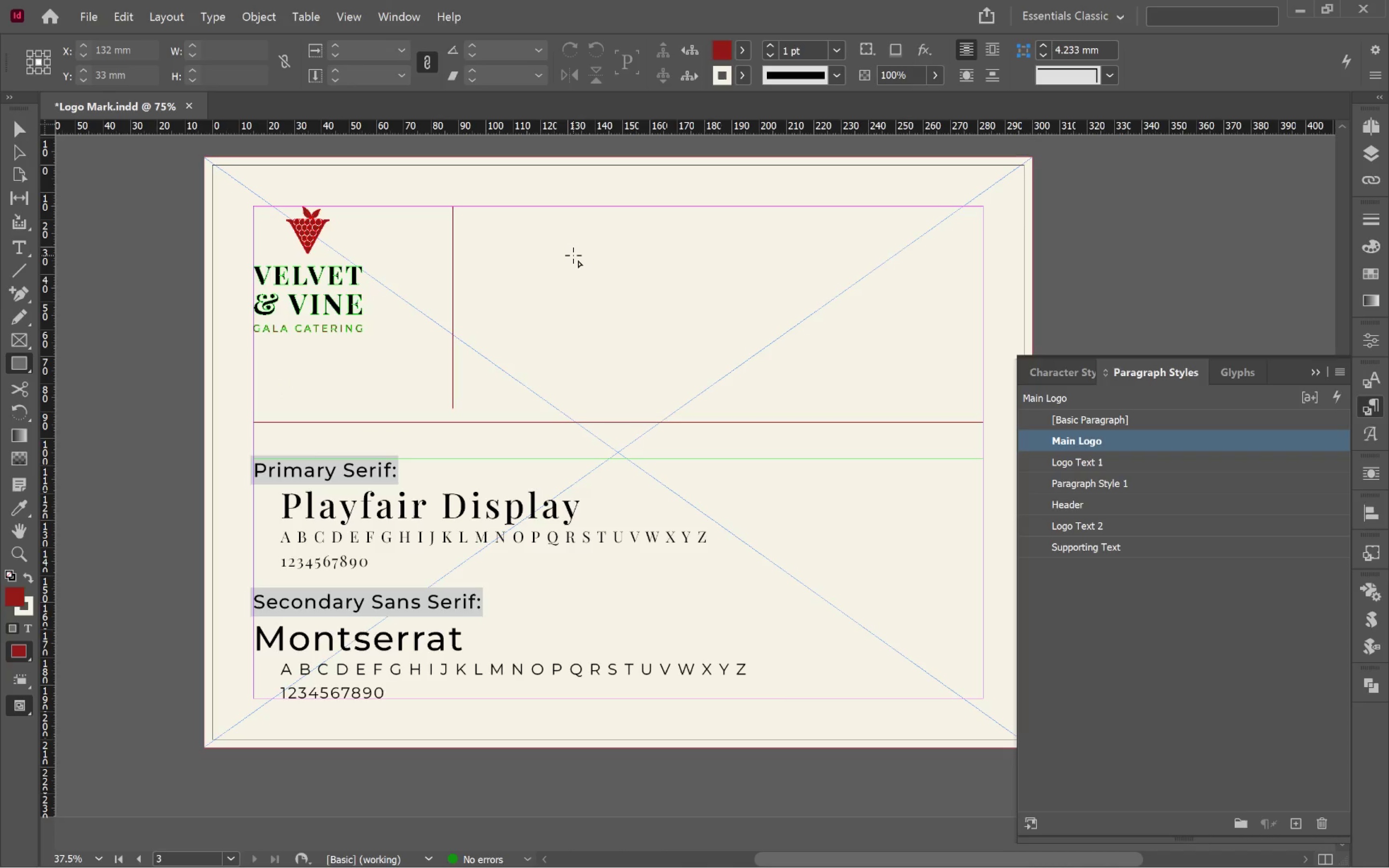 
wait(13.98)
 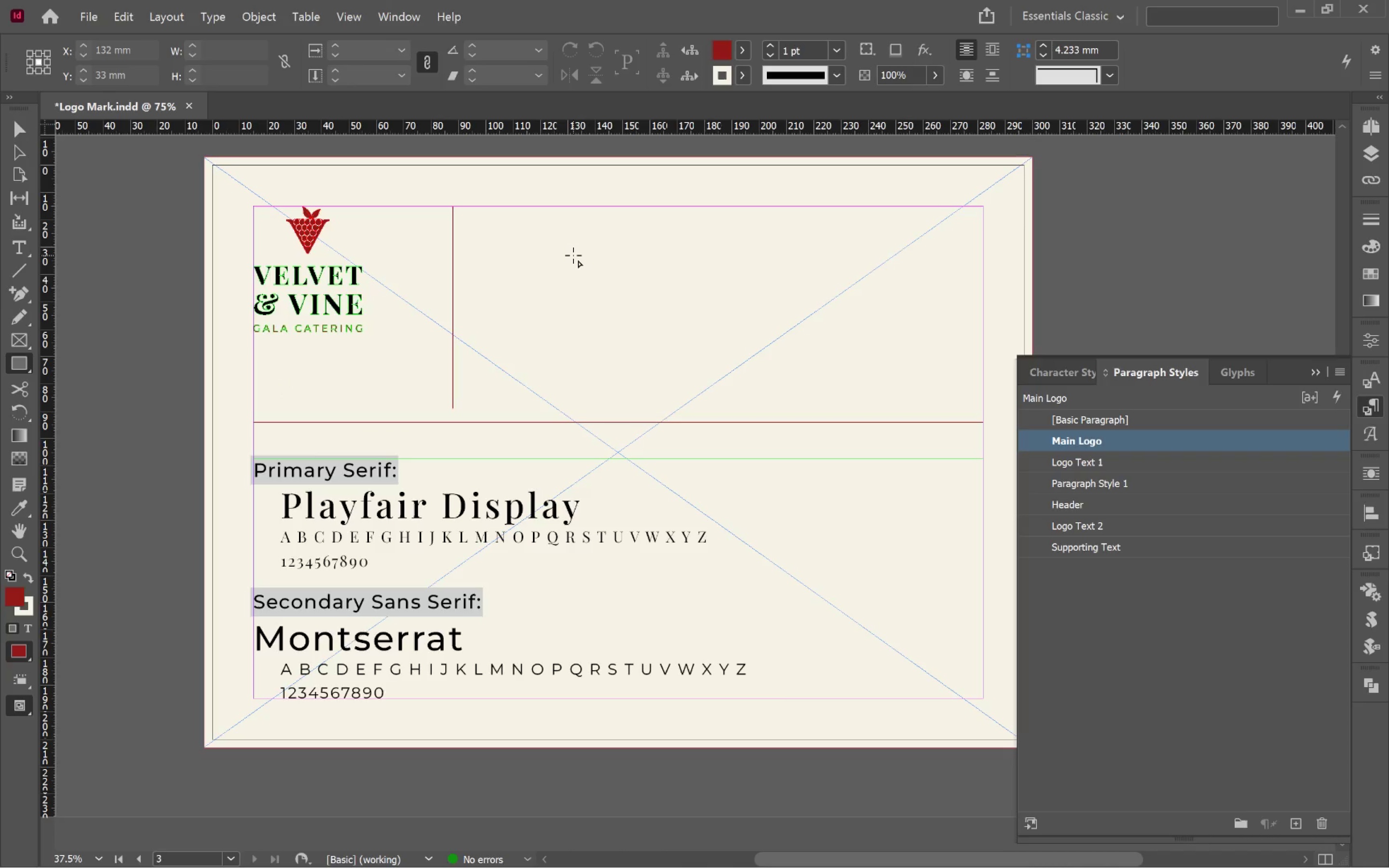 
left_click_drag(start_coordinate=[477, 219], to_coordinate=[618, 306])
 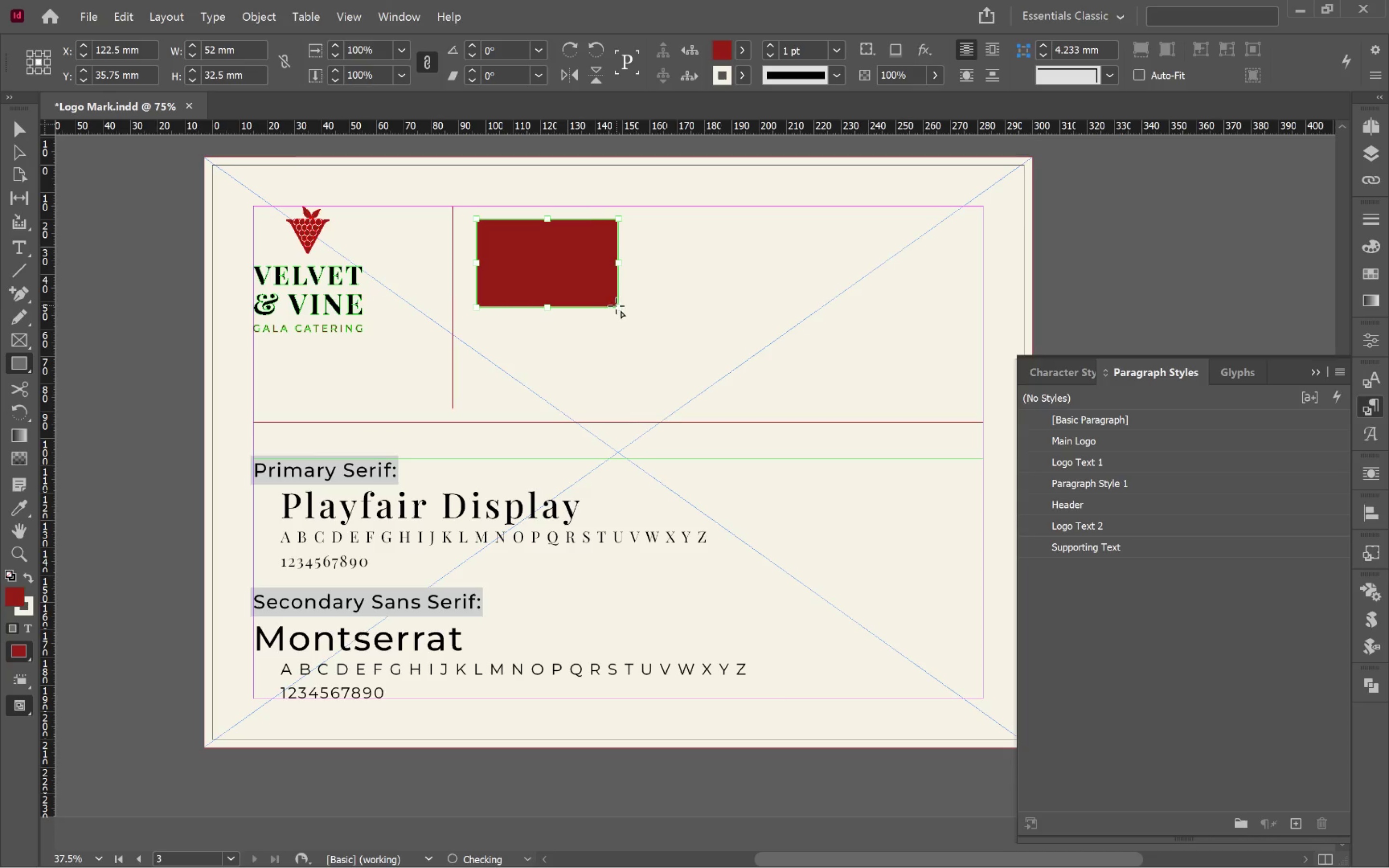 
key(V)
 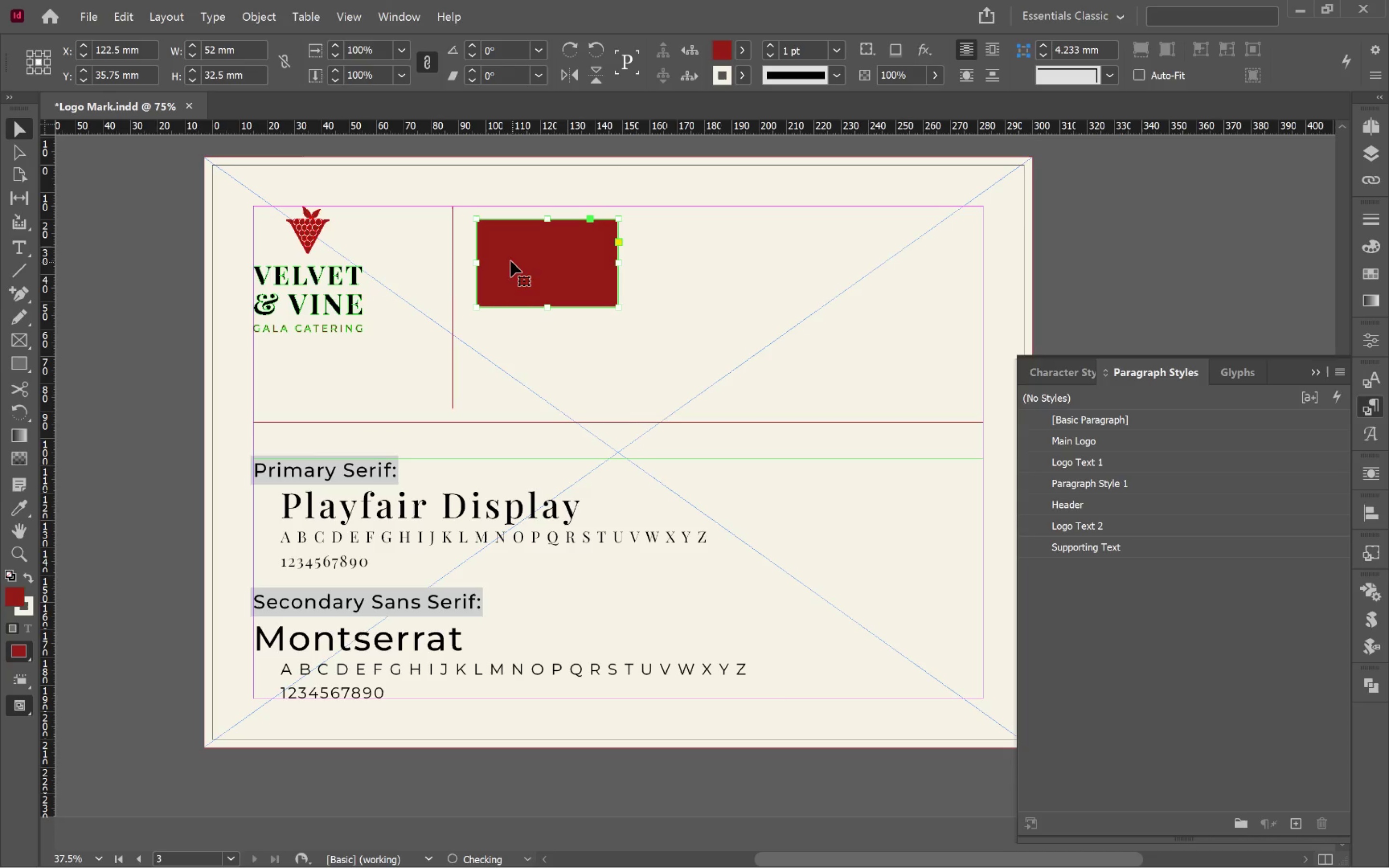 
hold_key(key=AltLeft, duration=1.58)
left_click_drag(start_coordinate=[529, 268], to_coordinate=[725, 275])
 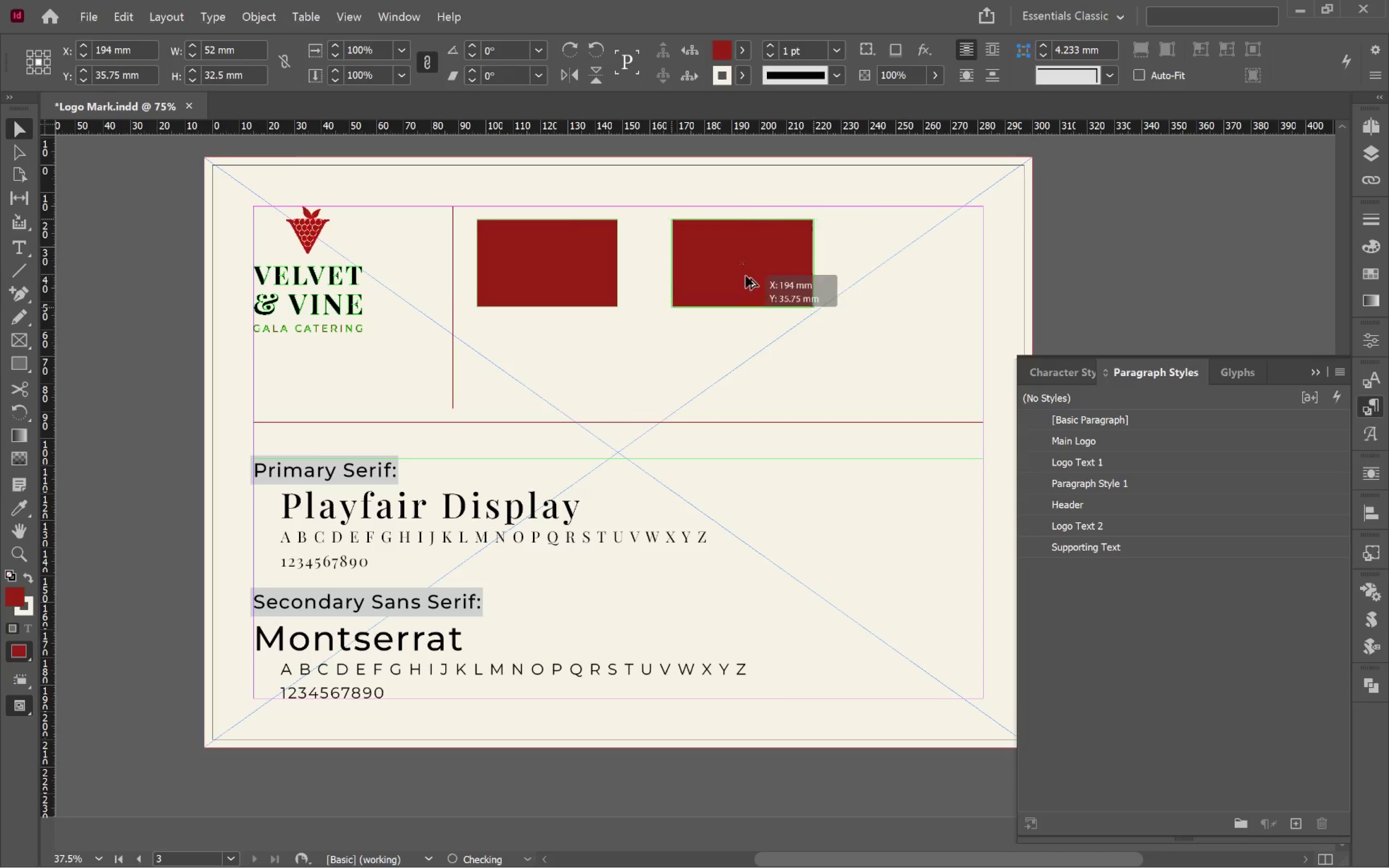 
hold_key(key=ShiftLeft, duration=1.31)
 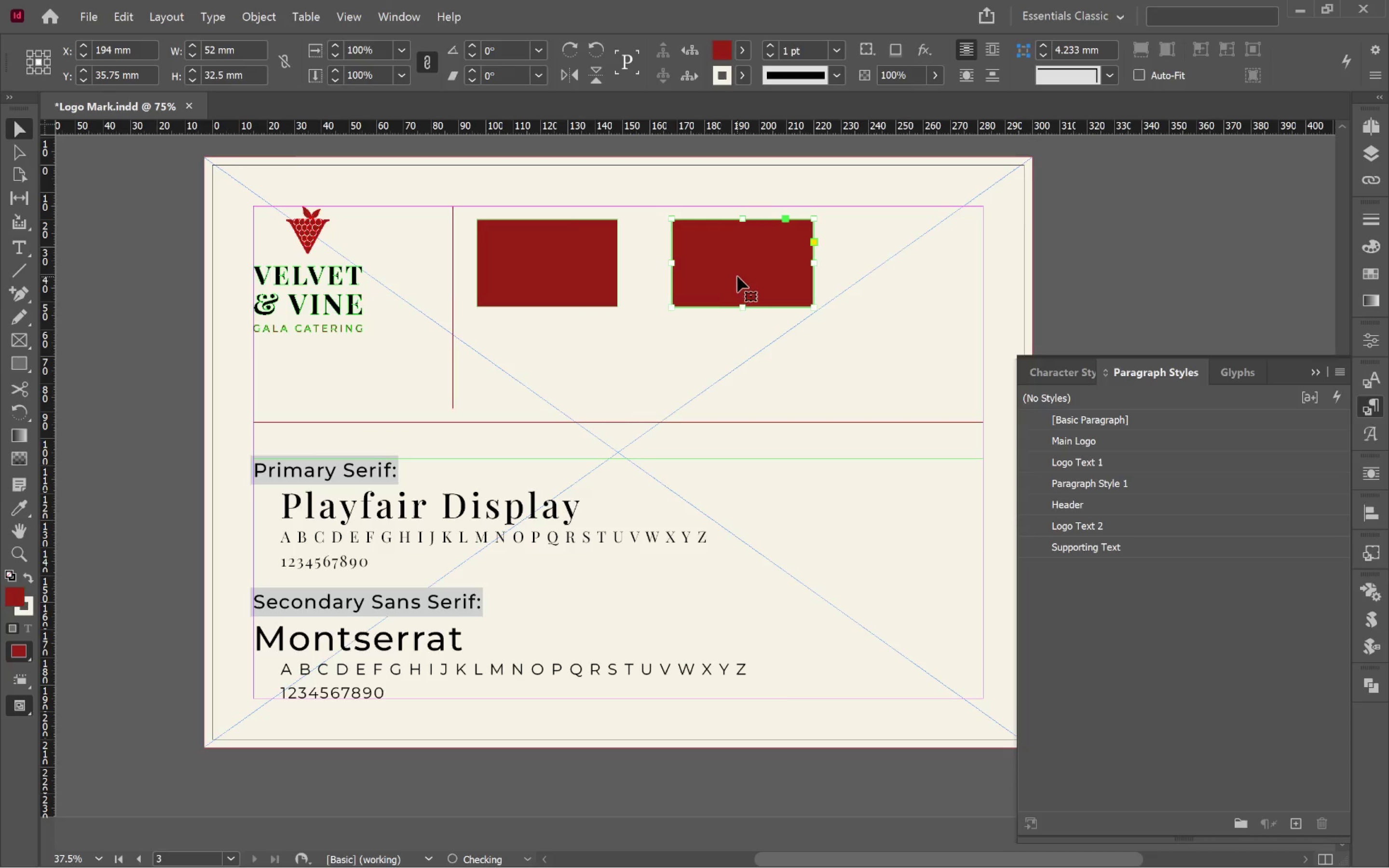 
hold_key(key=AltLeft, duration=1.51)
left_click_drag(start_coordinate=[737, 275], to_coordinate=[910, 288])
 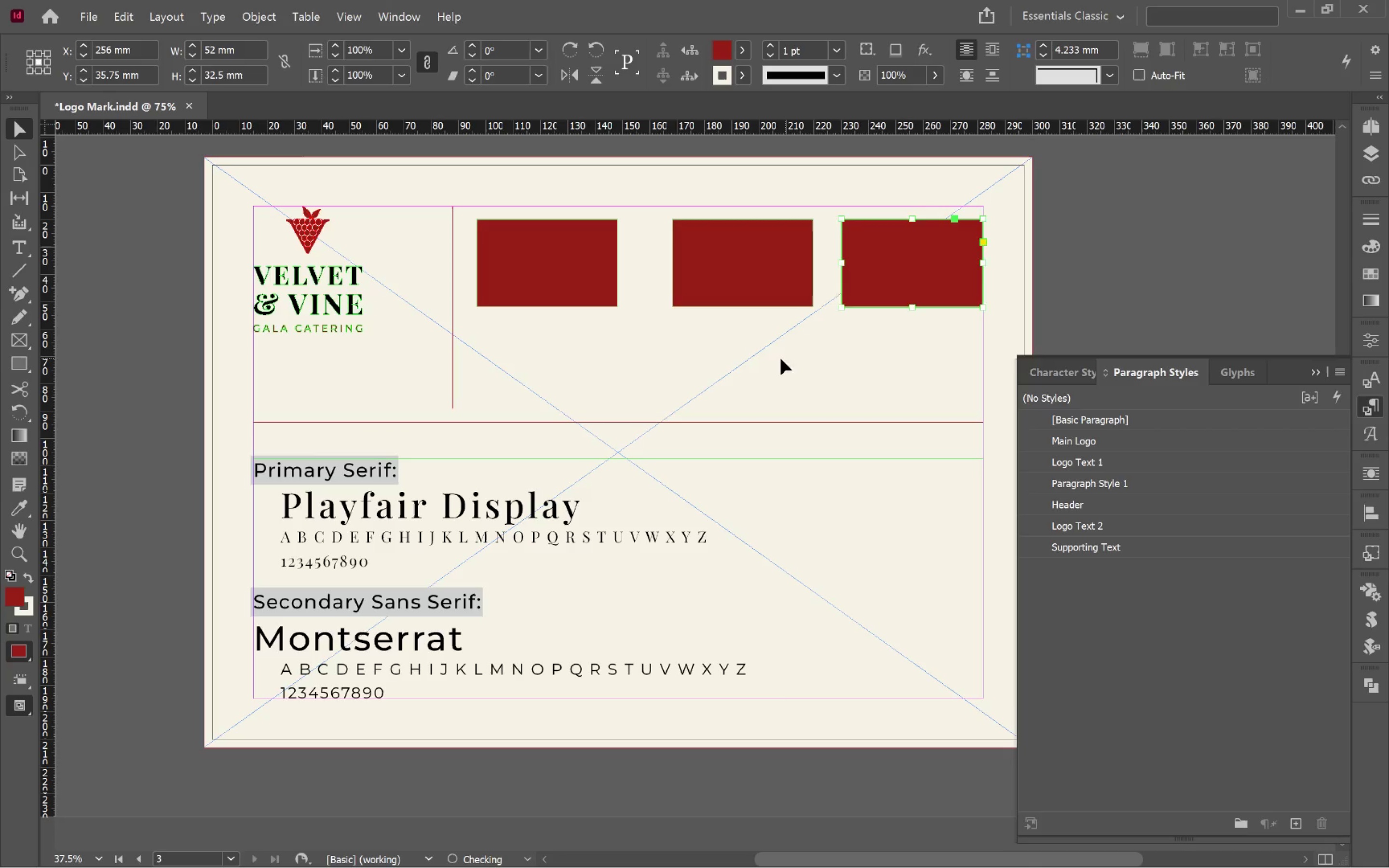 
hold_key(key=ShiftLeft, duration=1.44)
 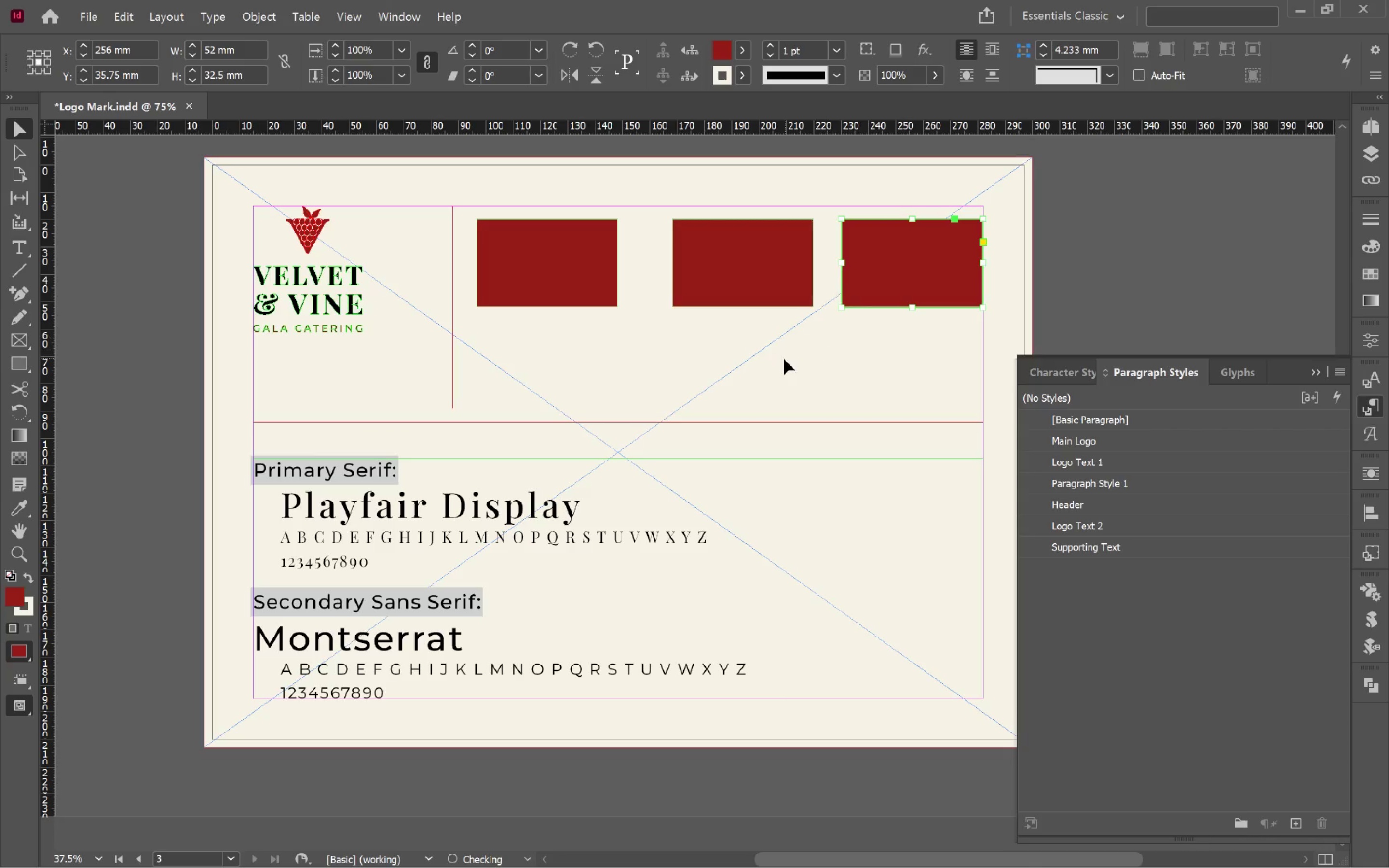 
left_click([780, 359])
 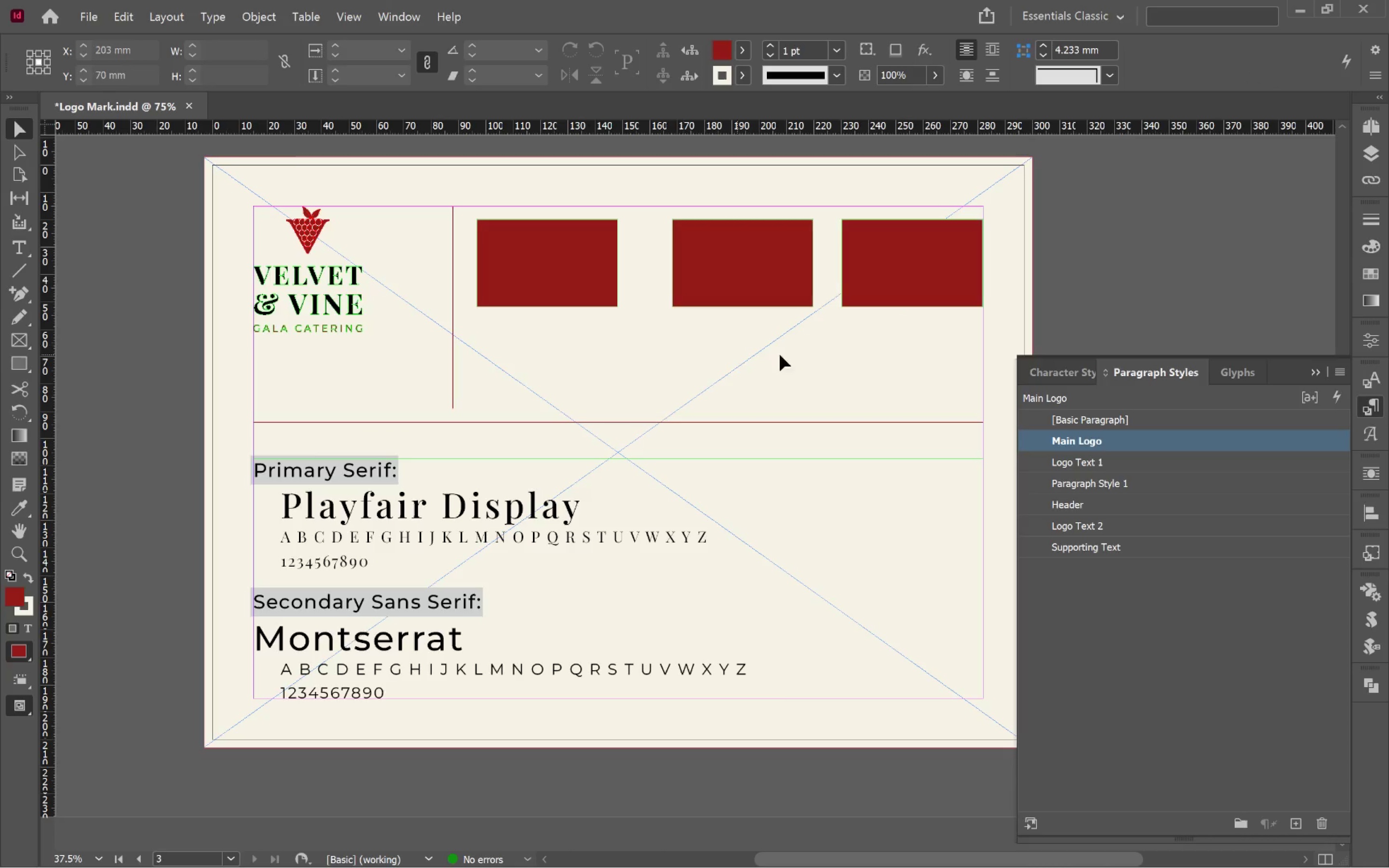 
left_click_drag(start_coordinate=[912, 341], to_coordinate=[588, 285])
 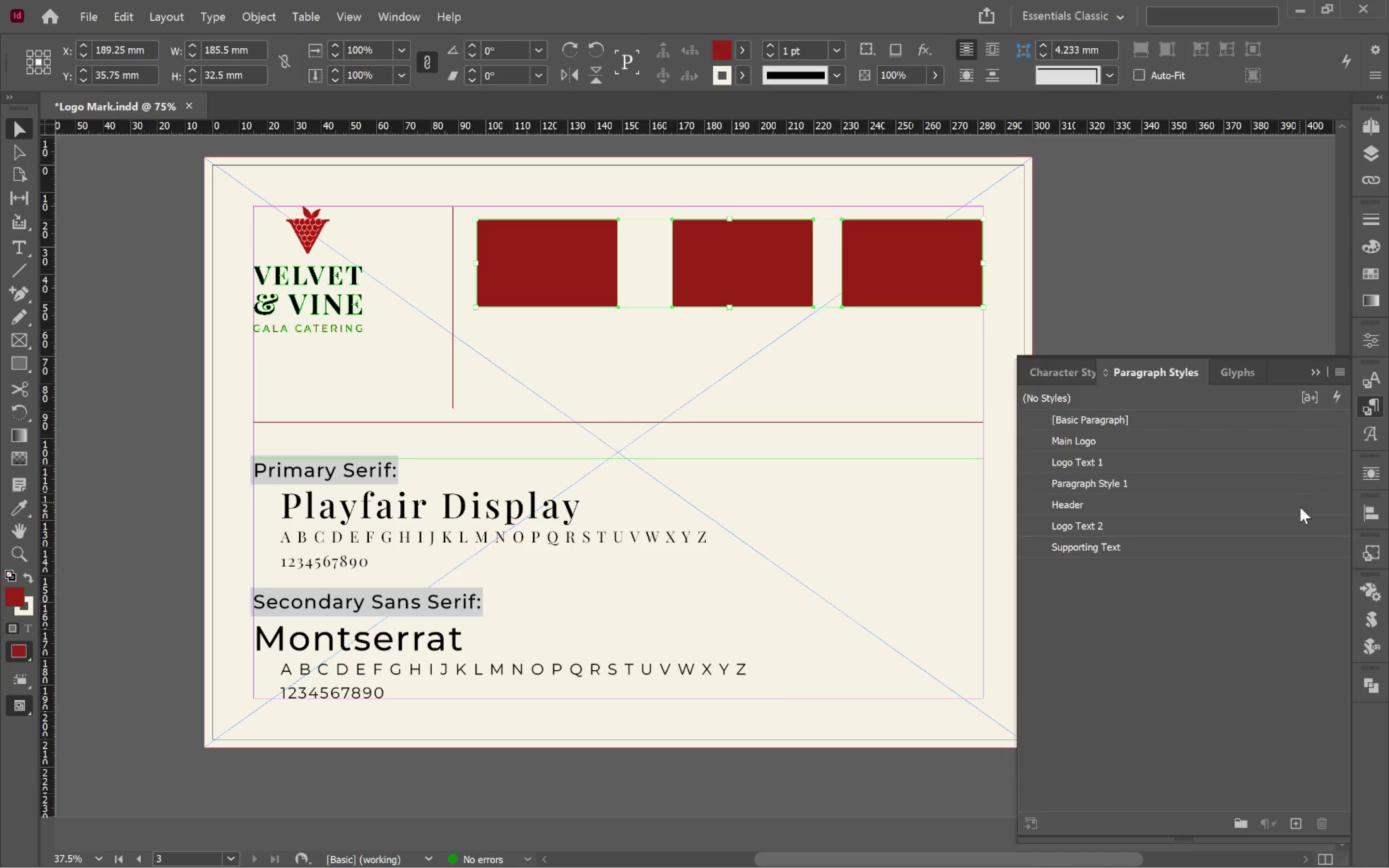 
left_click([1378, 512])
 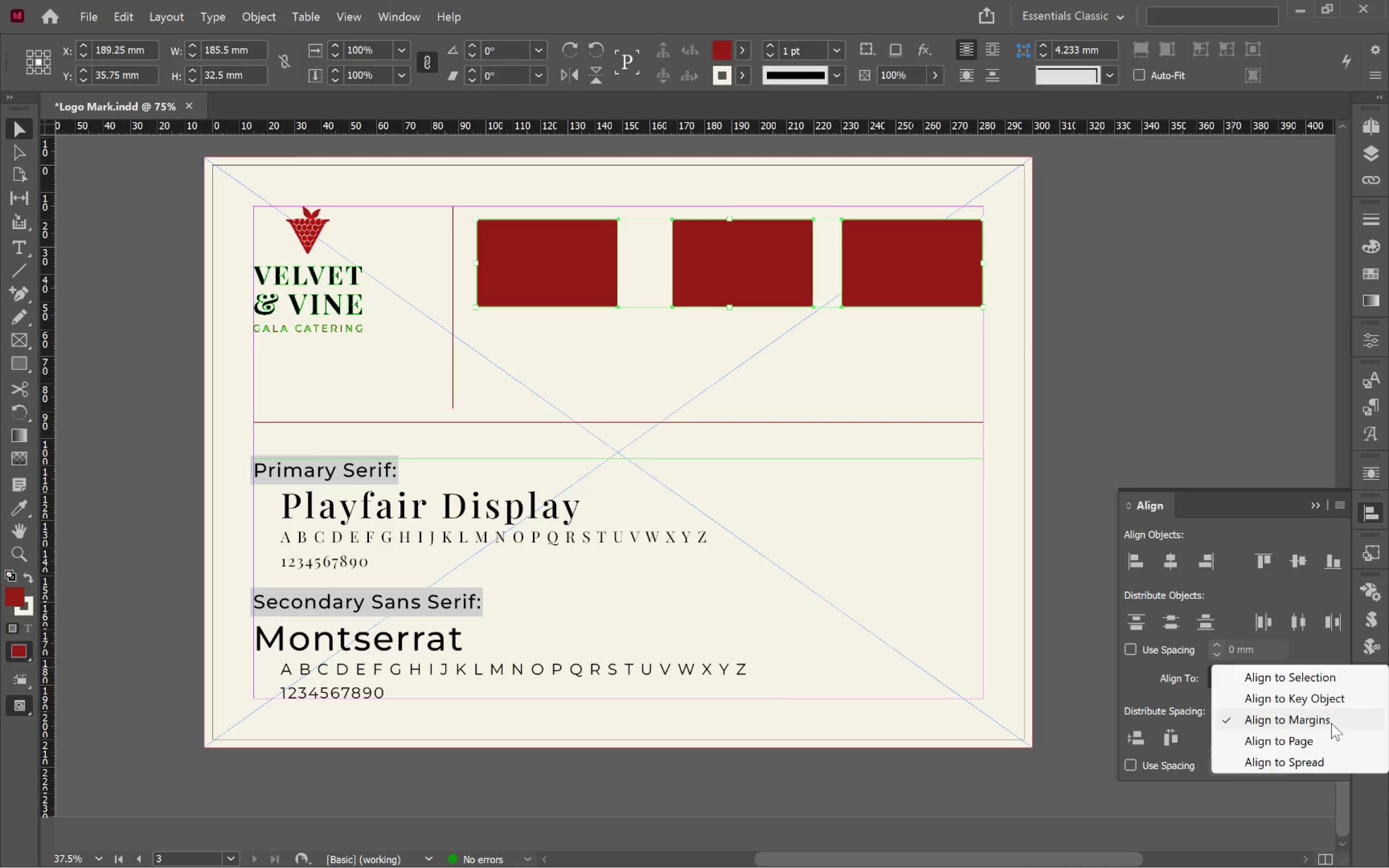 
left_click([1326, 682])
 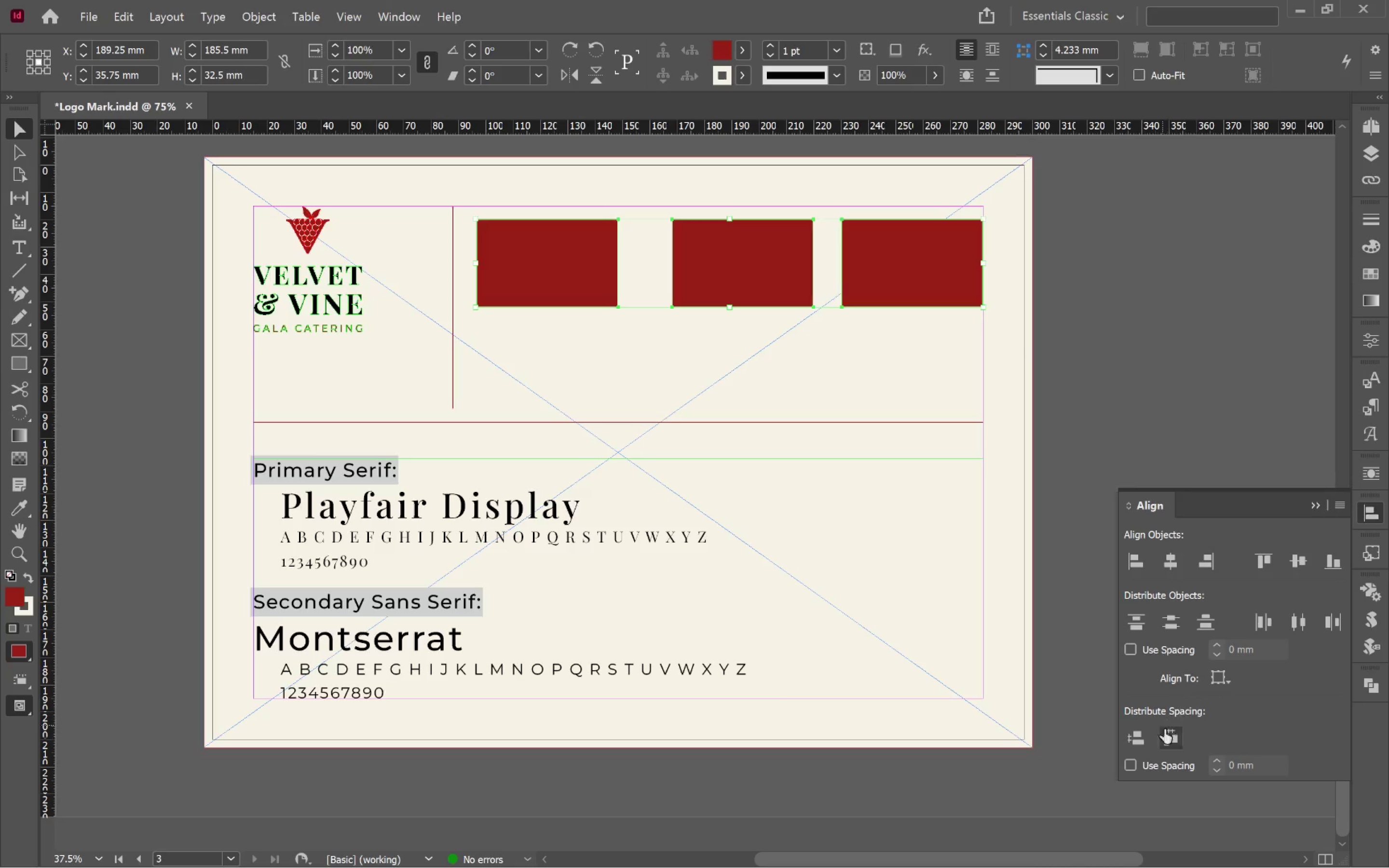 
left_click([1175, 734])
 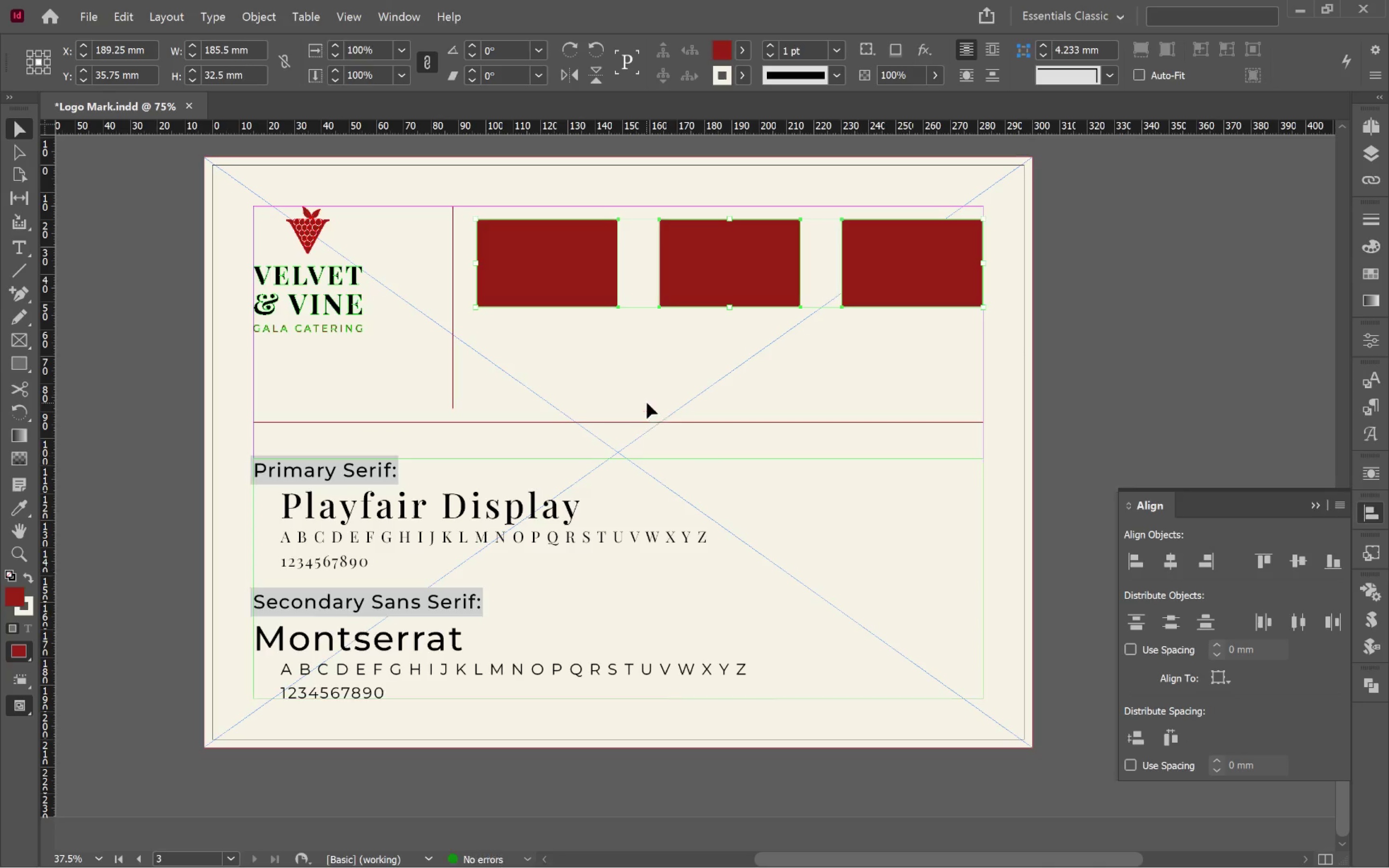 
left_click([654, 367])
 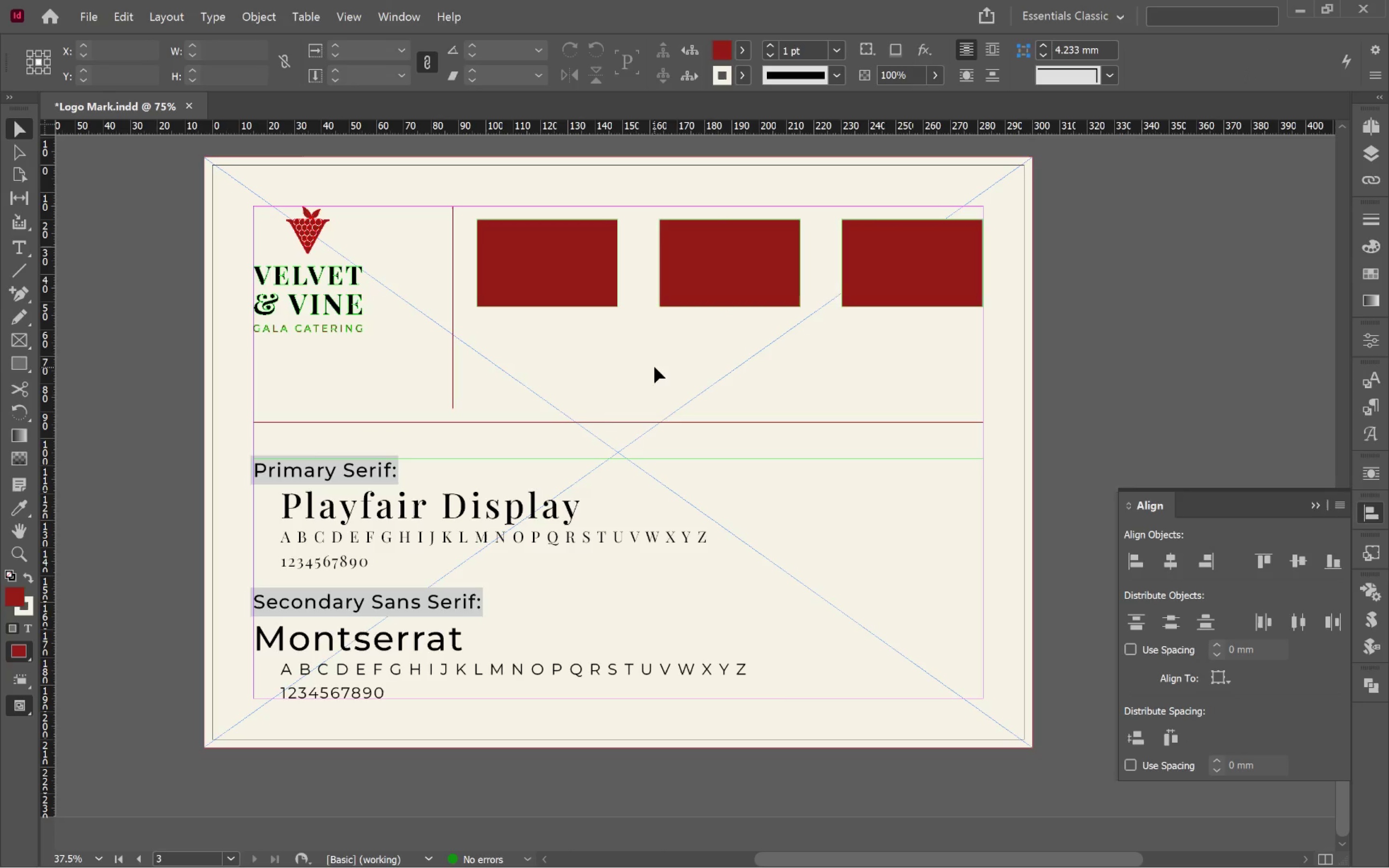 
hold_key(key=AltLeft, duration=0.79)
 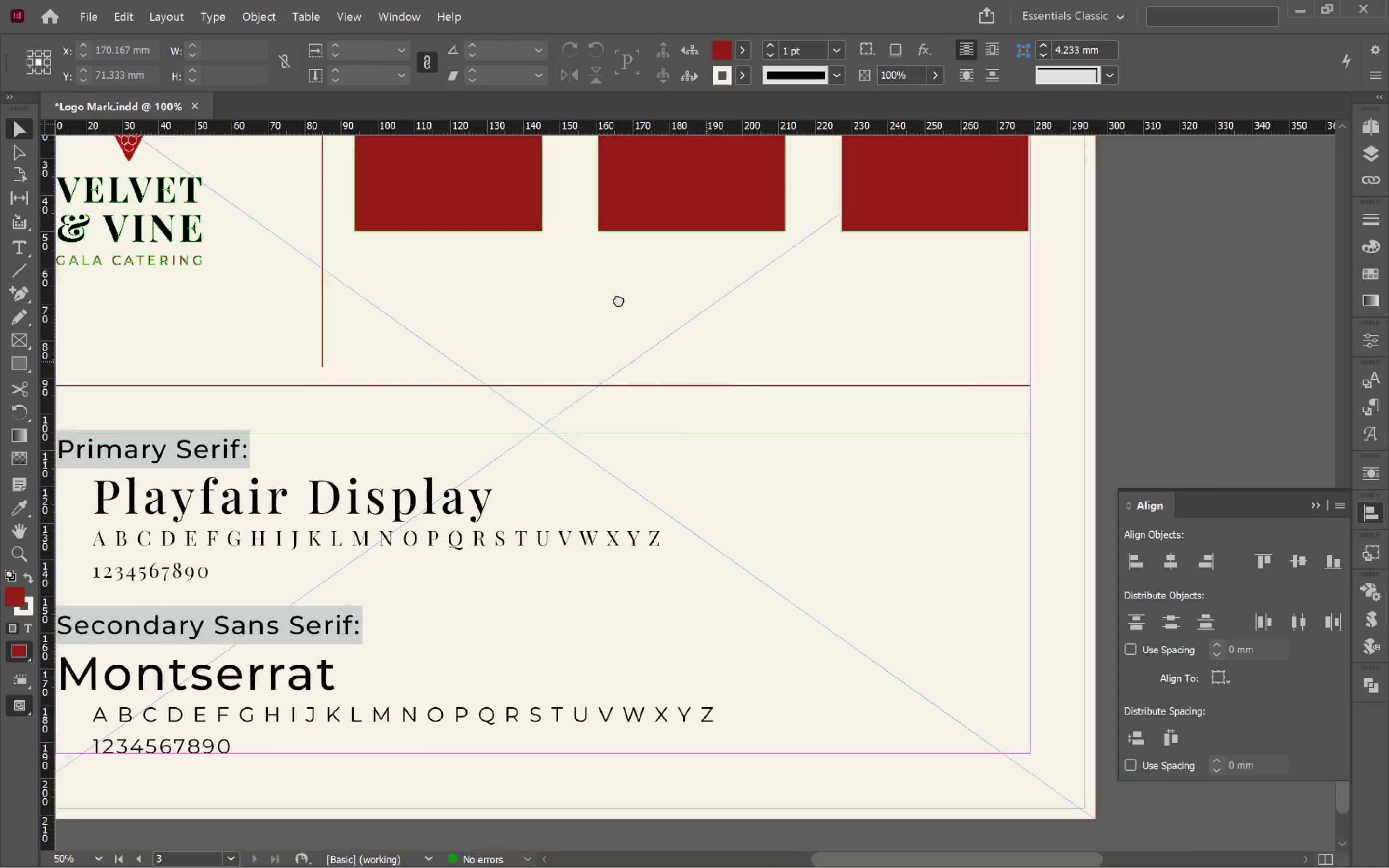 
hold_key(key=Space, duration=0.98)
 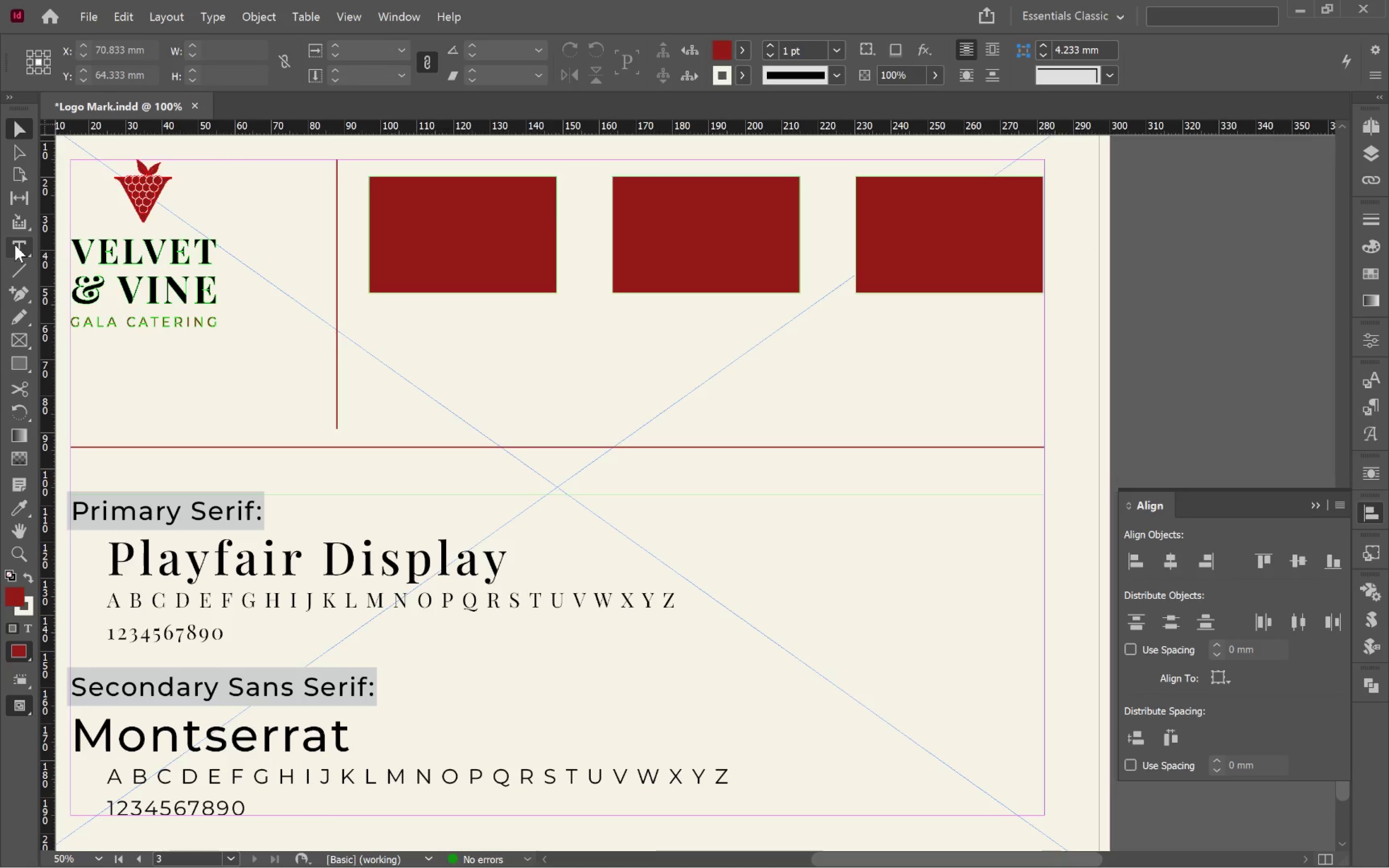 
scroll: coordinate [592, 354], scroll_direction: up, amount: 1.0
 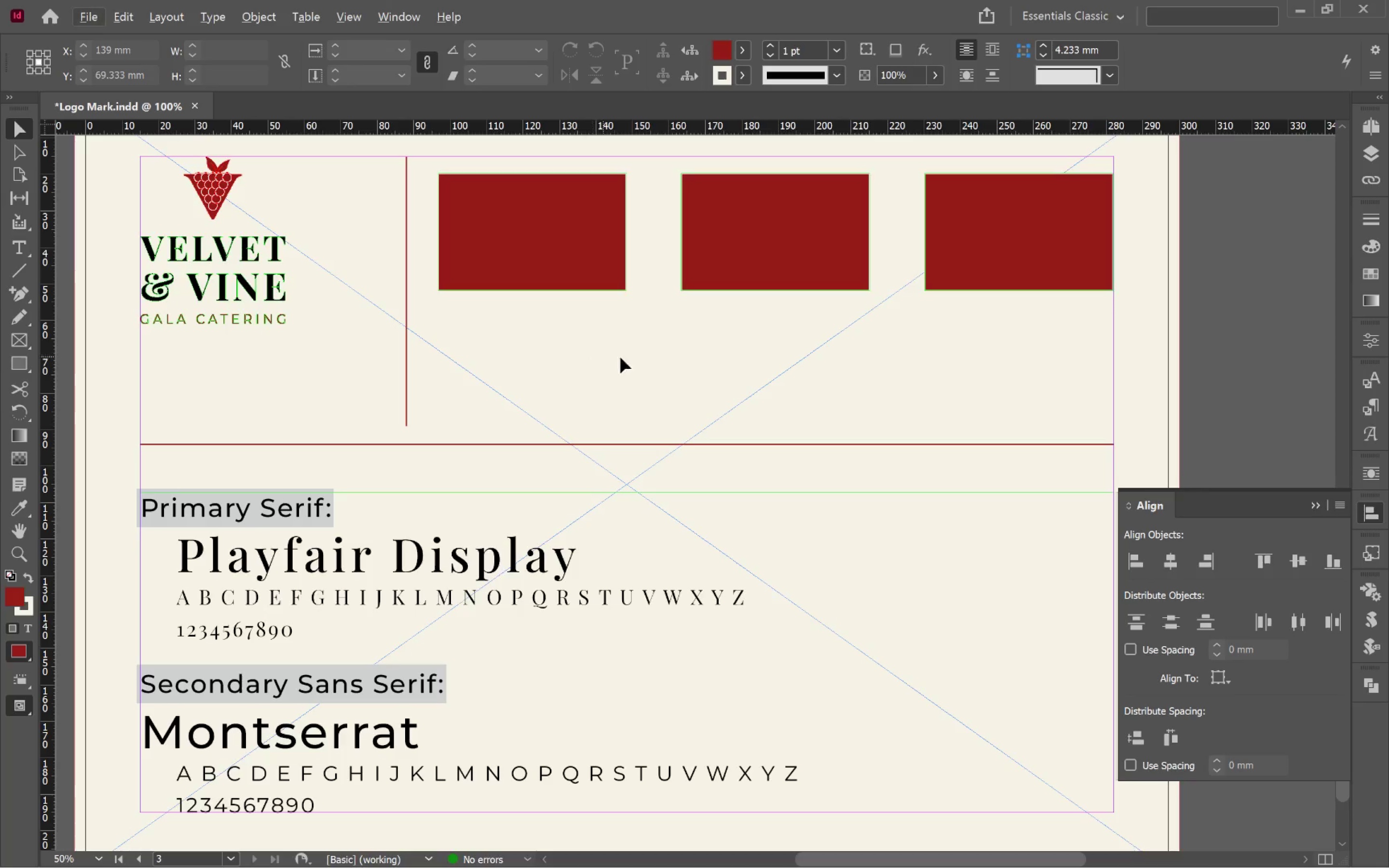 
left_click_drag(start_coordinate=[706, 362], to_coordinate=[637, 365])
 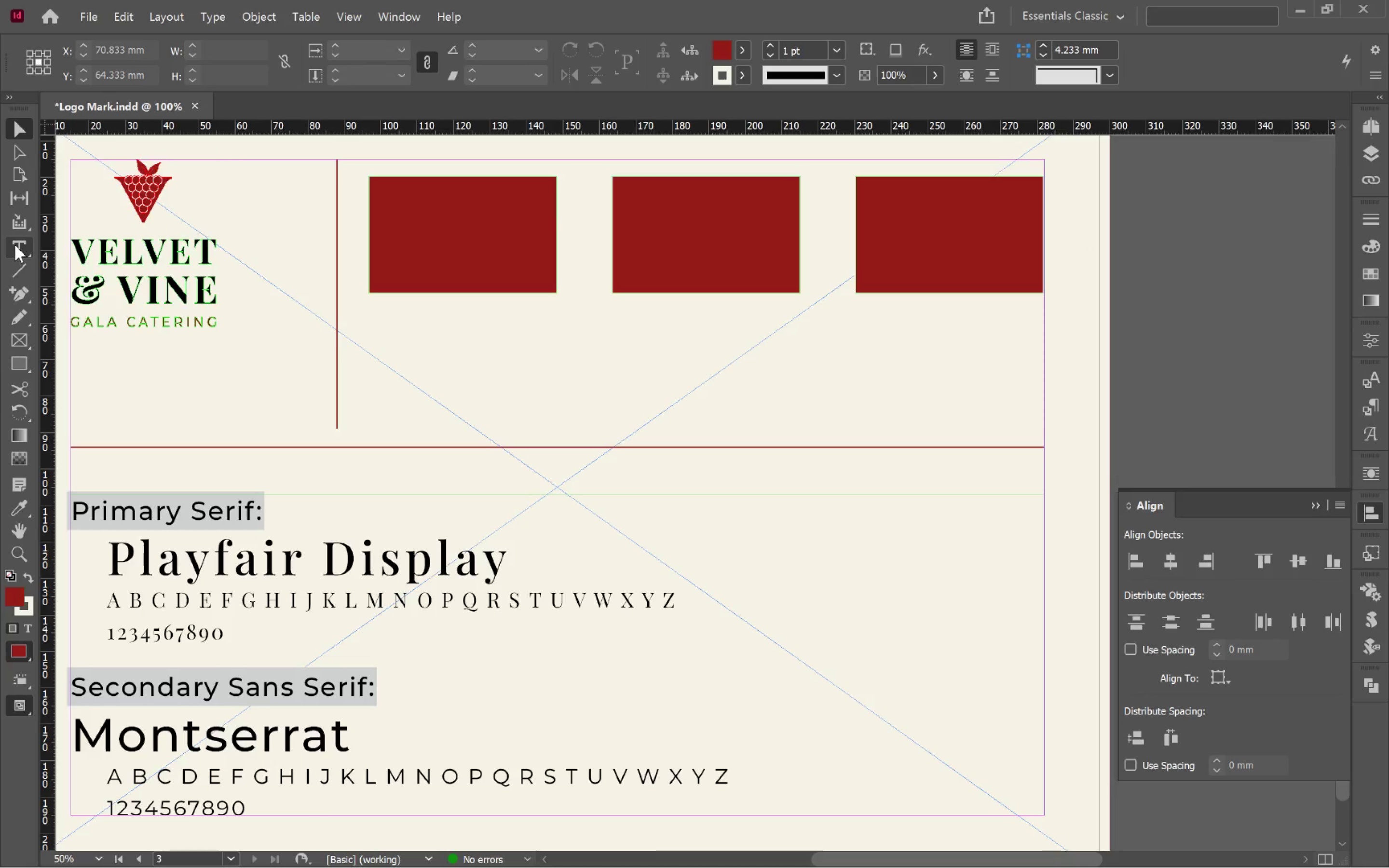 
left_click([17, 248])
 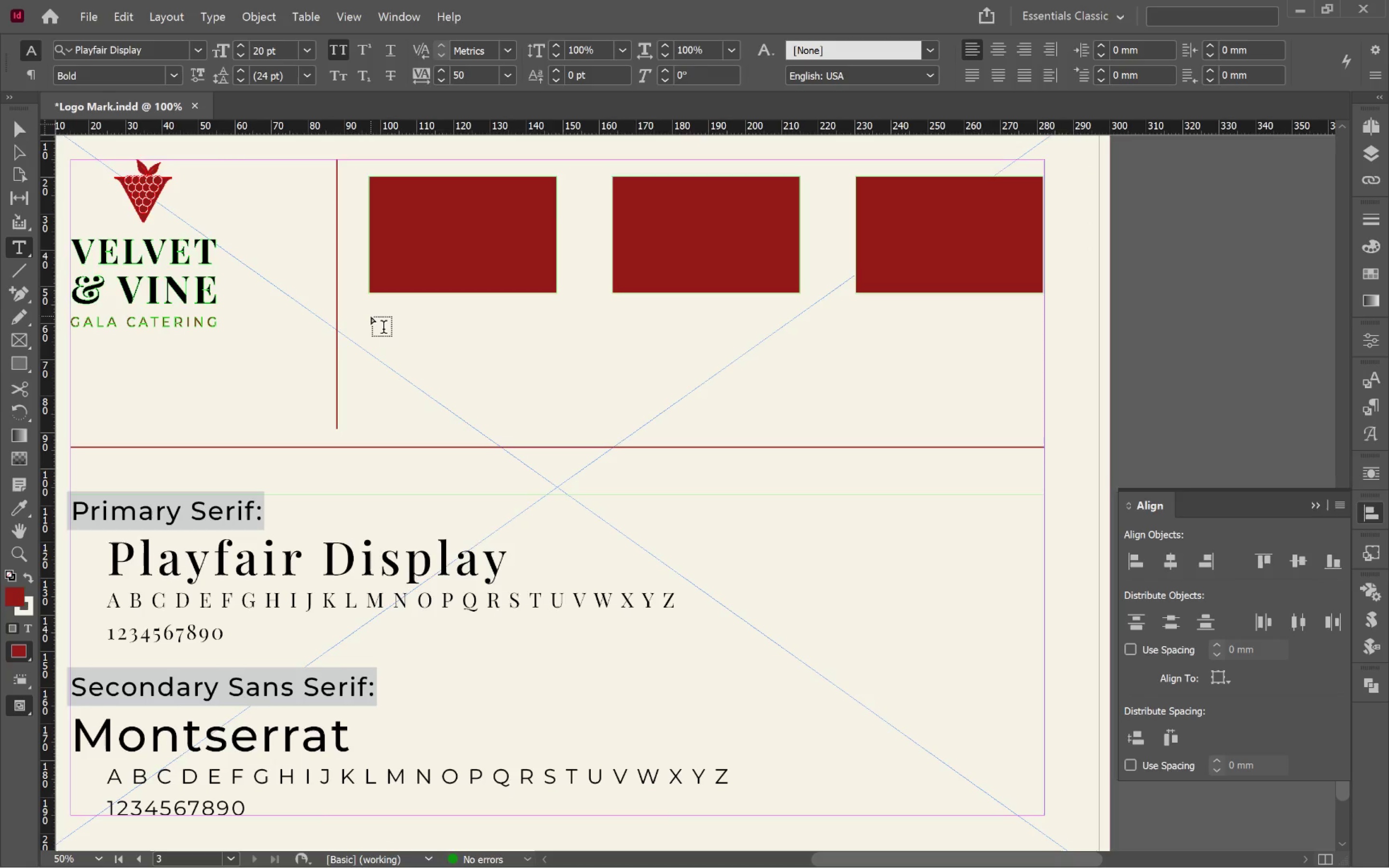 
left_click_drag(start_coordinate=[371, 323], to_coordinate=[559, 411])
 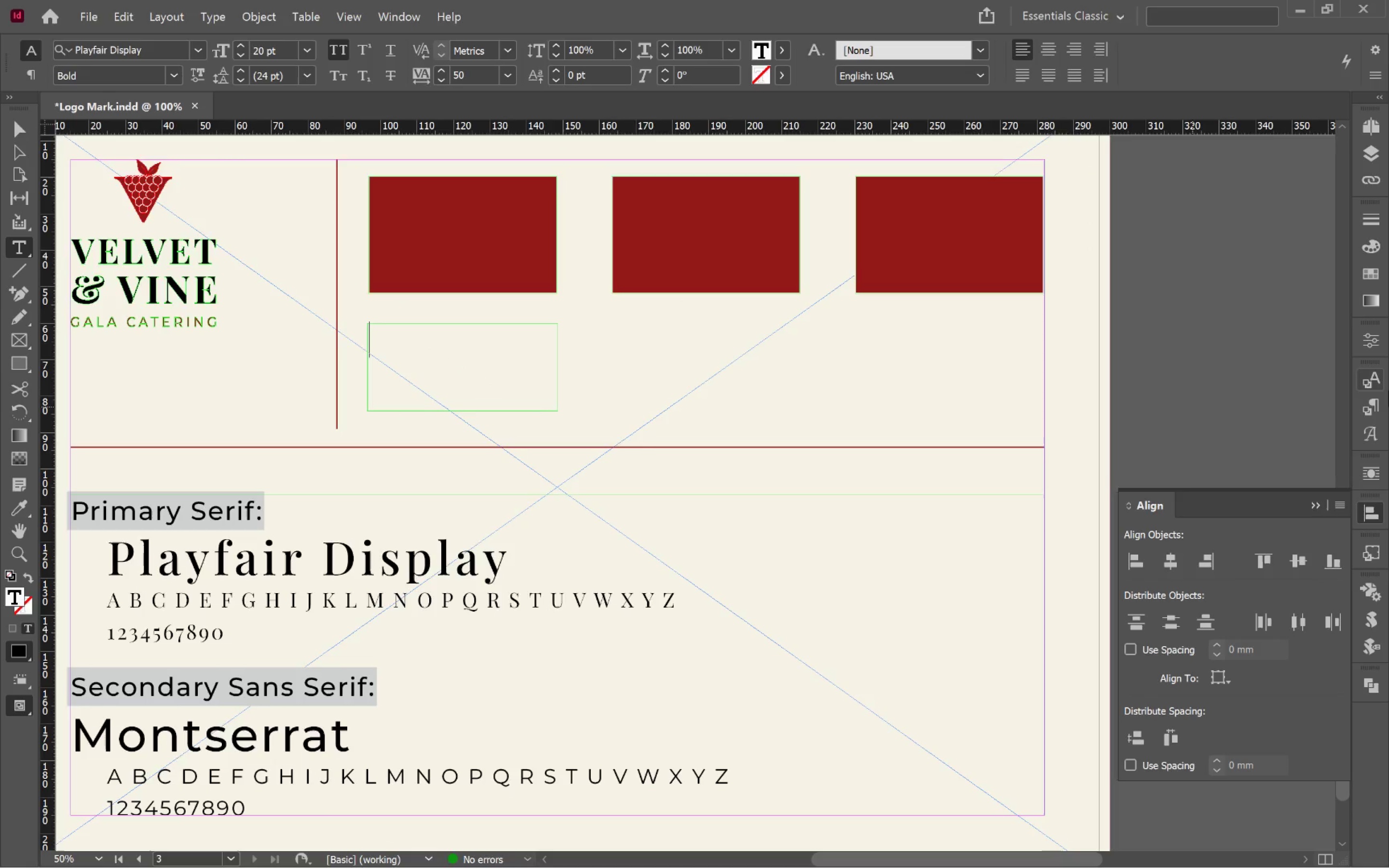 
left_click([1368, 402])
 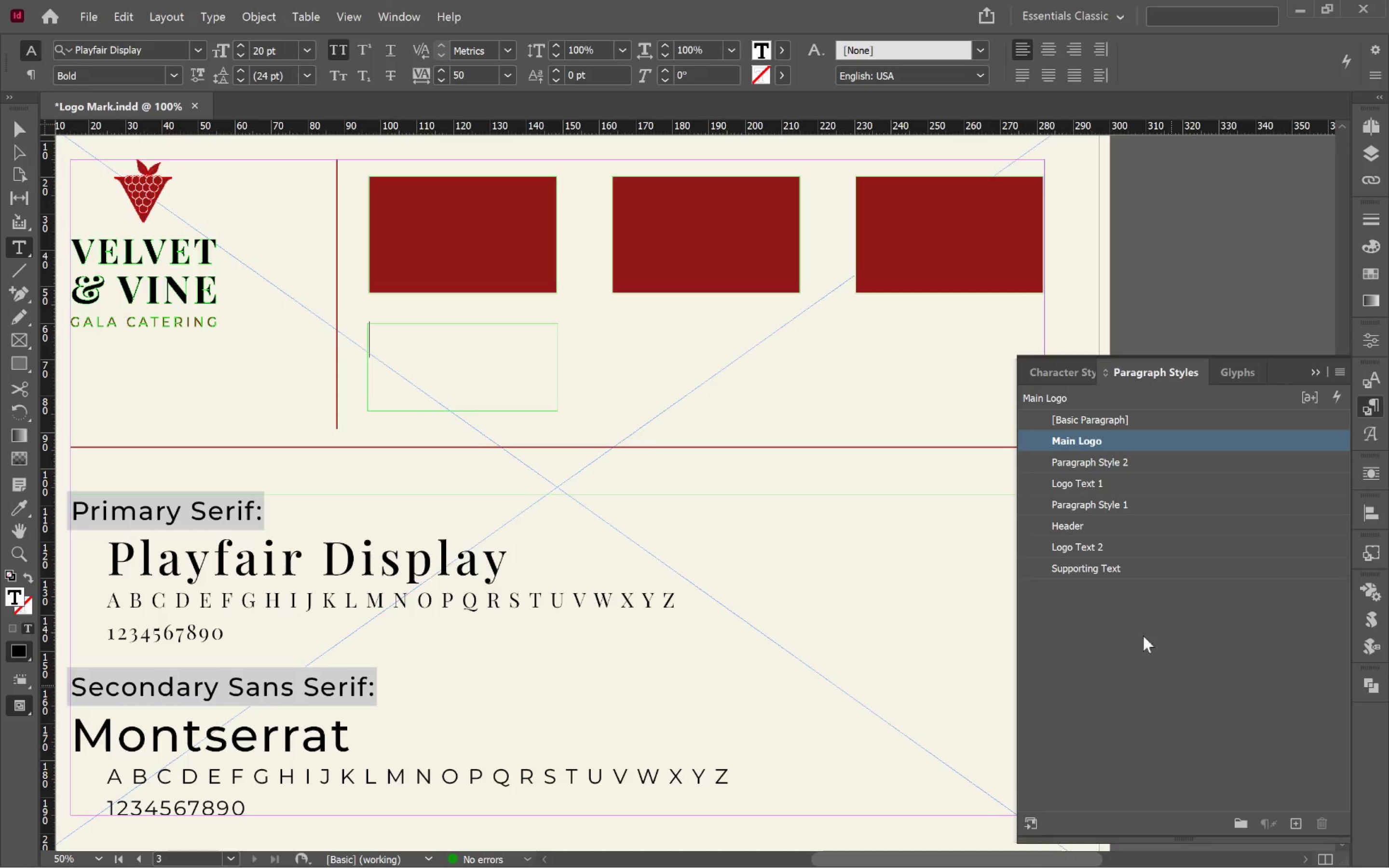 
left_click([1235, 462])
 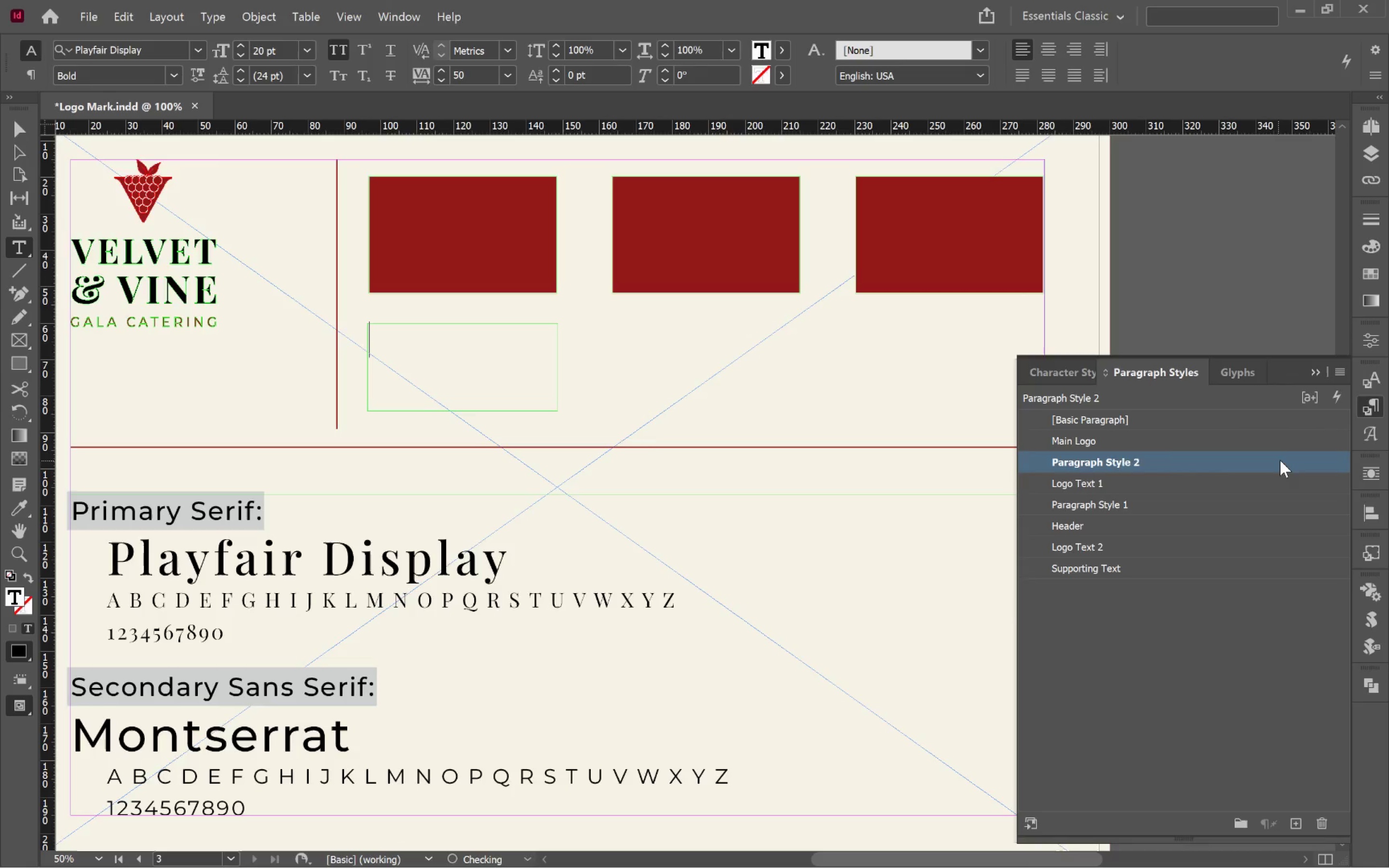 
left_click([1280, 460])
 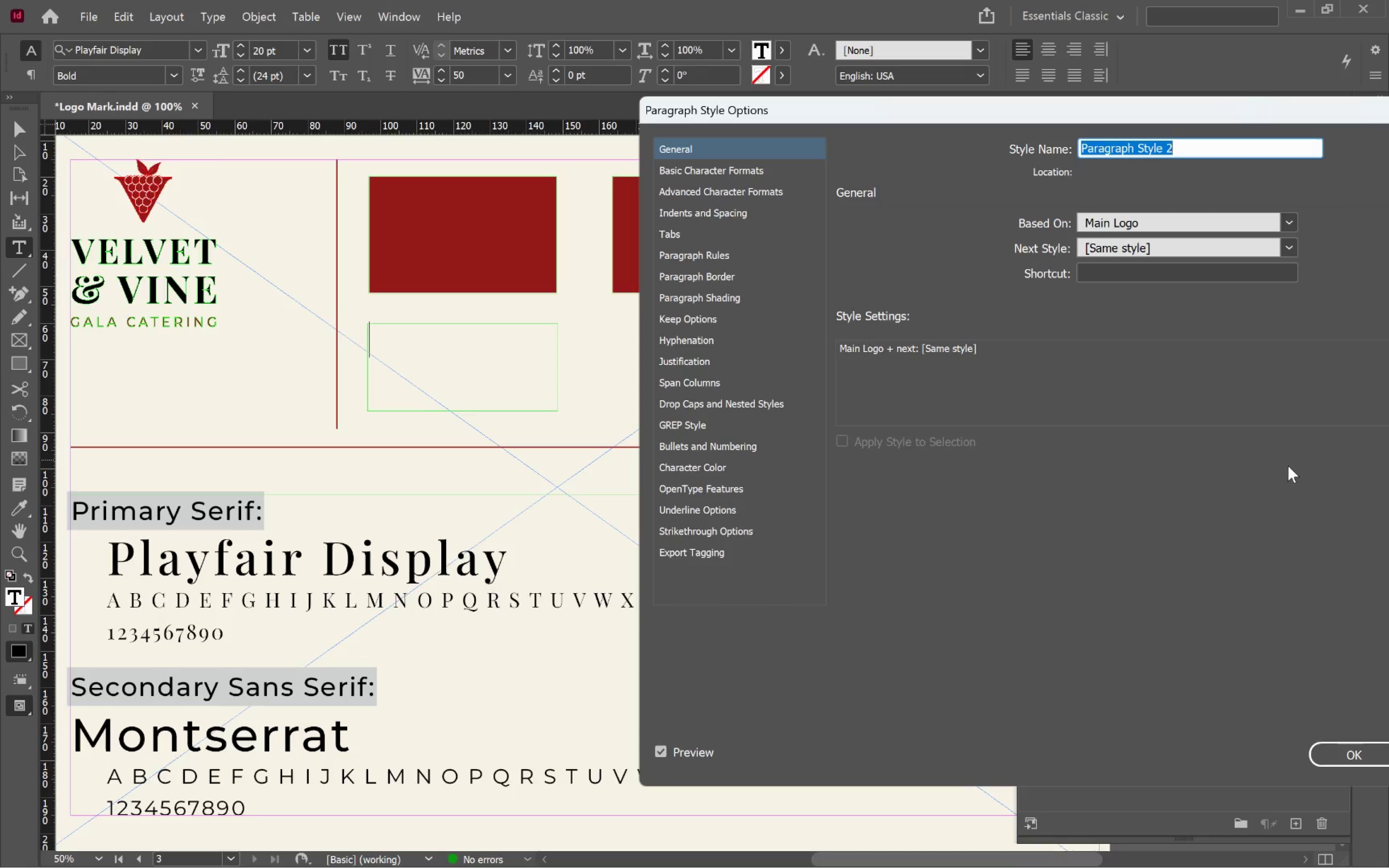 
type(Color Description)
 